 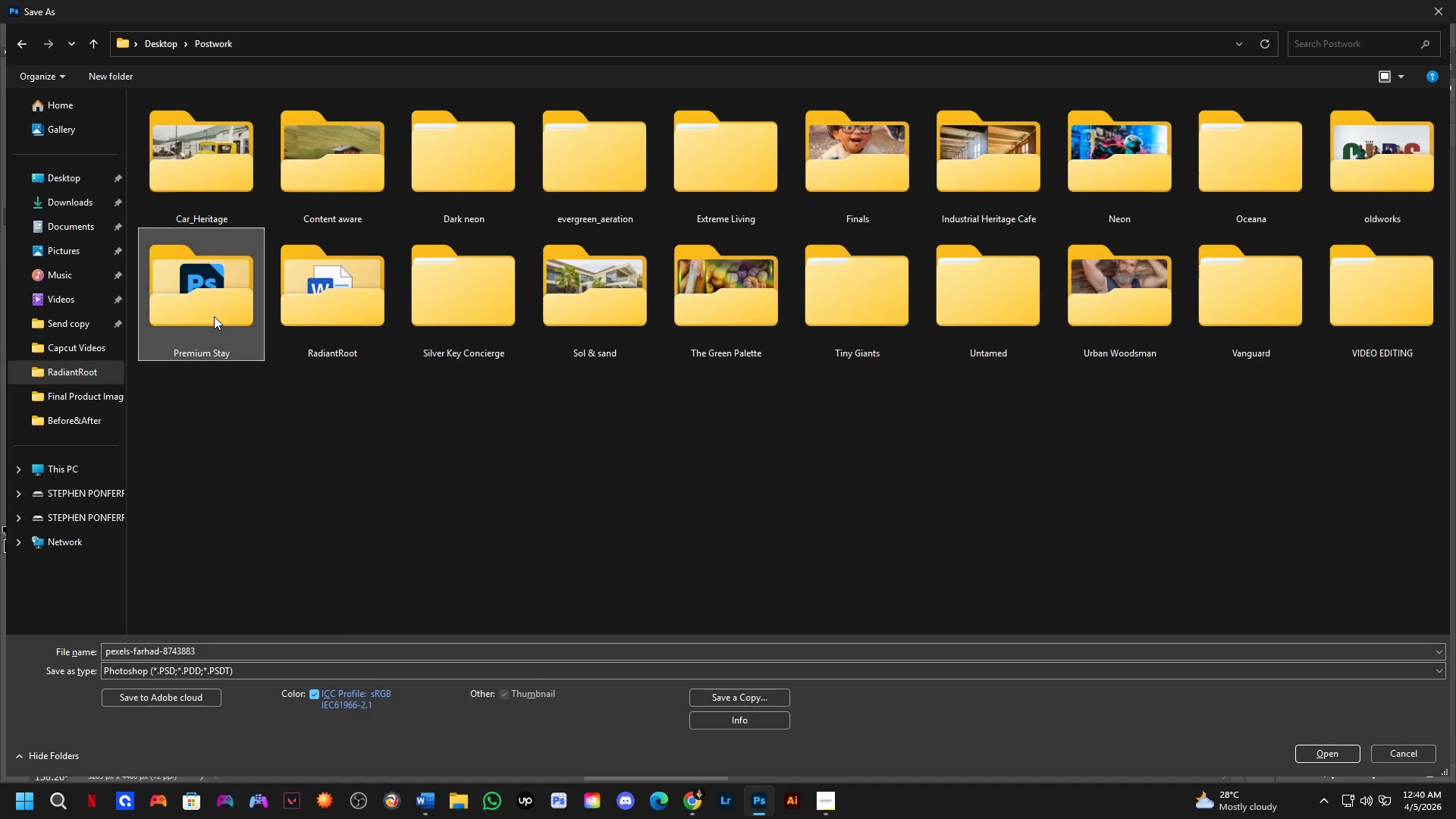 
triple_click([214, 316])
 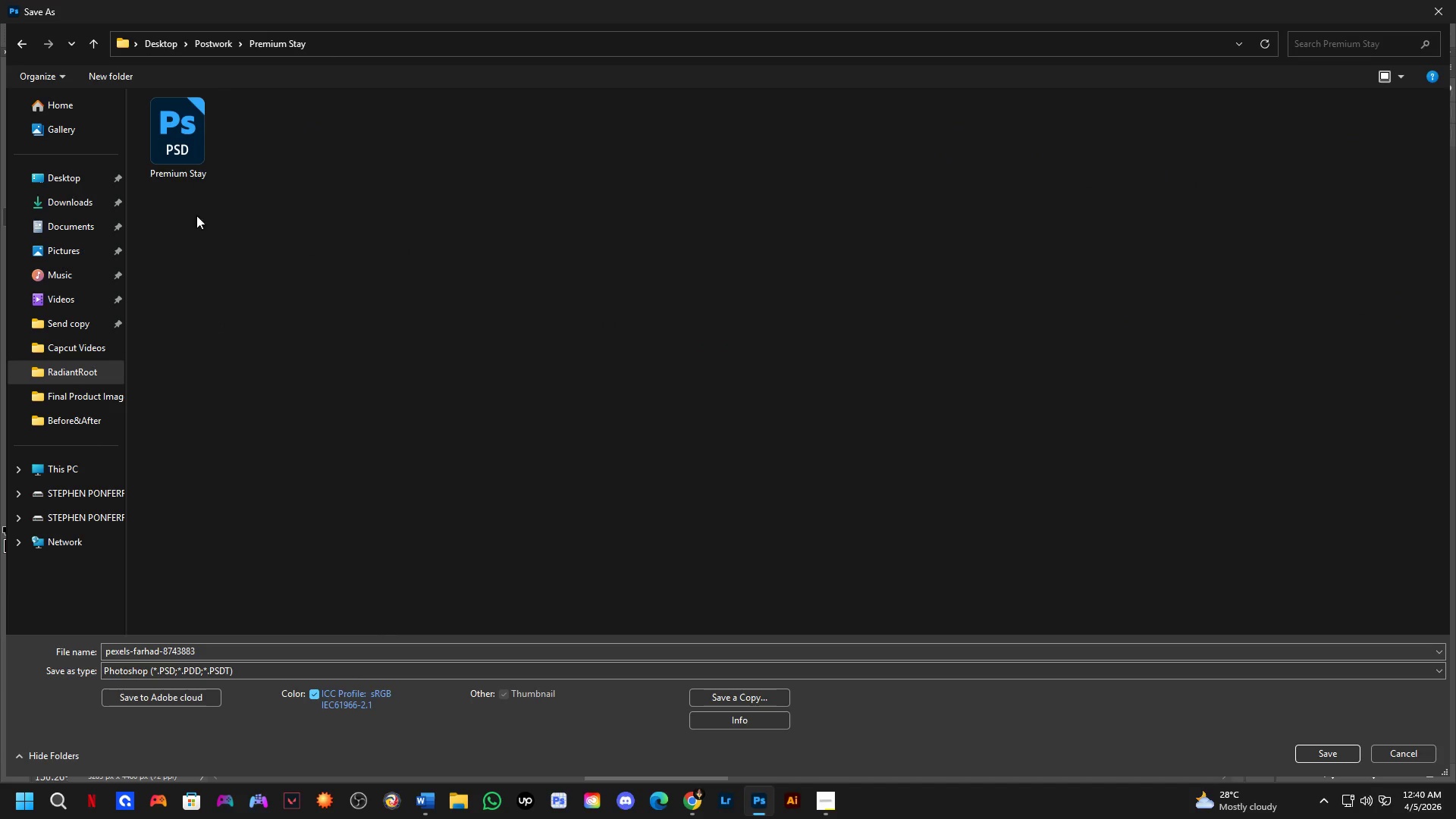 
left_click([175, 152])
 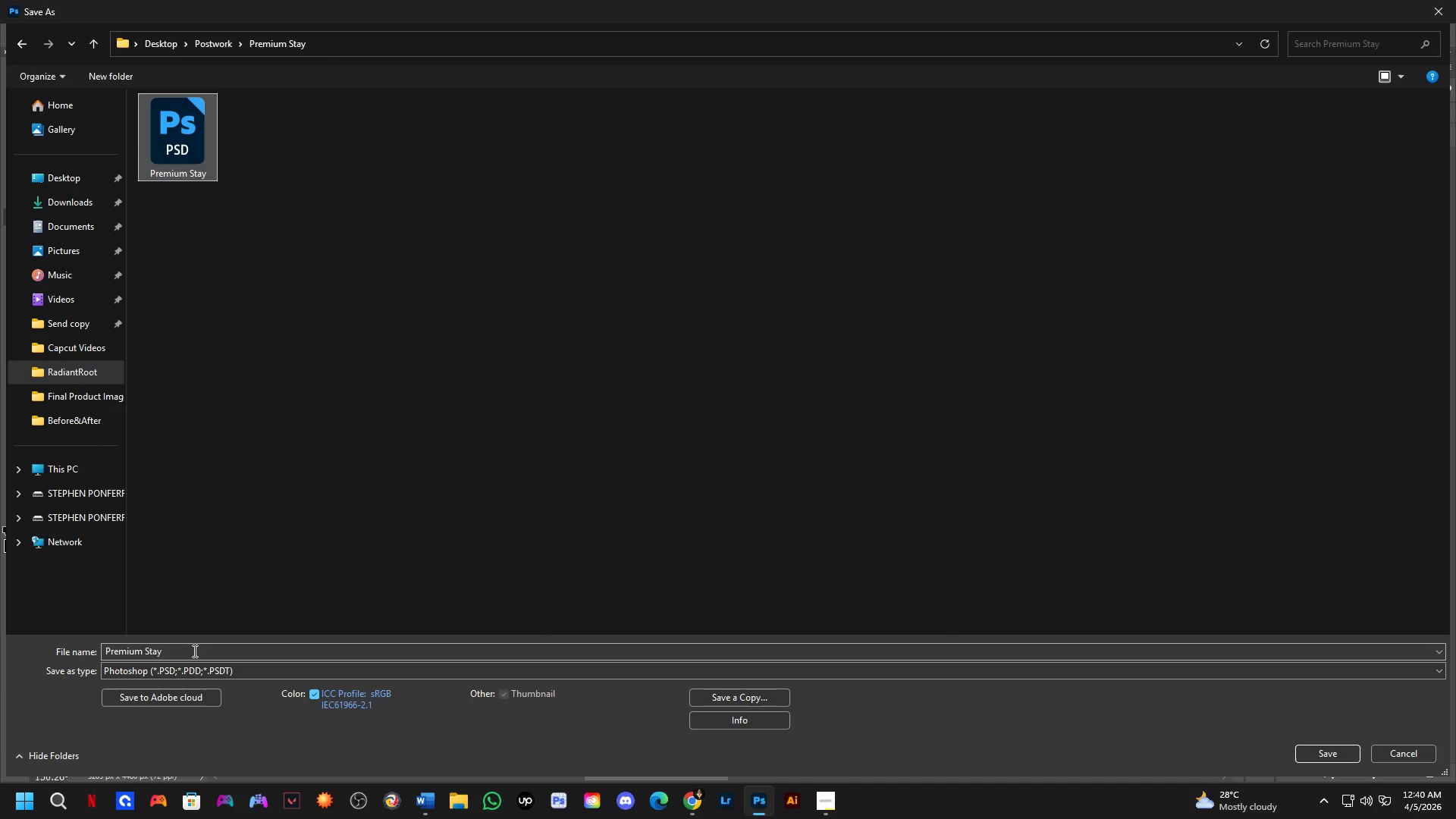 
double_click([193, 651])
 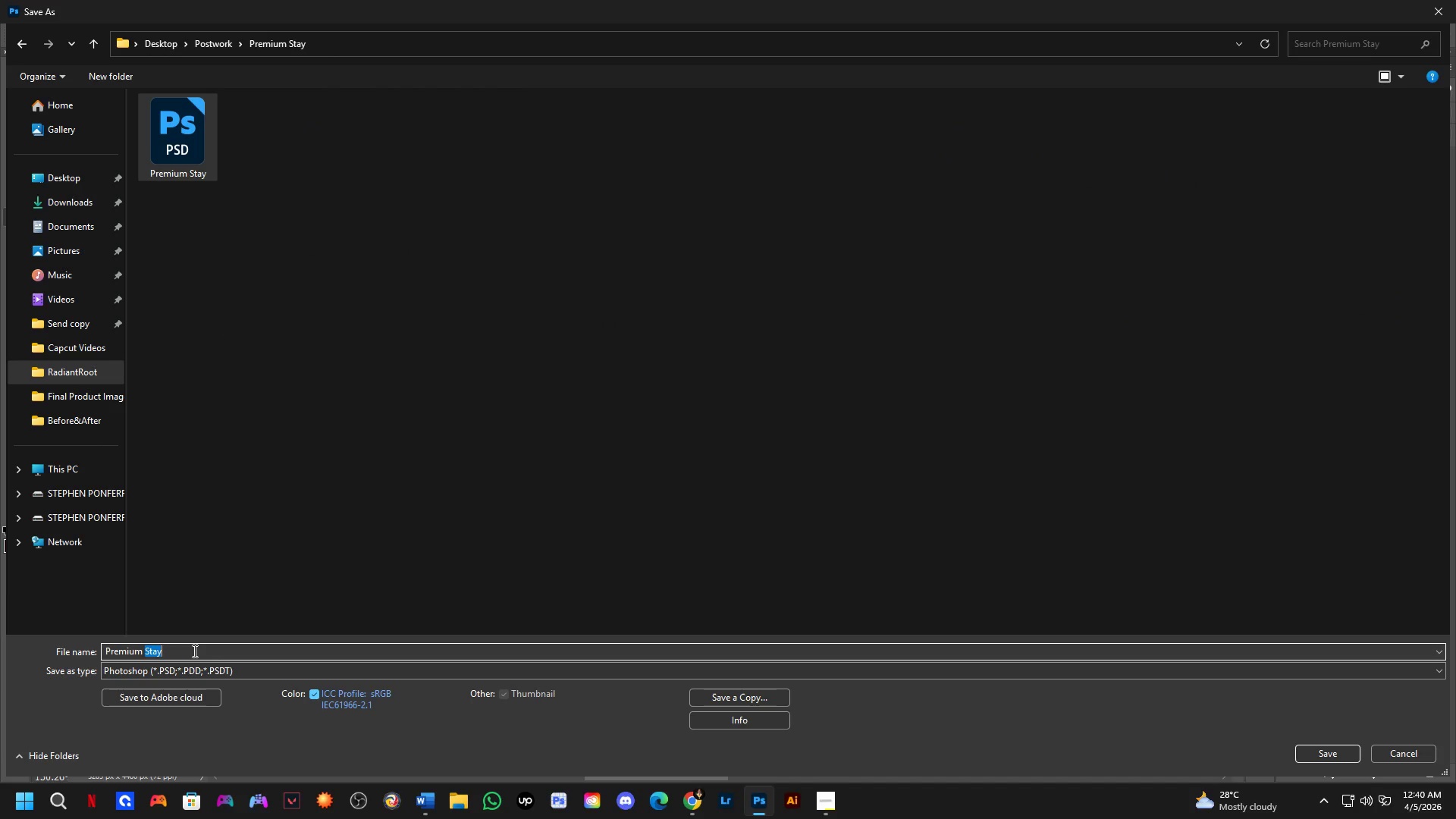 
triple_click([193, 651])
 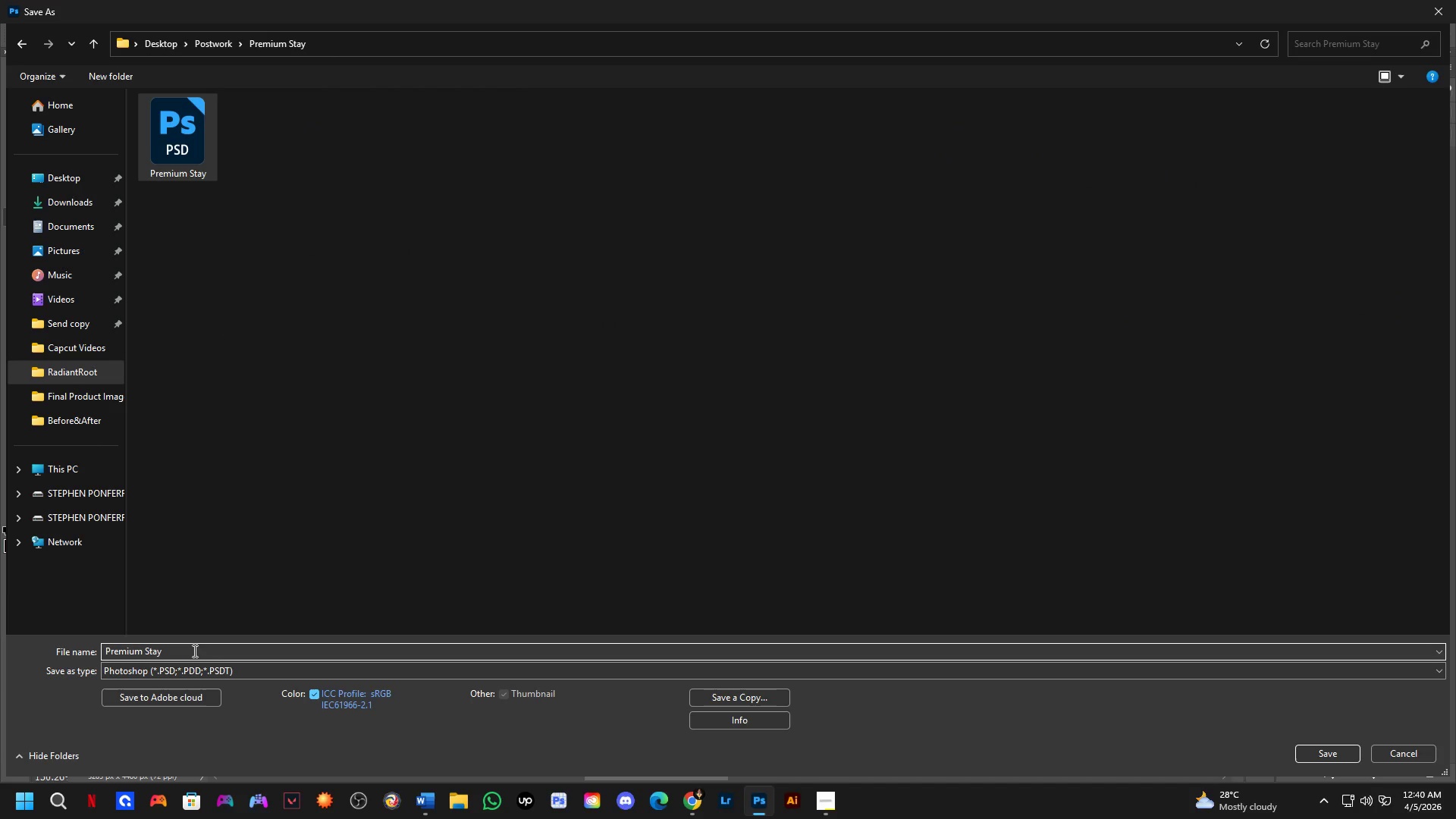 
key(Shift+ShiftLeft)
 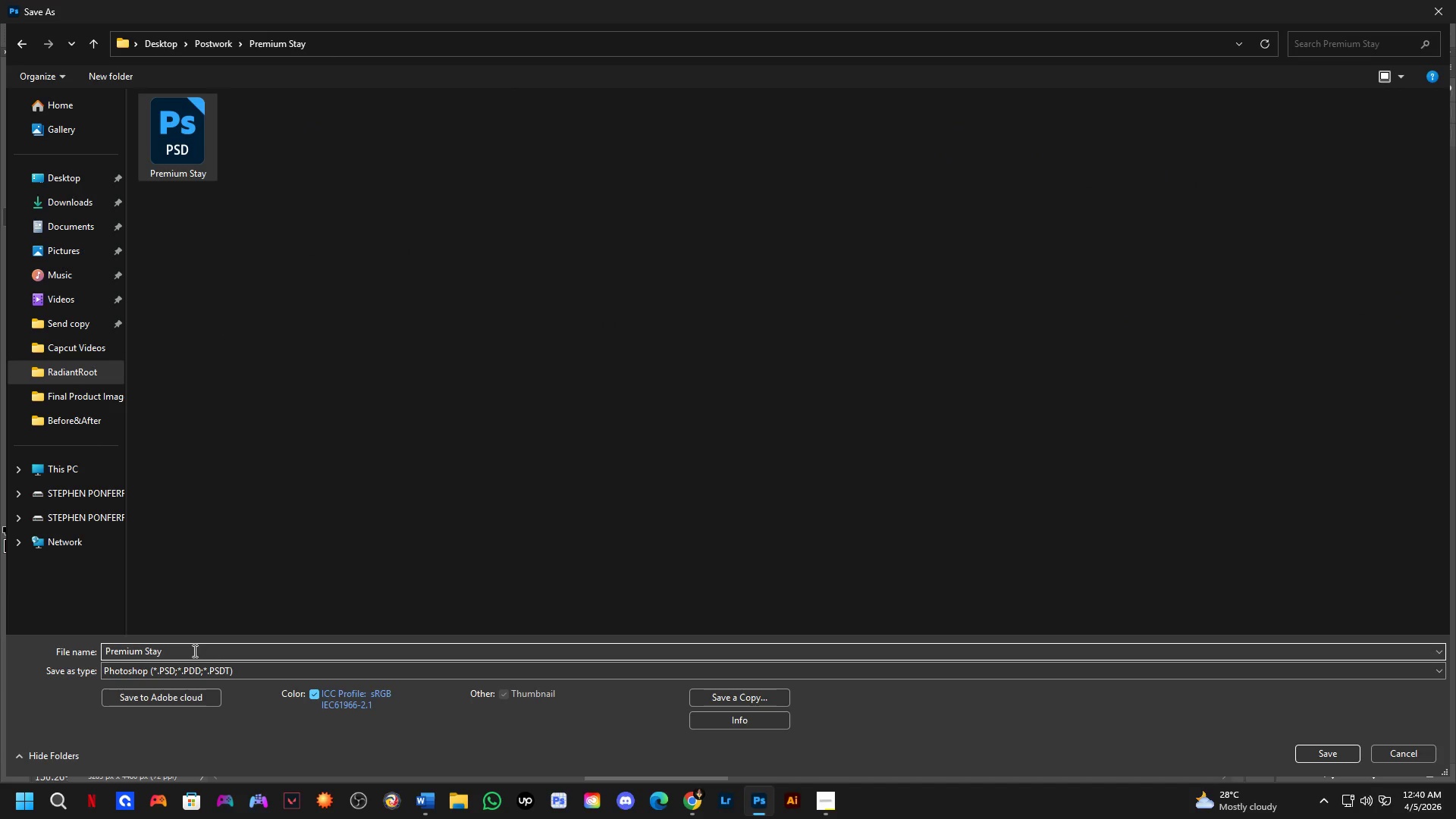 
key(Shift+Minus)
 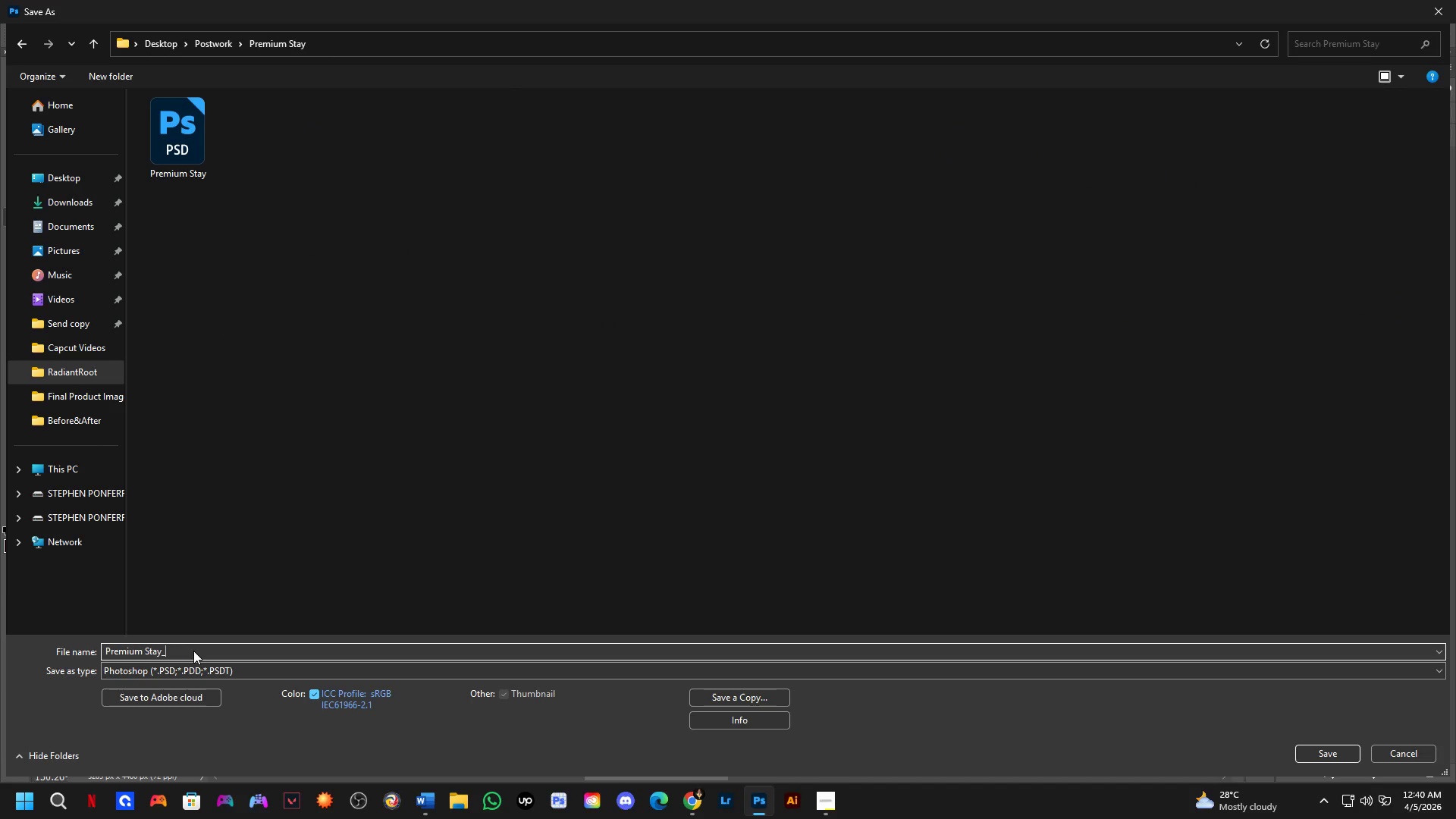 
key(Numpad0)
 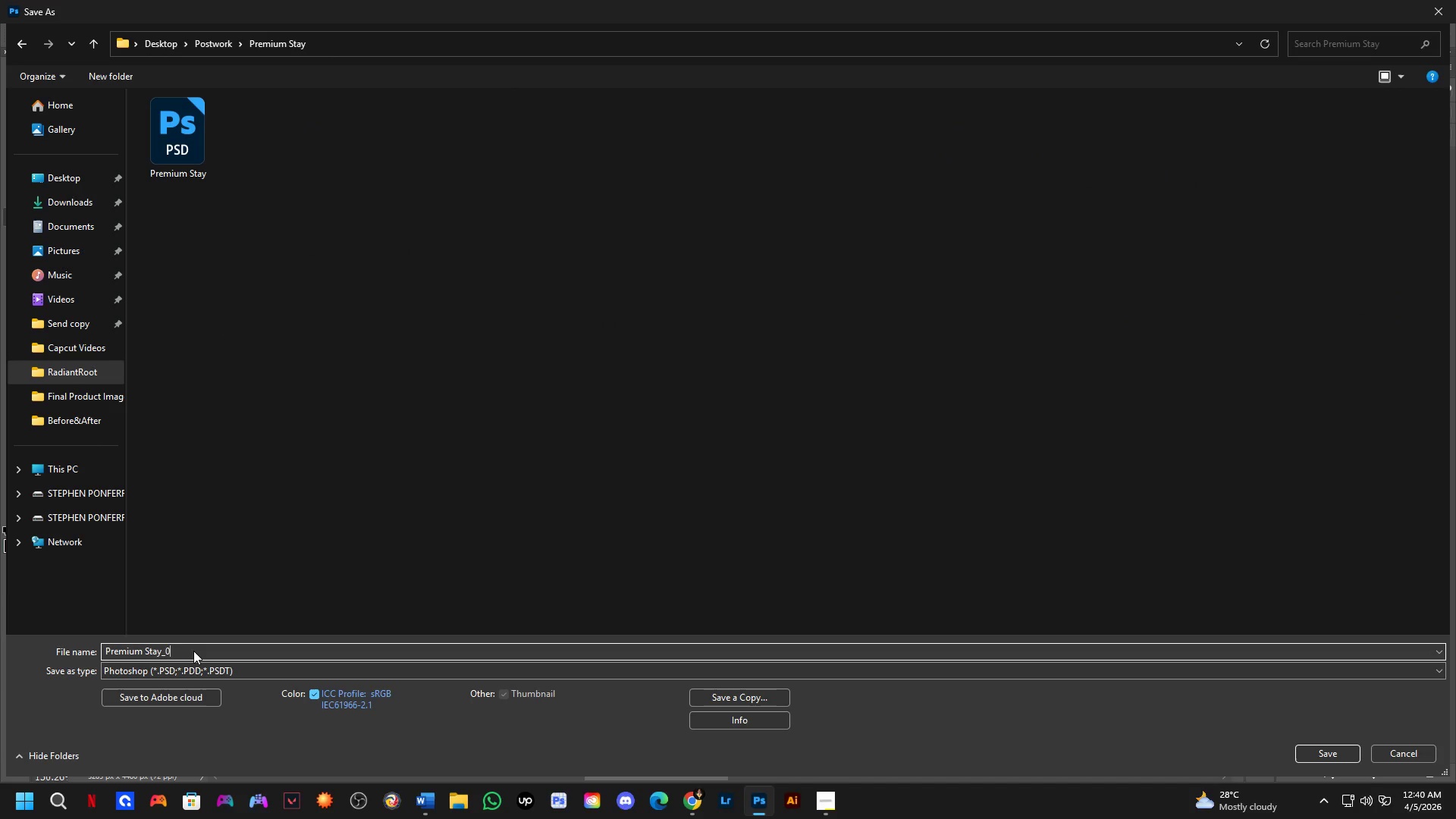 
key(Numpad2)
 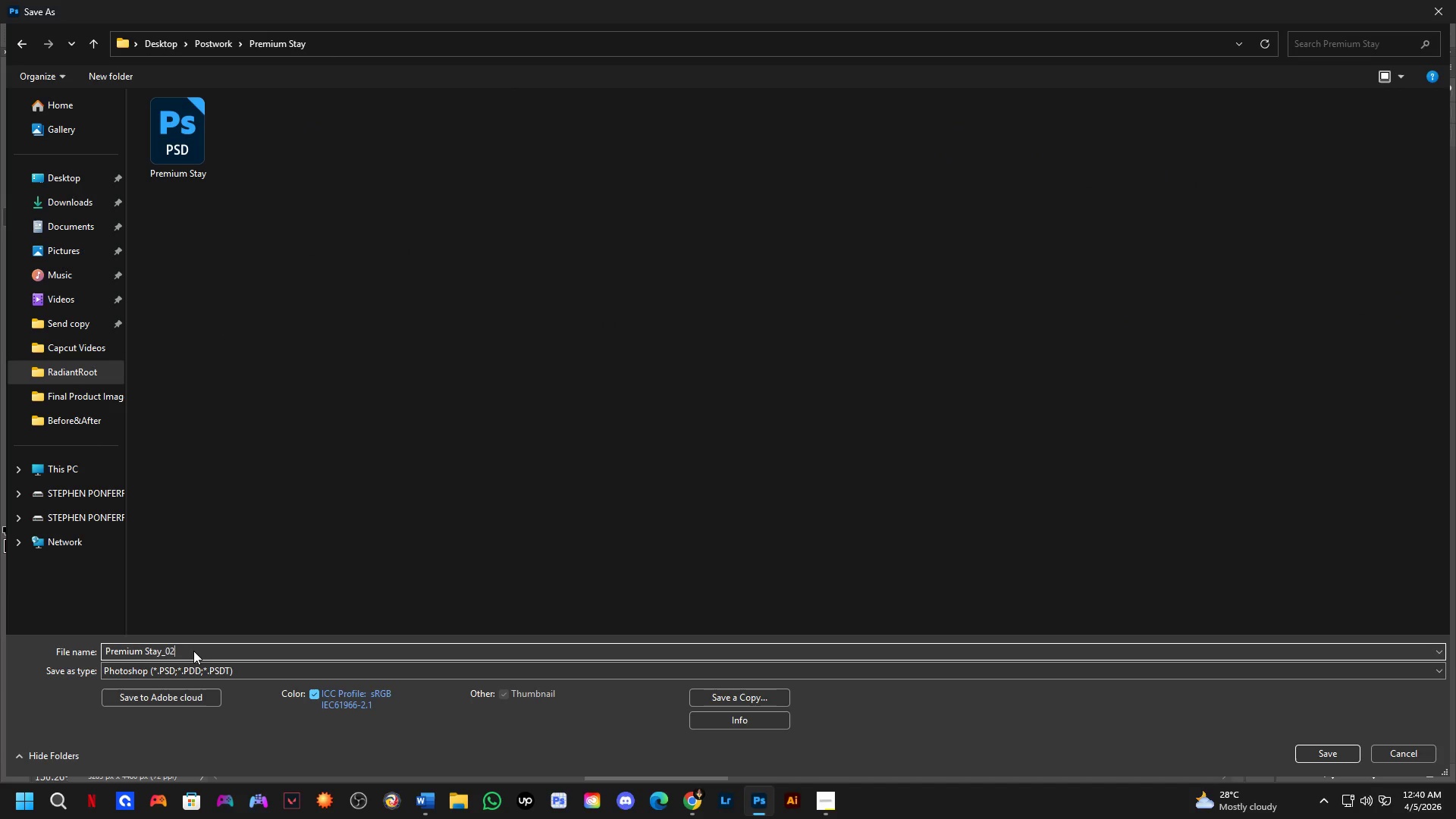 
key(NumpadEnter)
 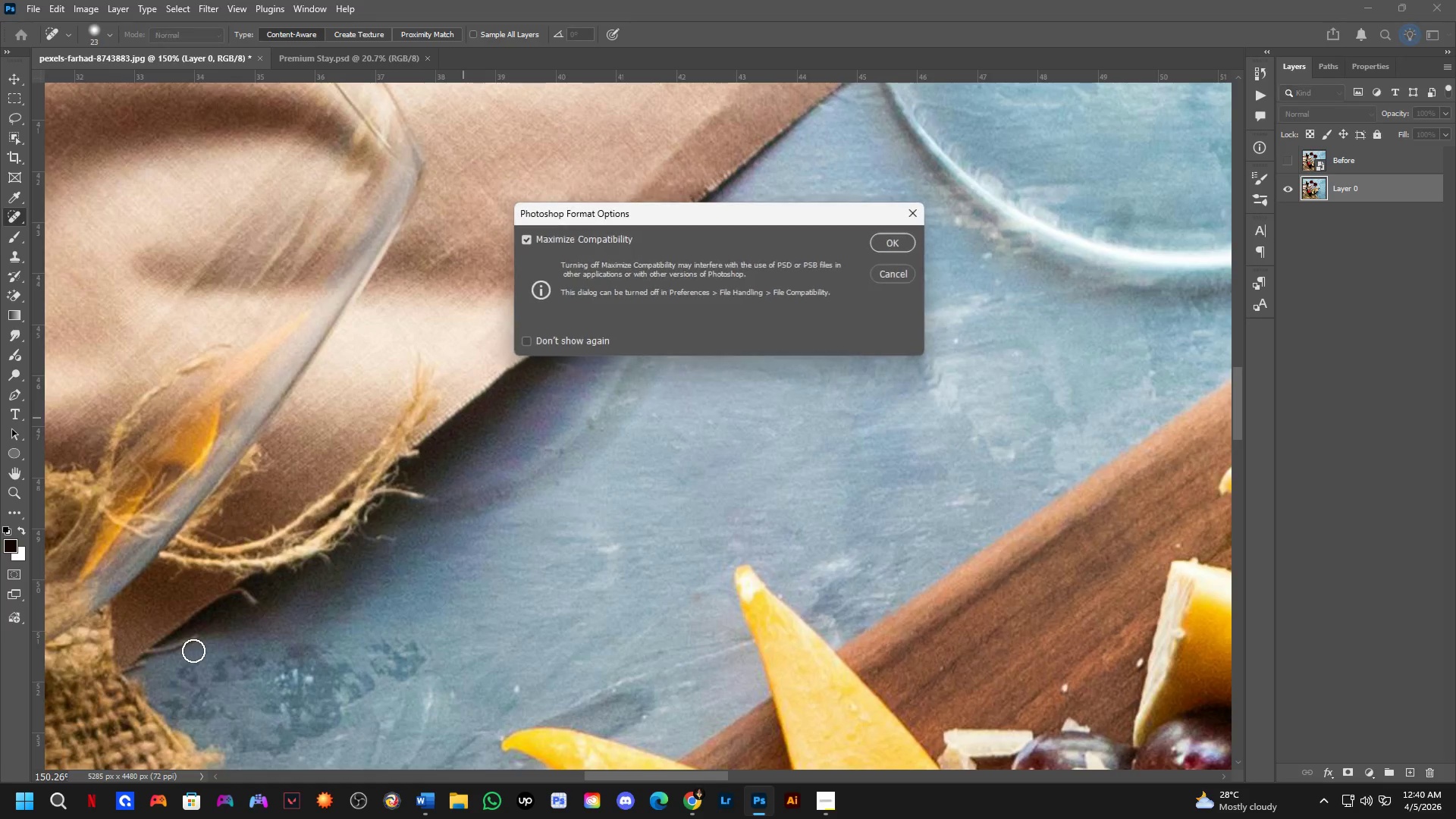 
key(NumpadEnter)
 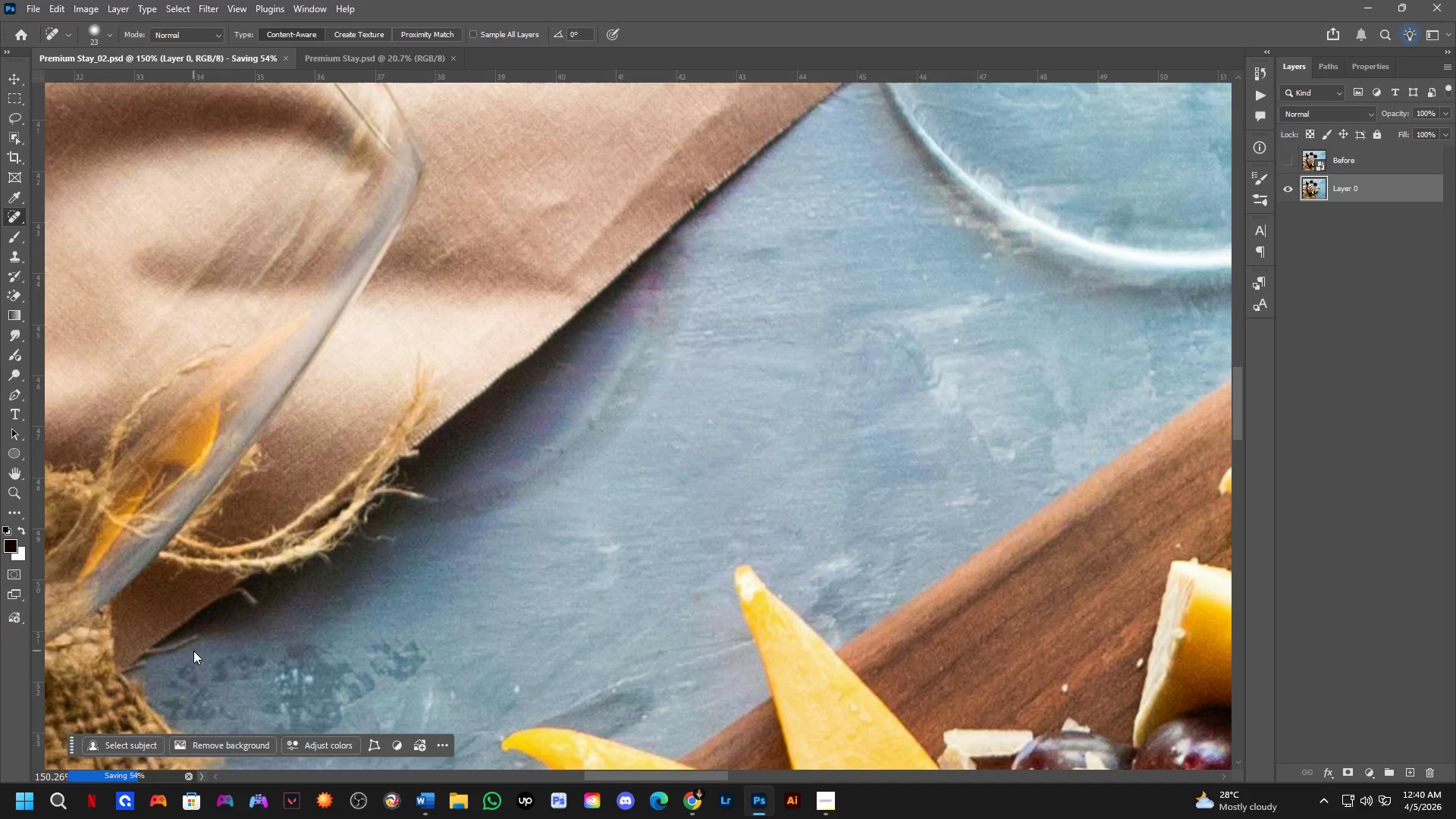 
hold_key(key=Space, duration=0.62)
 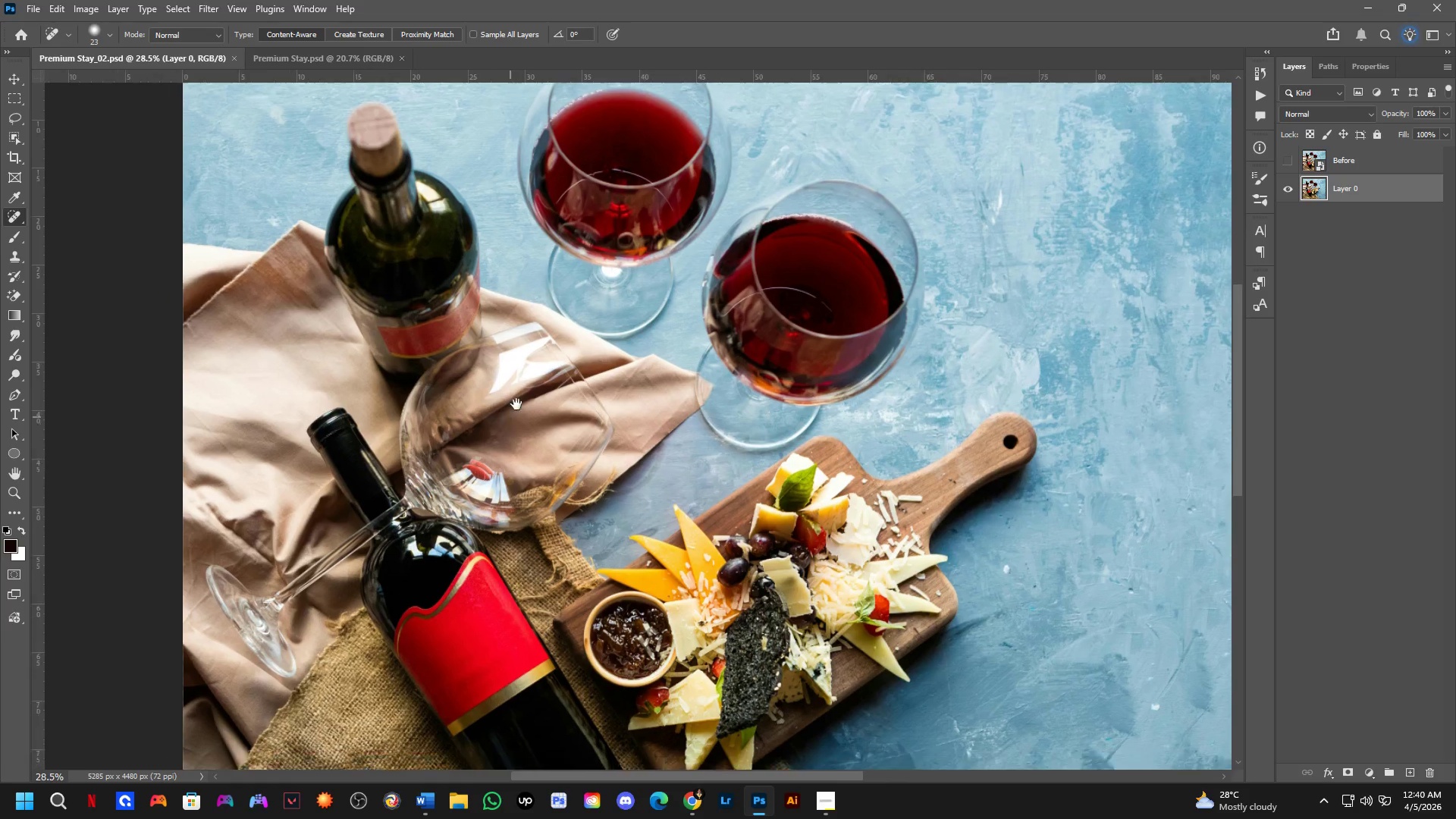 
left_click_drag(start_coordinate=[442, 490], to_coordinate=[656, 466])
 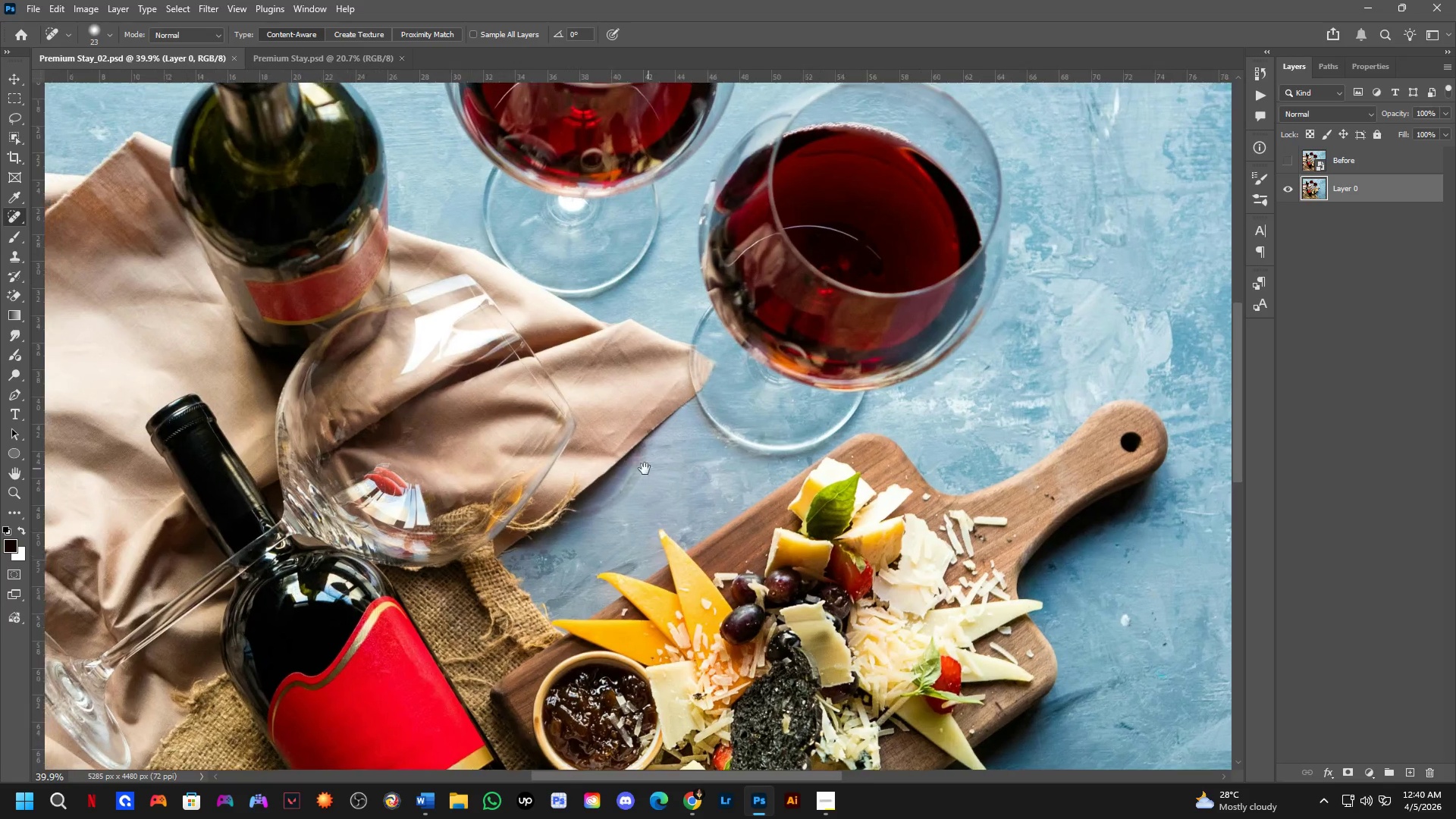 
scroll: coordinate [396, 507], scroll_direction: down, amount: 14.0
 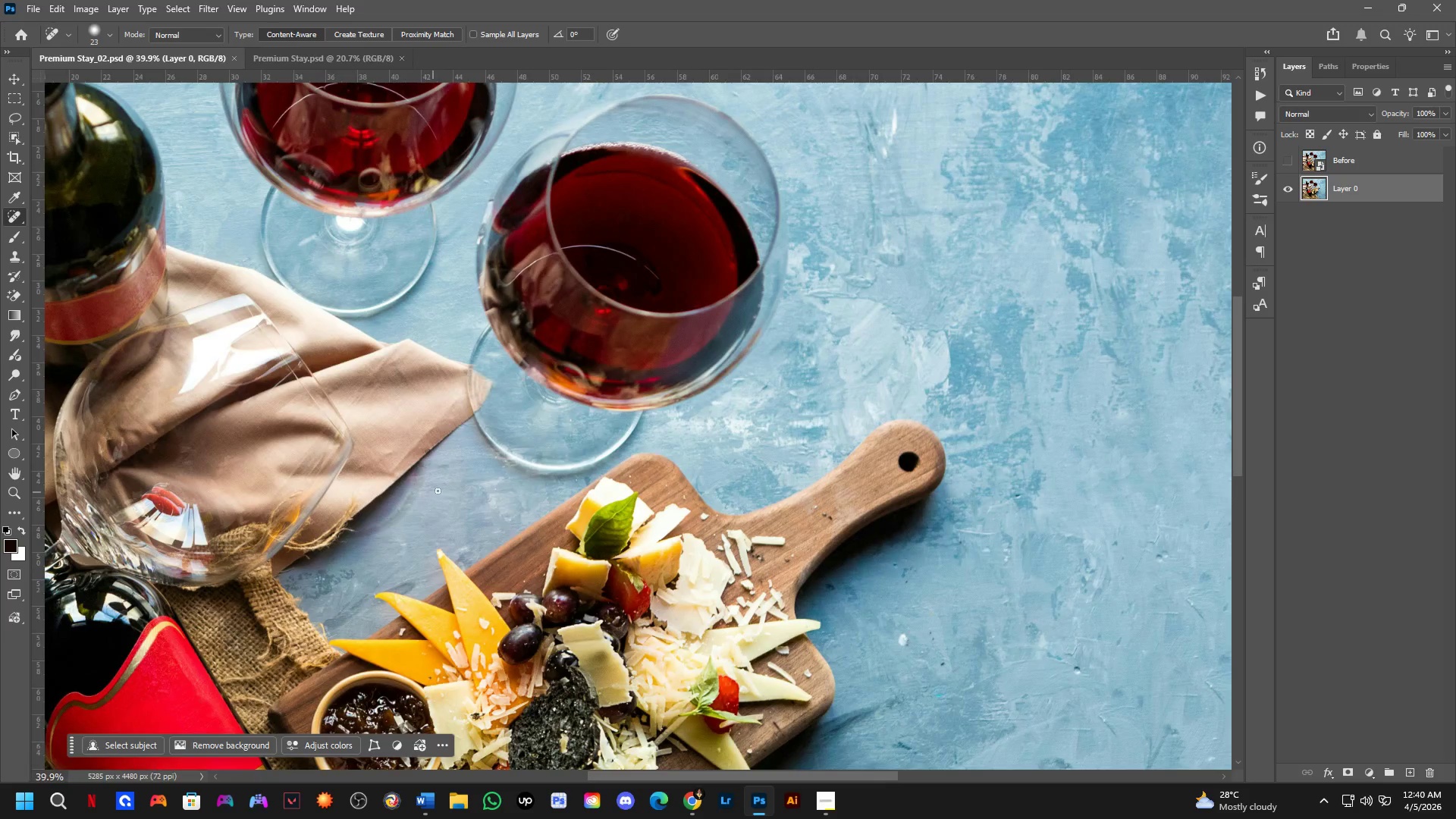 
hold_key(key=Space, duration=0.45)
 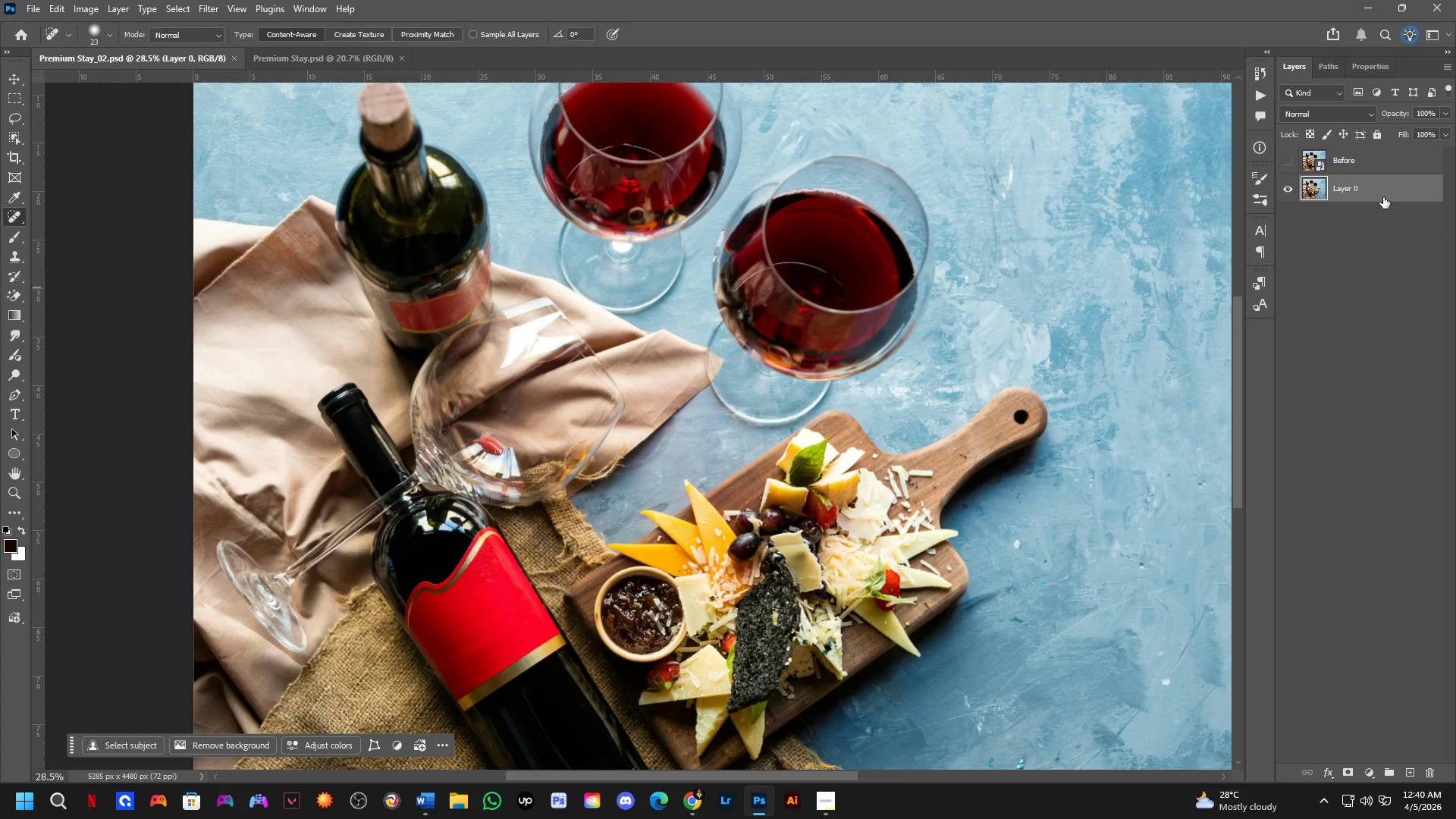 
left_click_drag(start_coordinate=[500, 438], to_coordinate=[519, 399])
 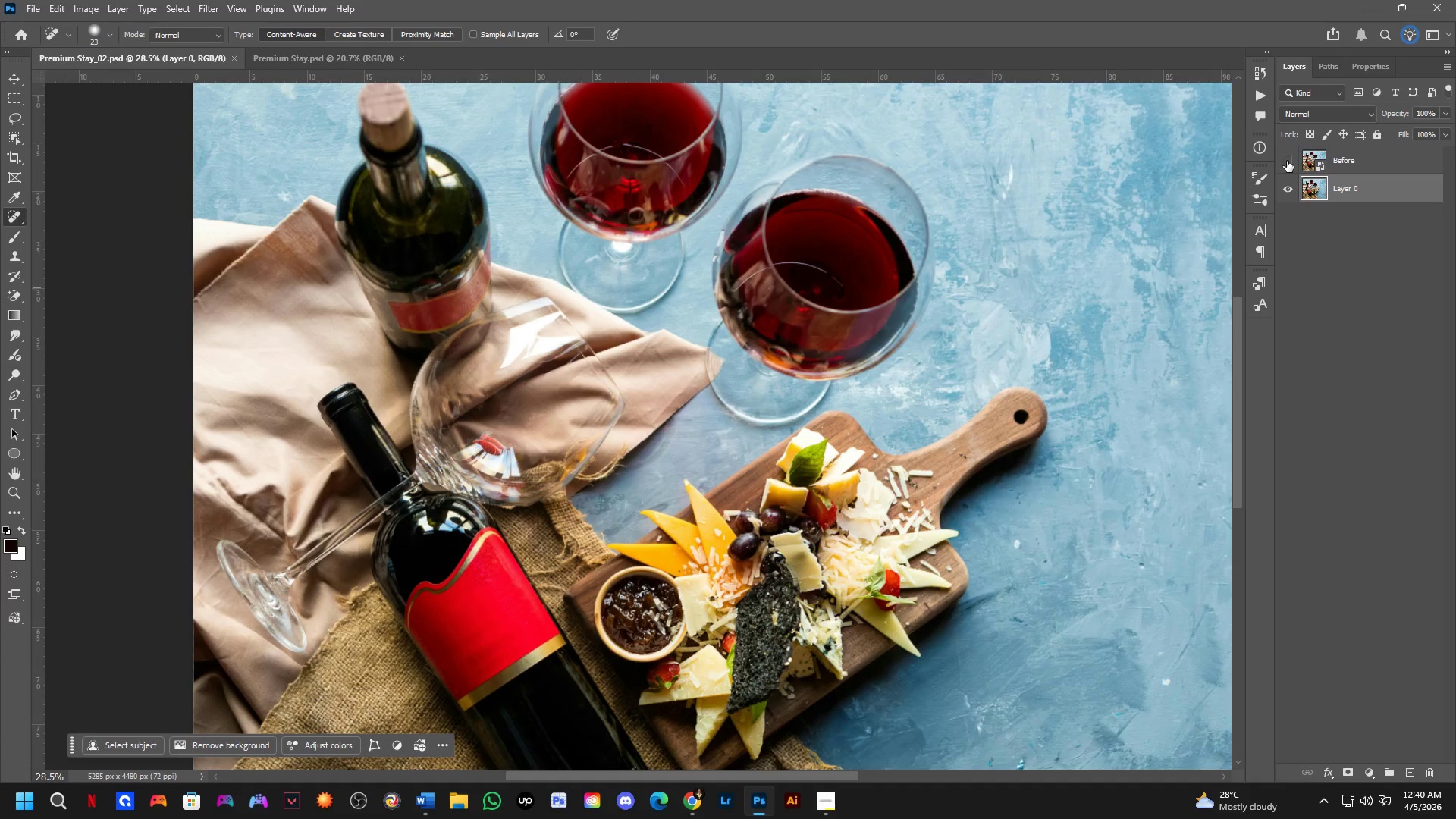 
scroll: coordinate [622, 466], scroll_direction: down, amount: 4.0
 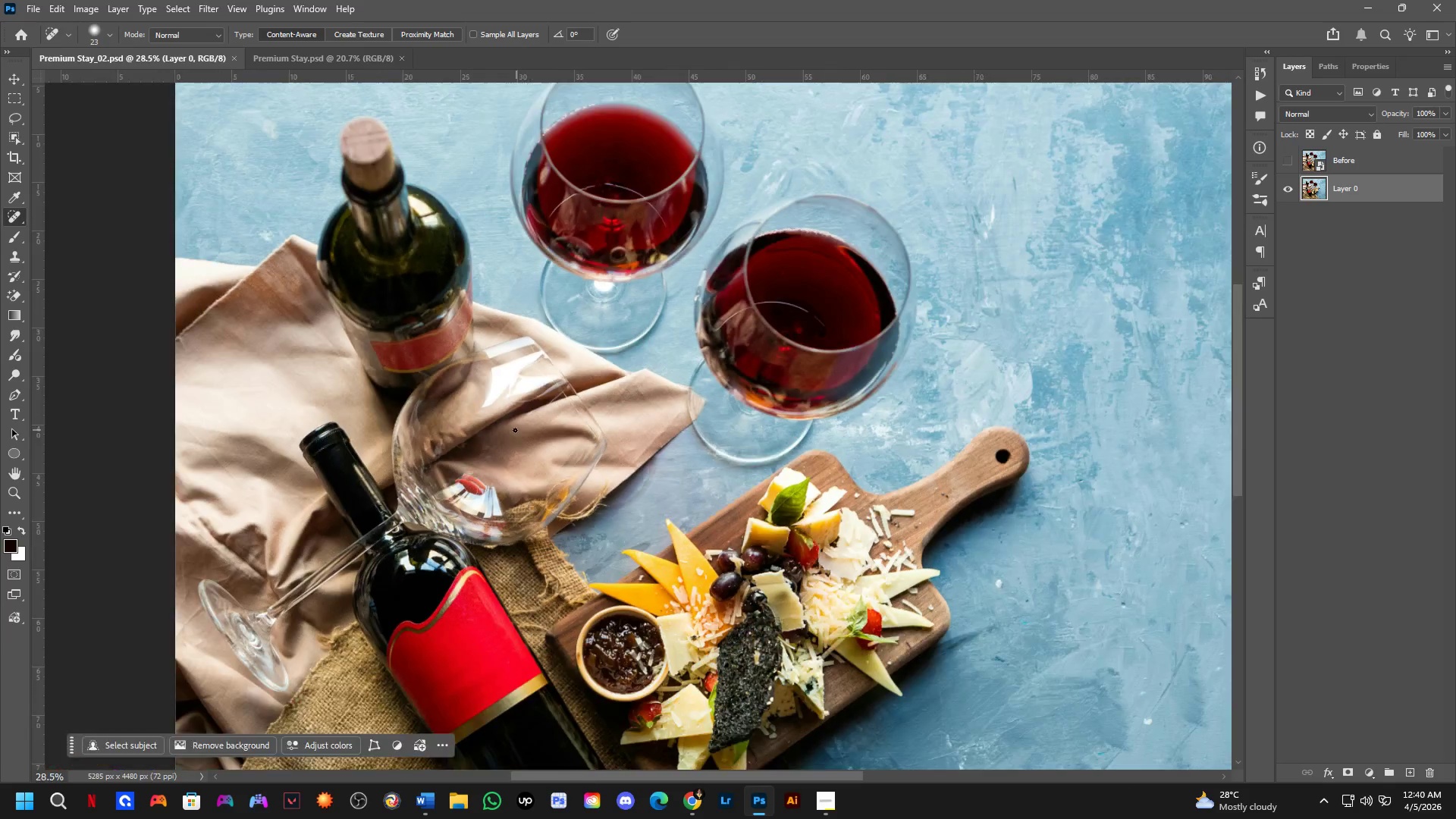 
double_click([1287, 161])
 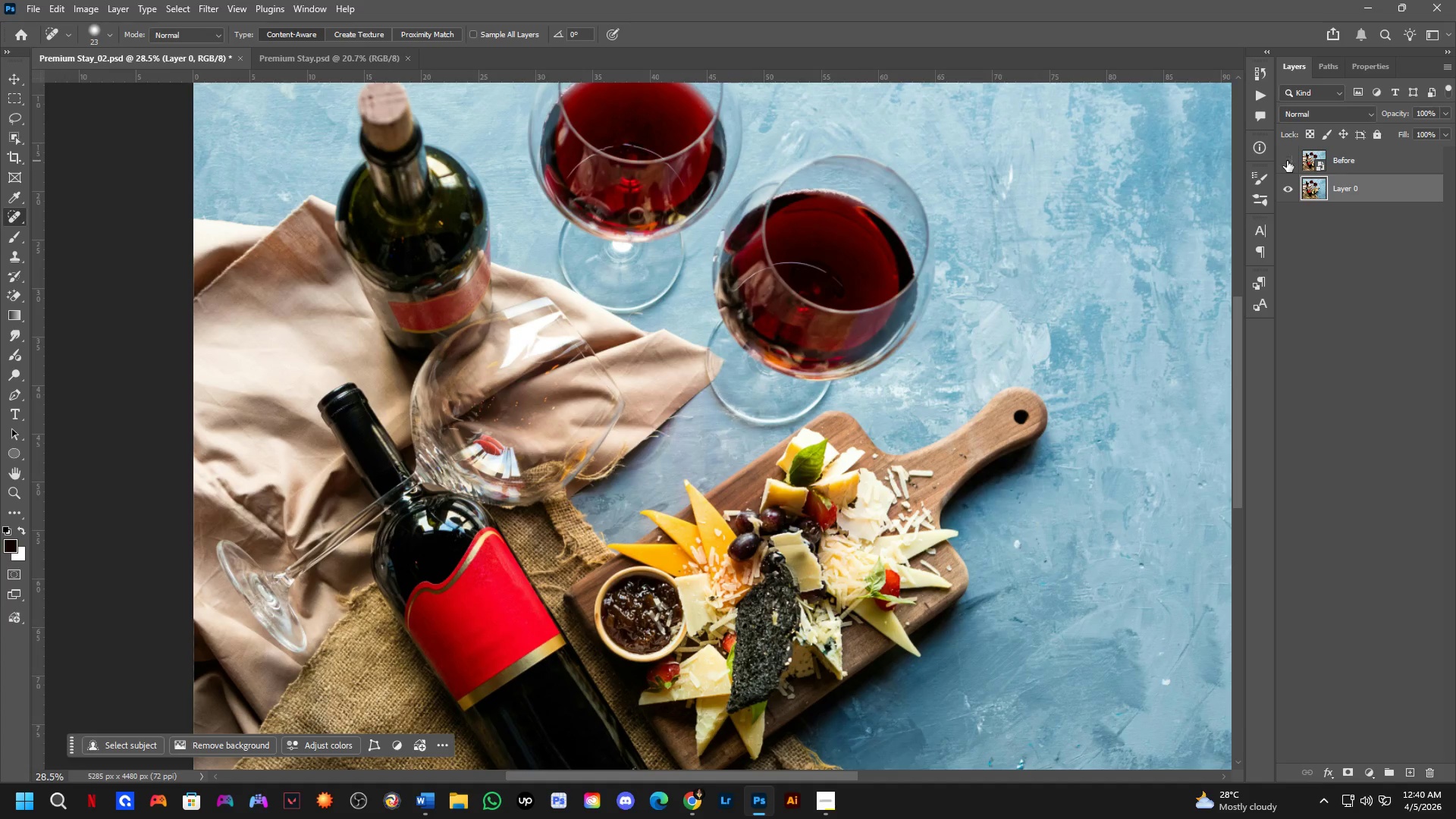 
key(Control+S)
 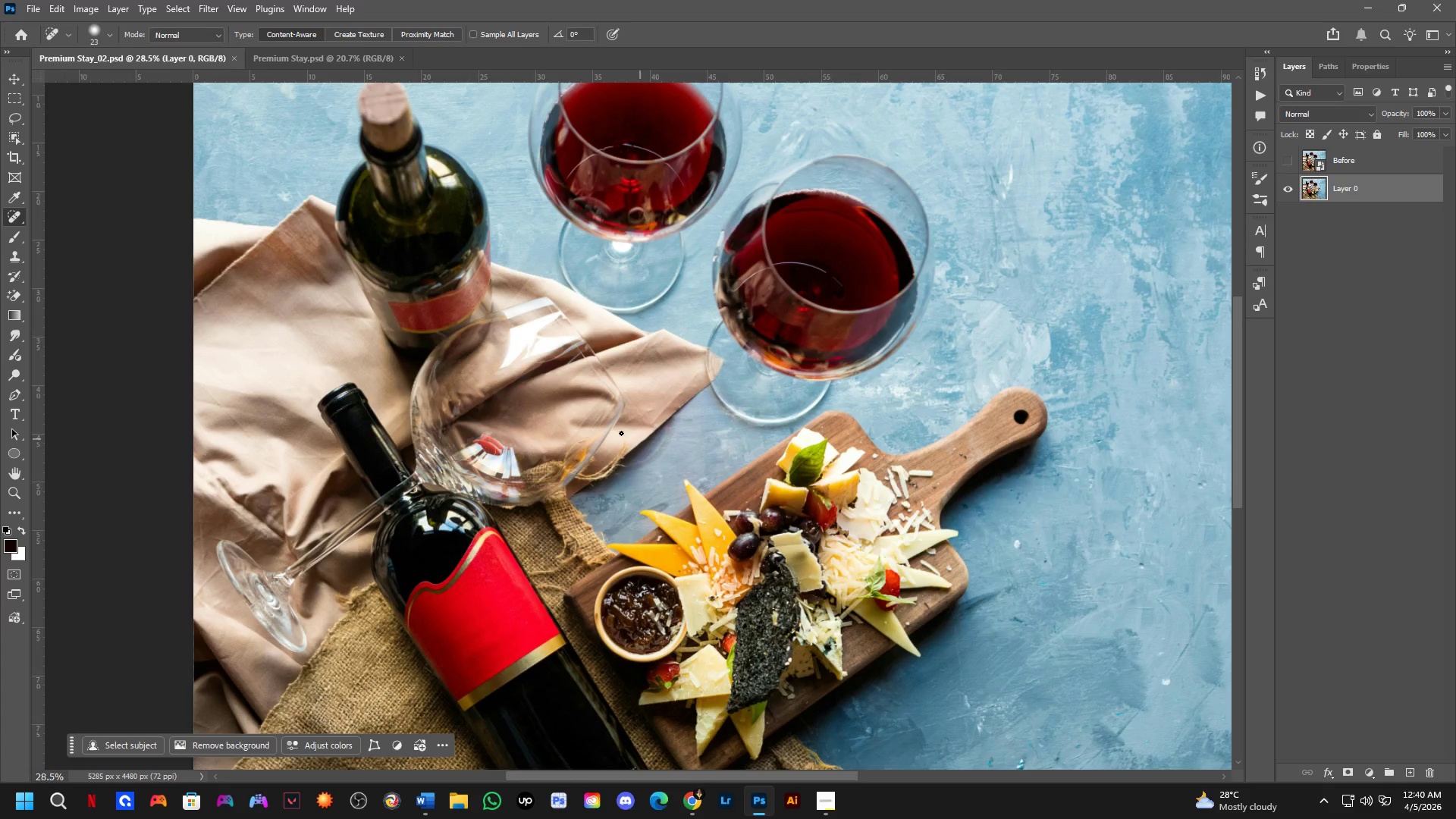 
key(Shift+ShiftLeft)
 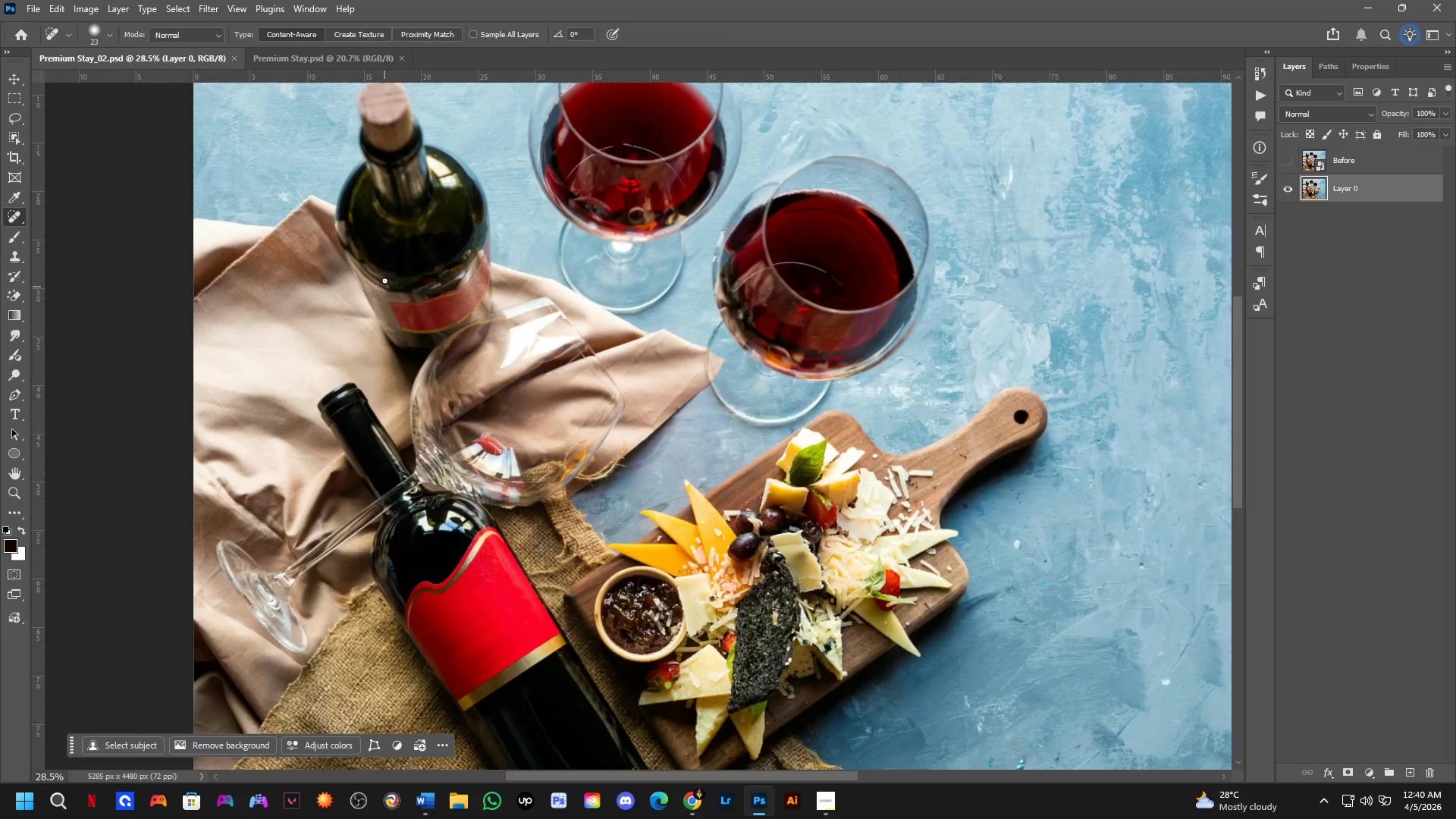 
scroll: coordinate [347, 381], scroll_direction: up, amount: 10.0
 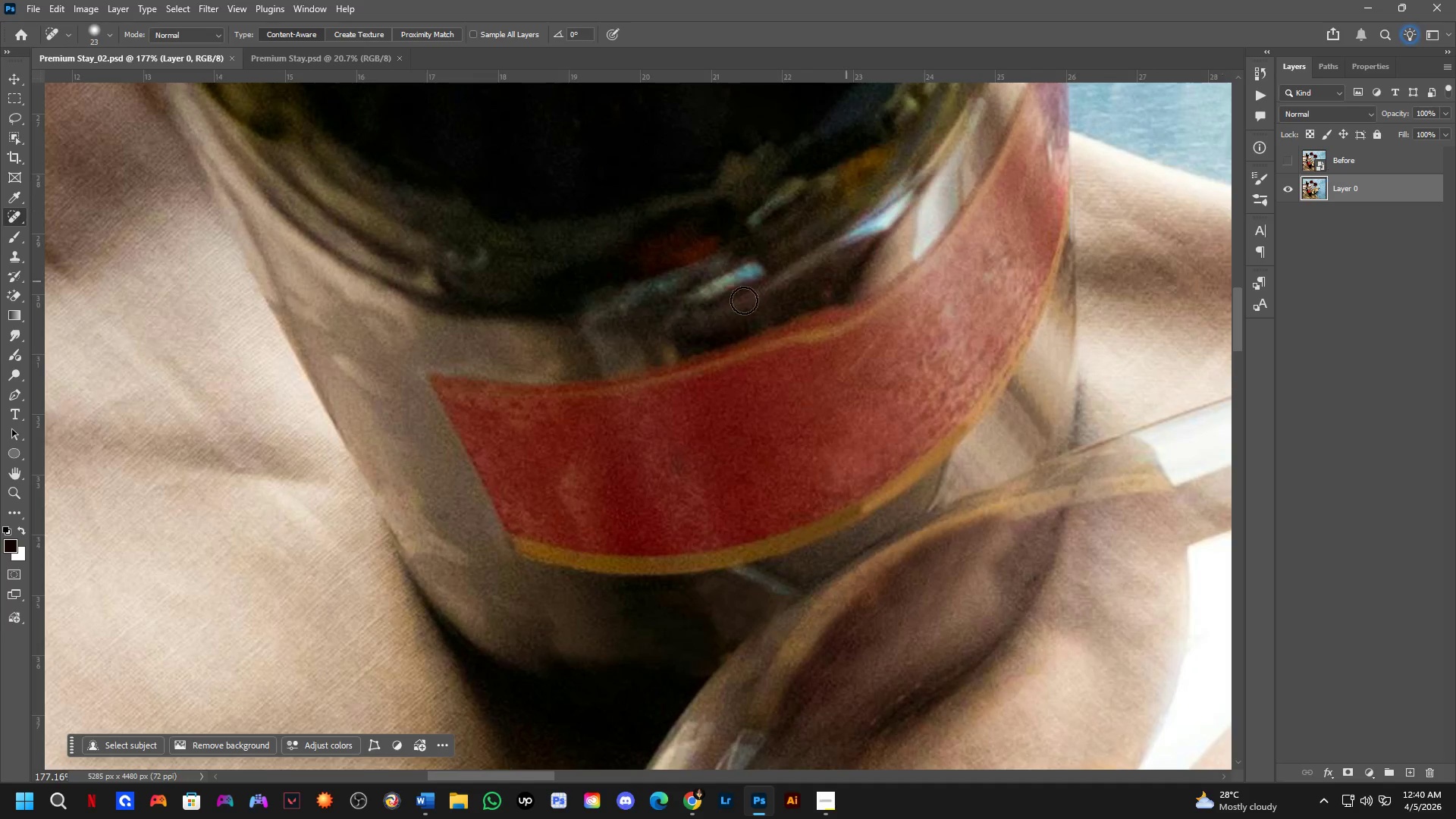 
key(Alt+AltLeft)
 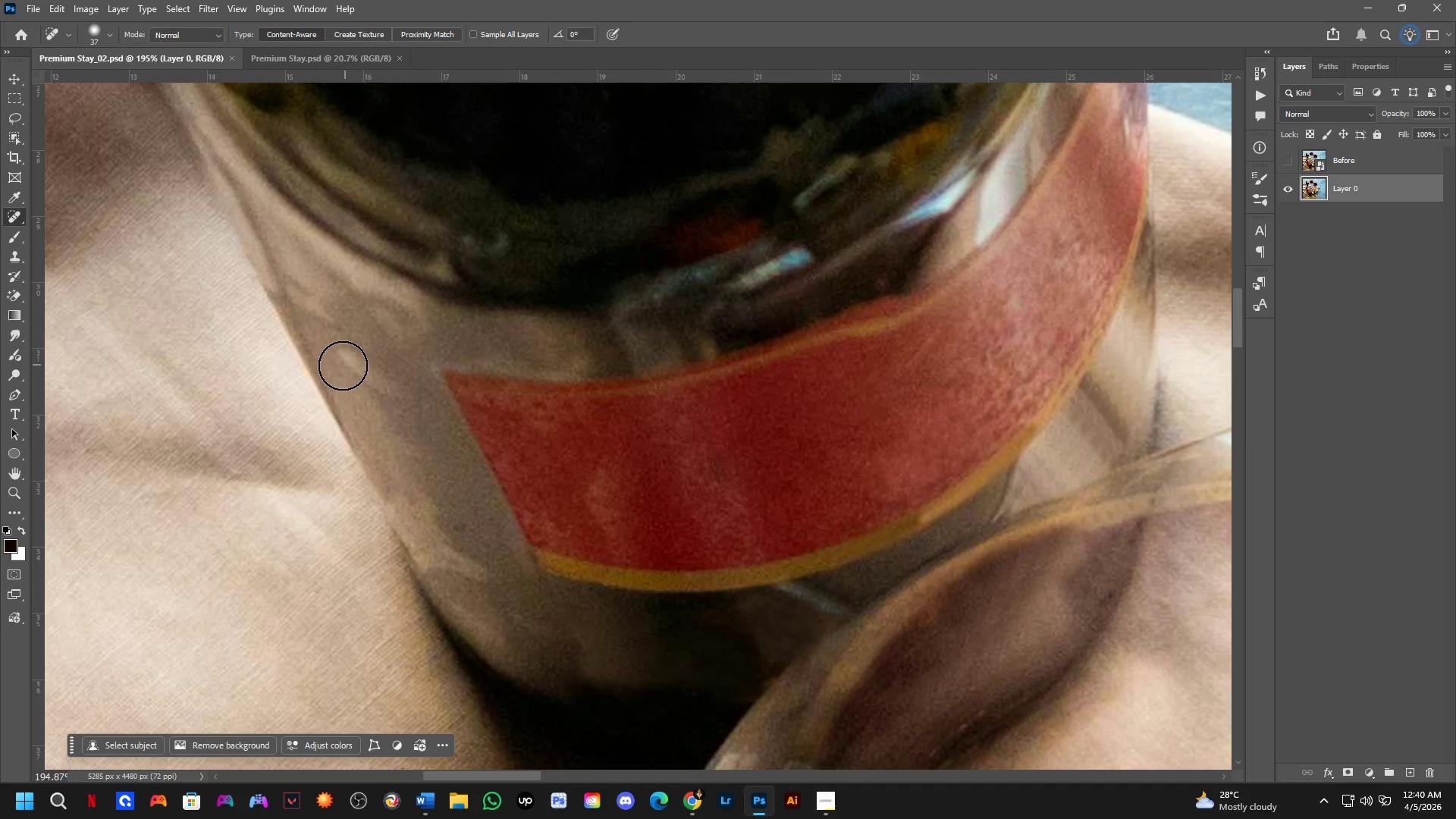 
scroll: coordinate [287, 412], scroll_direction: up, amount: 1.0
 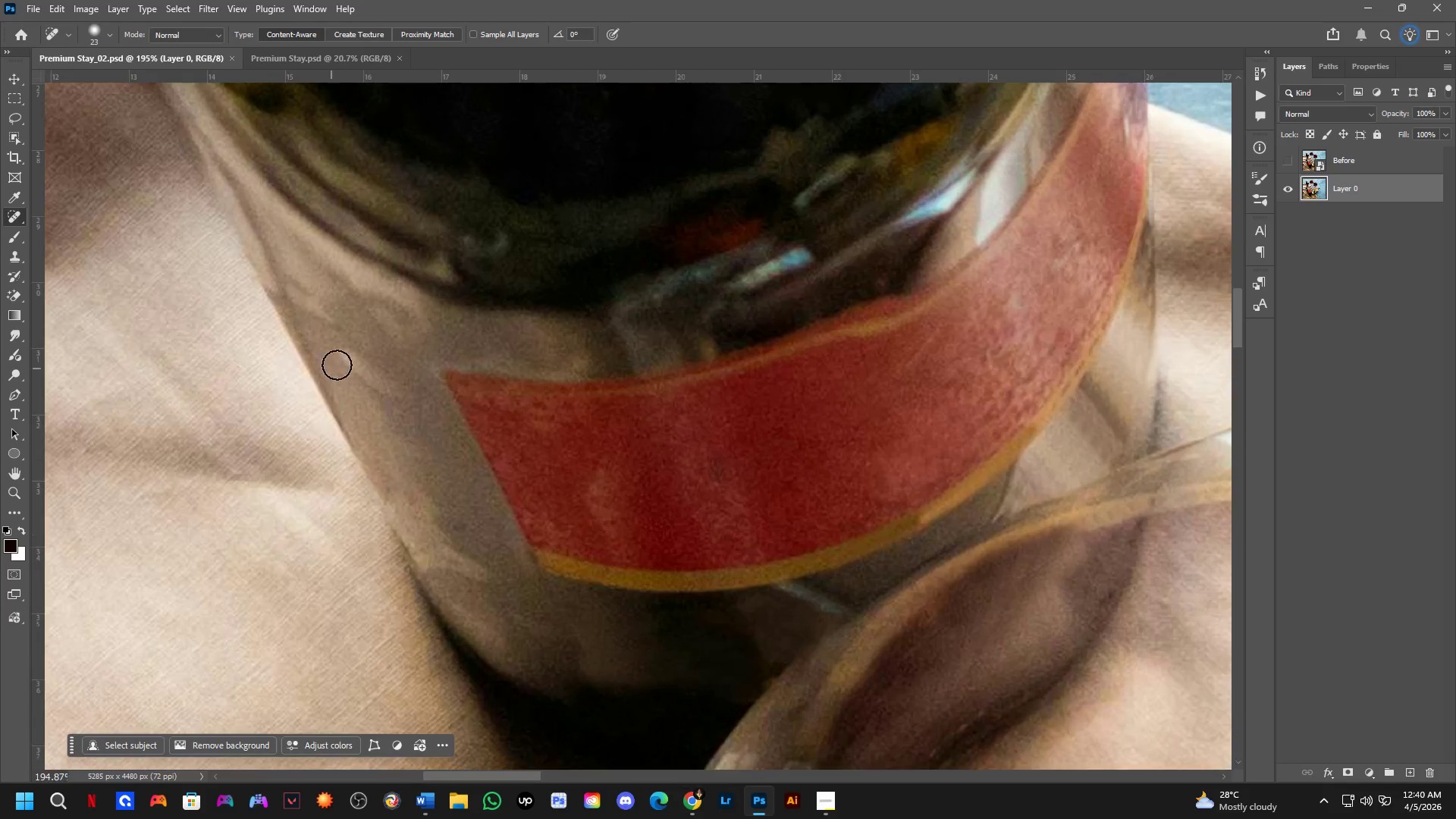 
left_click_drag(start_coordinate=[337, 365], to_coordinate=[405, 401])
 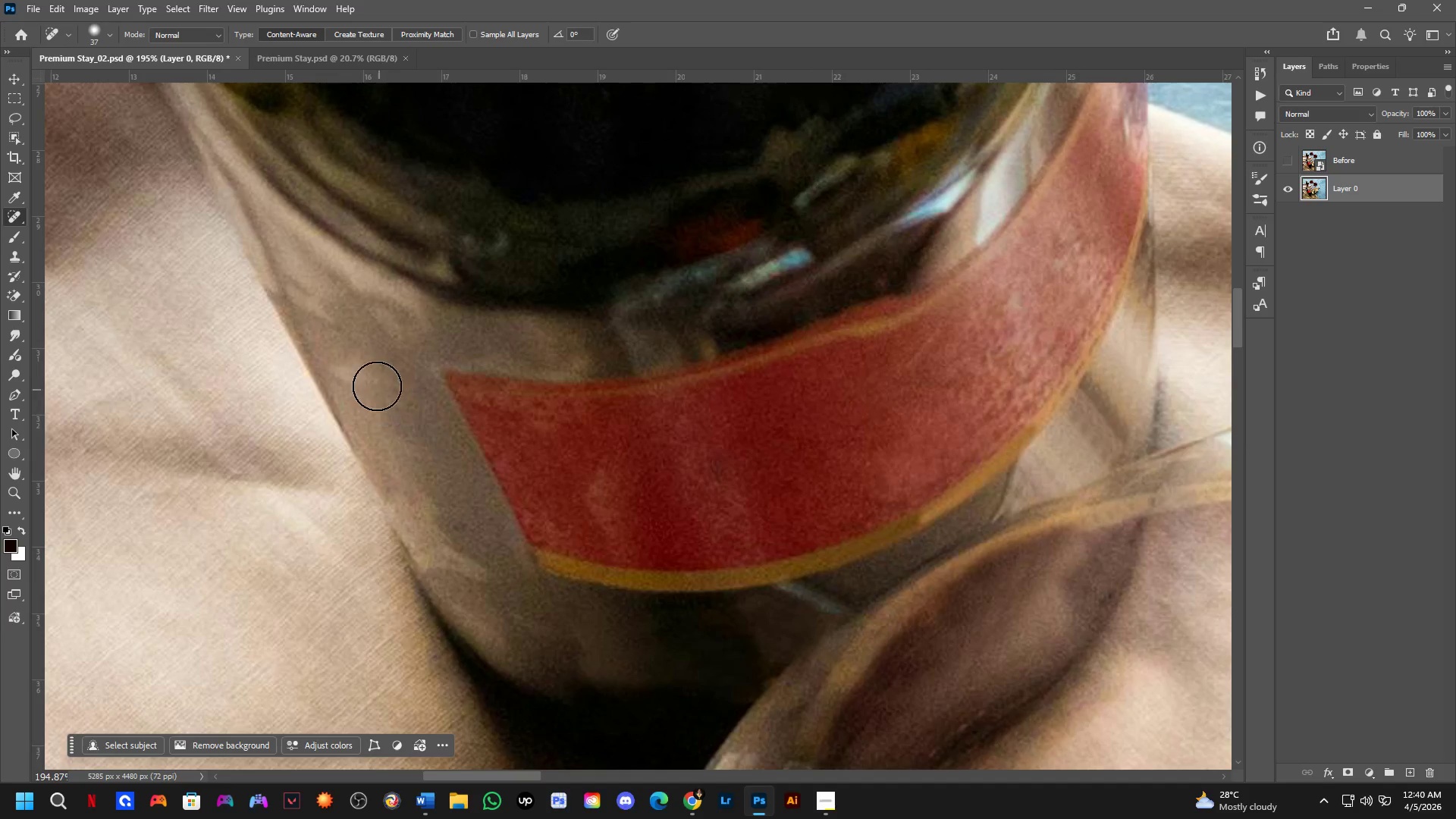 
key(Control+ControlLeft)
 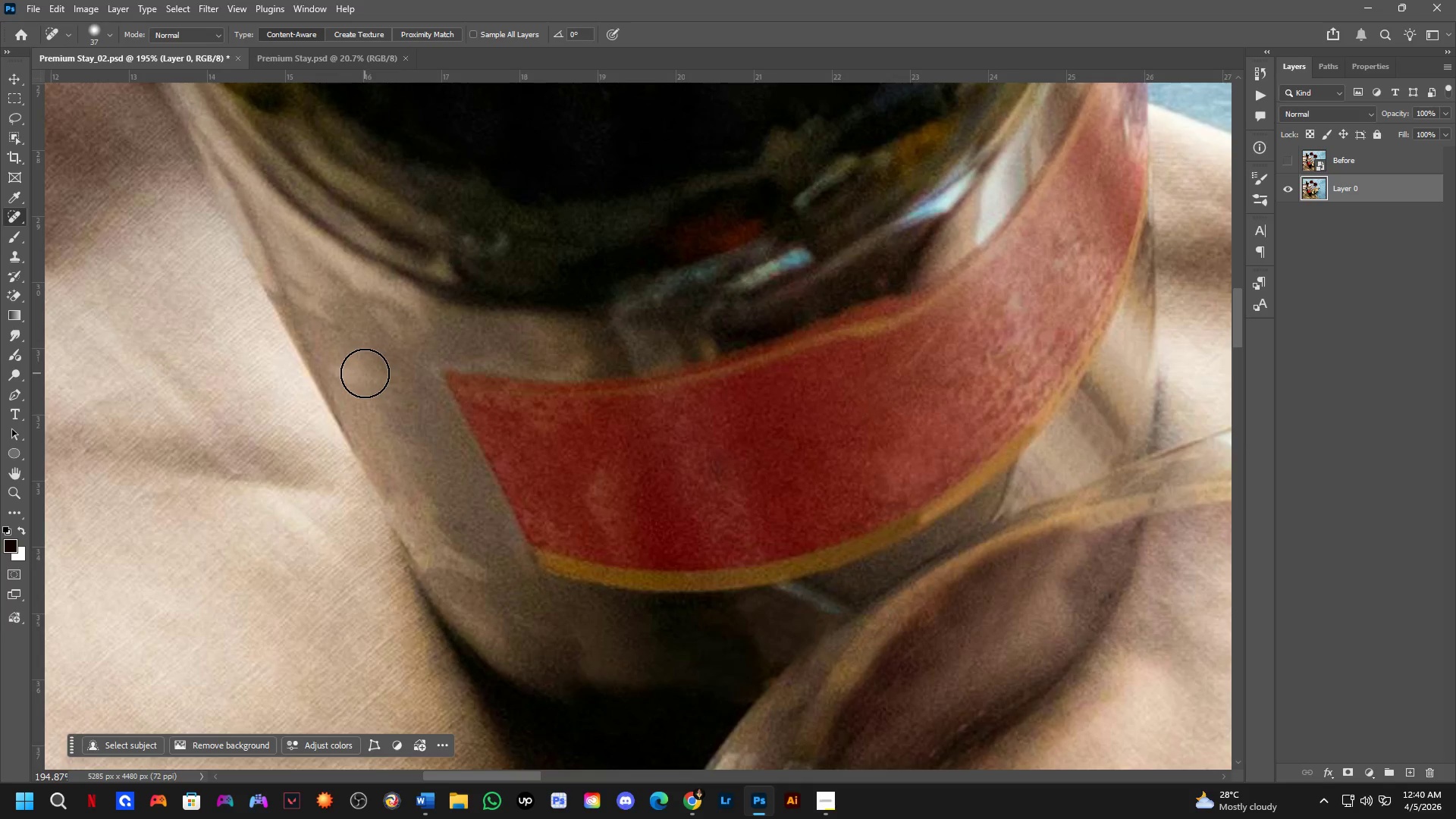 
key(Control+Z)
 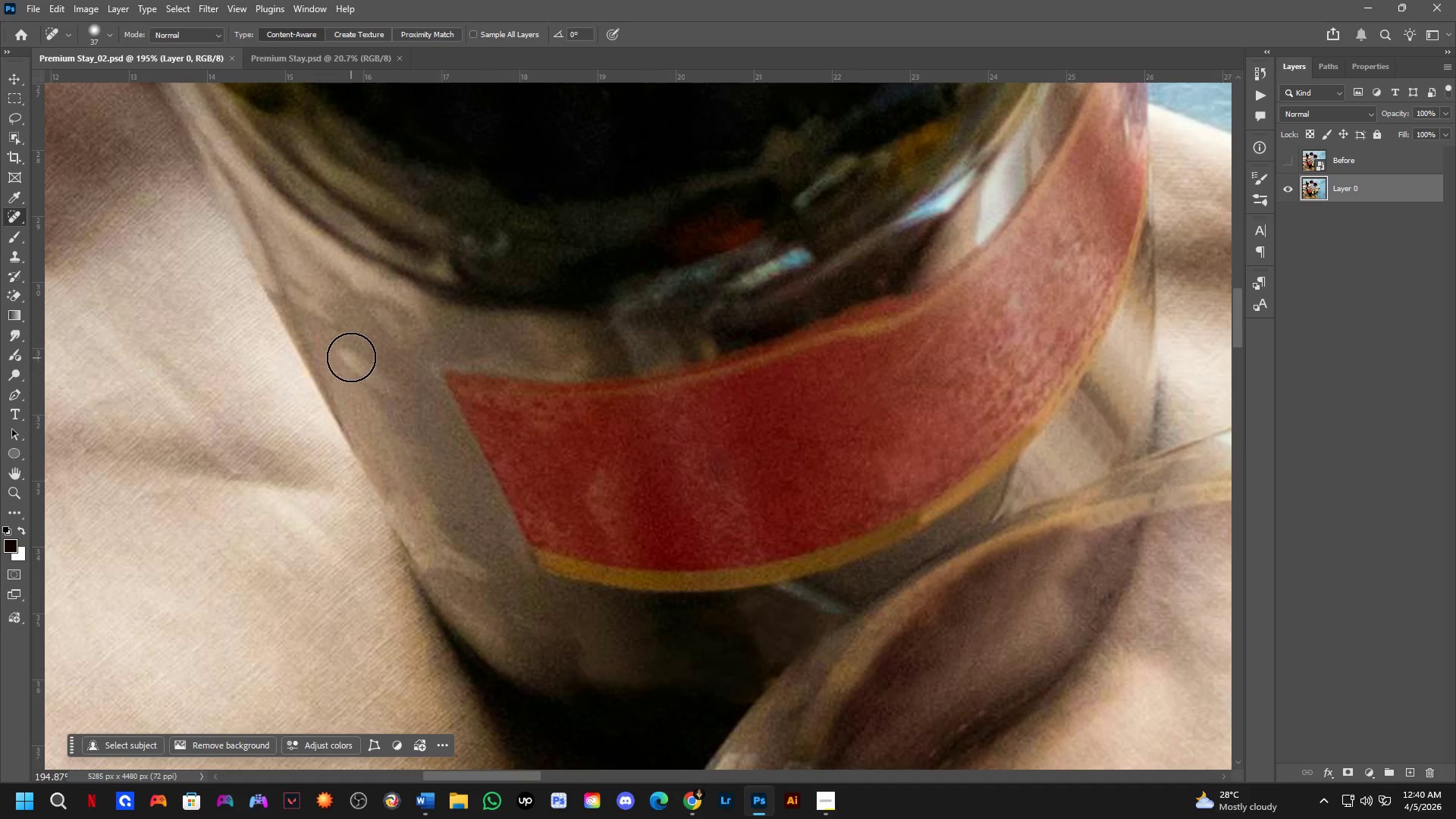 
left_click_drag(start_coordinate=[350, 354], to_coordinate=[391, 391])
 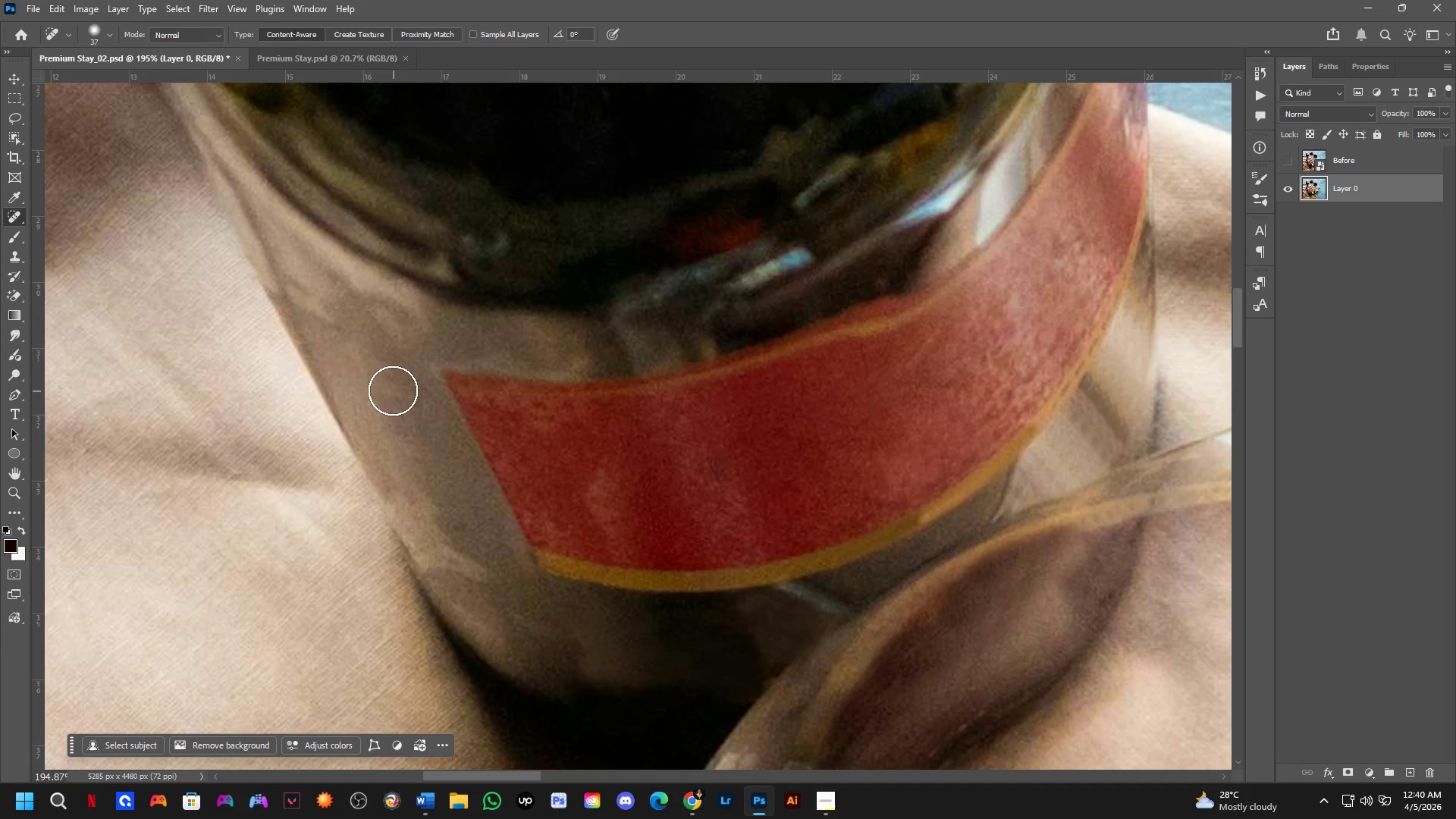 
key(Alt+AltLeft)
 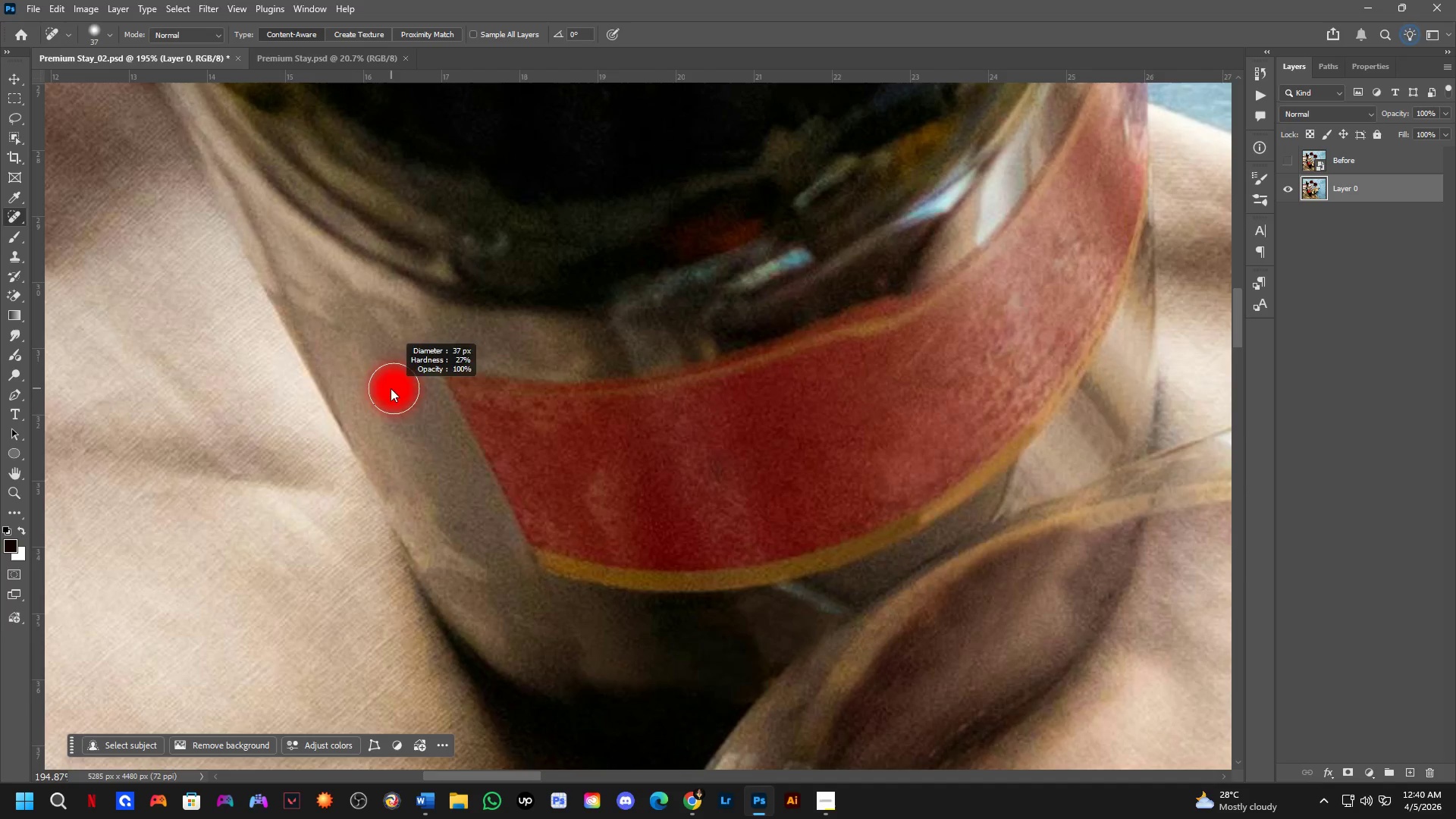 
left_click_drag(start_coordinate=[391, 388], to_coordinate=[398, 400])
 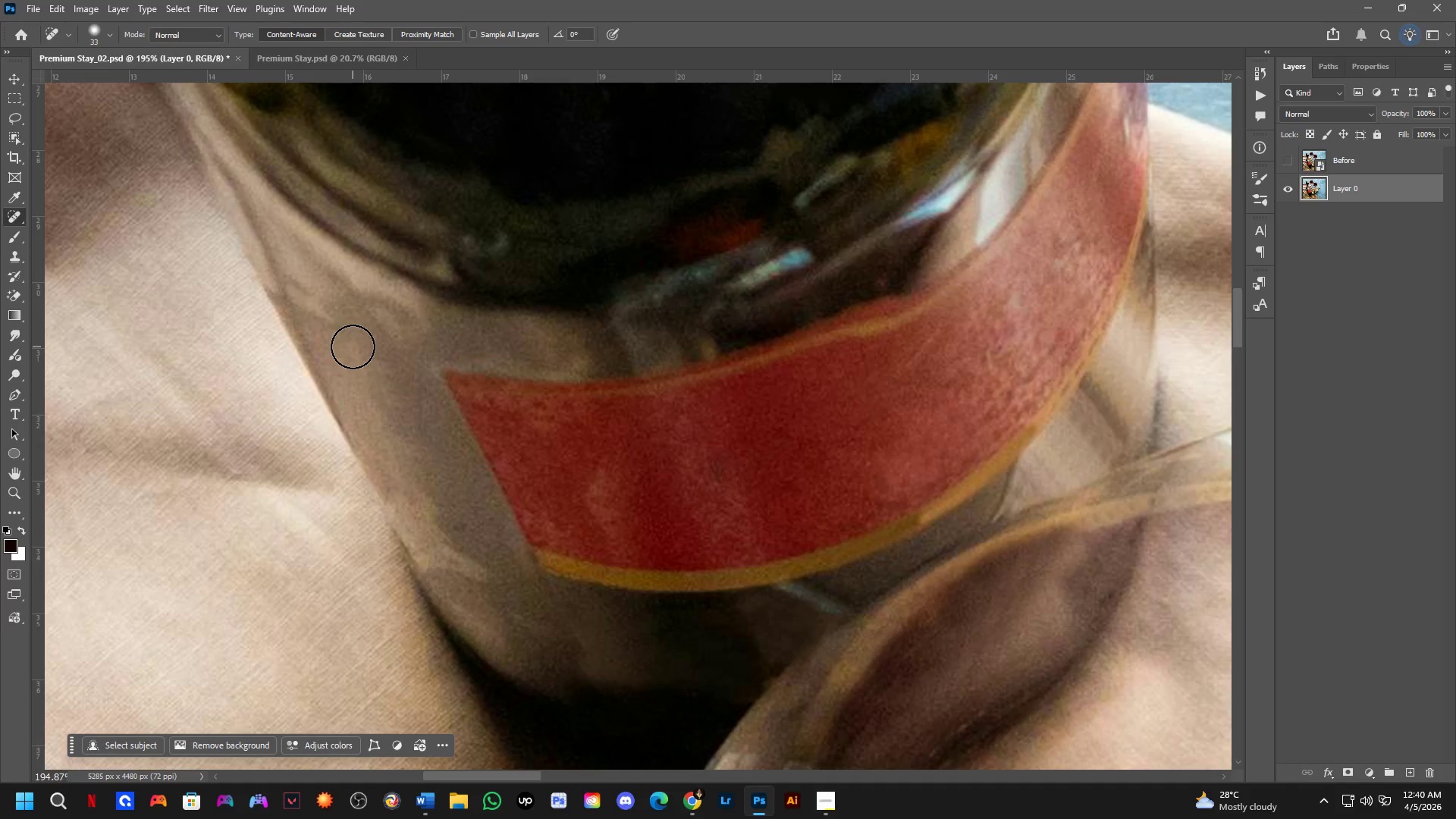 
left_click_drag(start_coordinate=[353, 346], to_coordinate=[357, 350])
 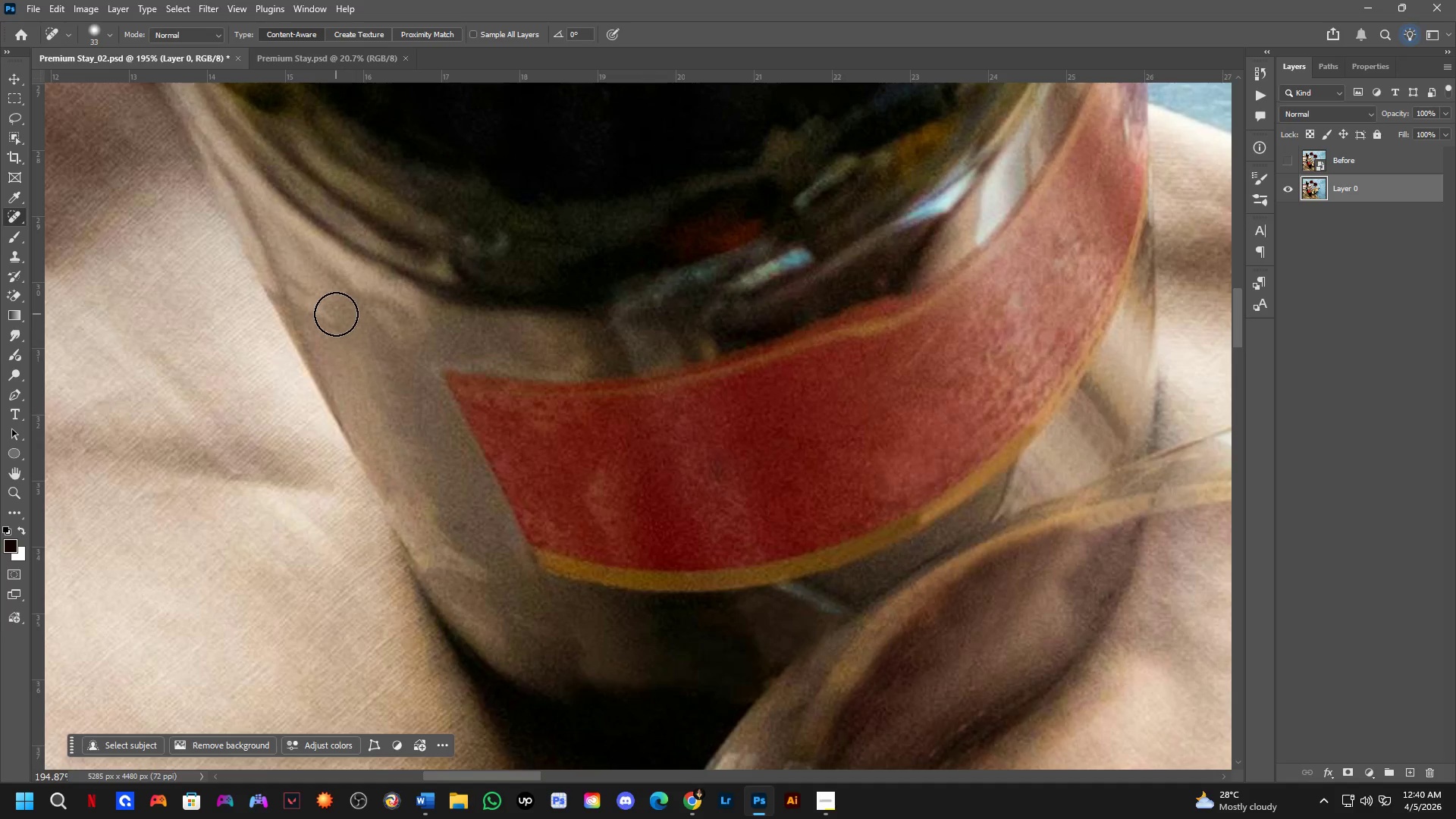 
hold_key(key=Space, duration=0.59)
 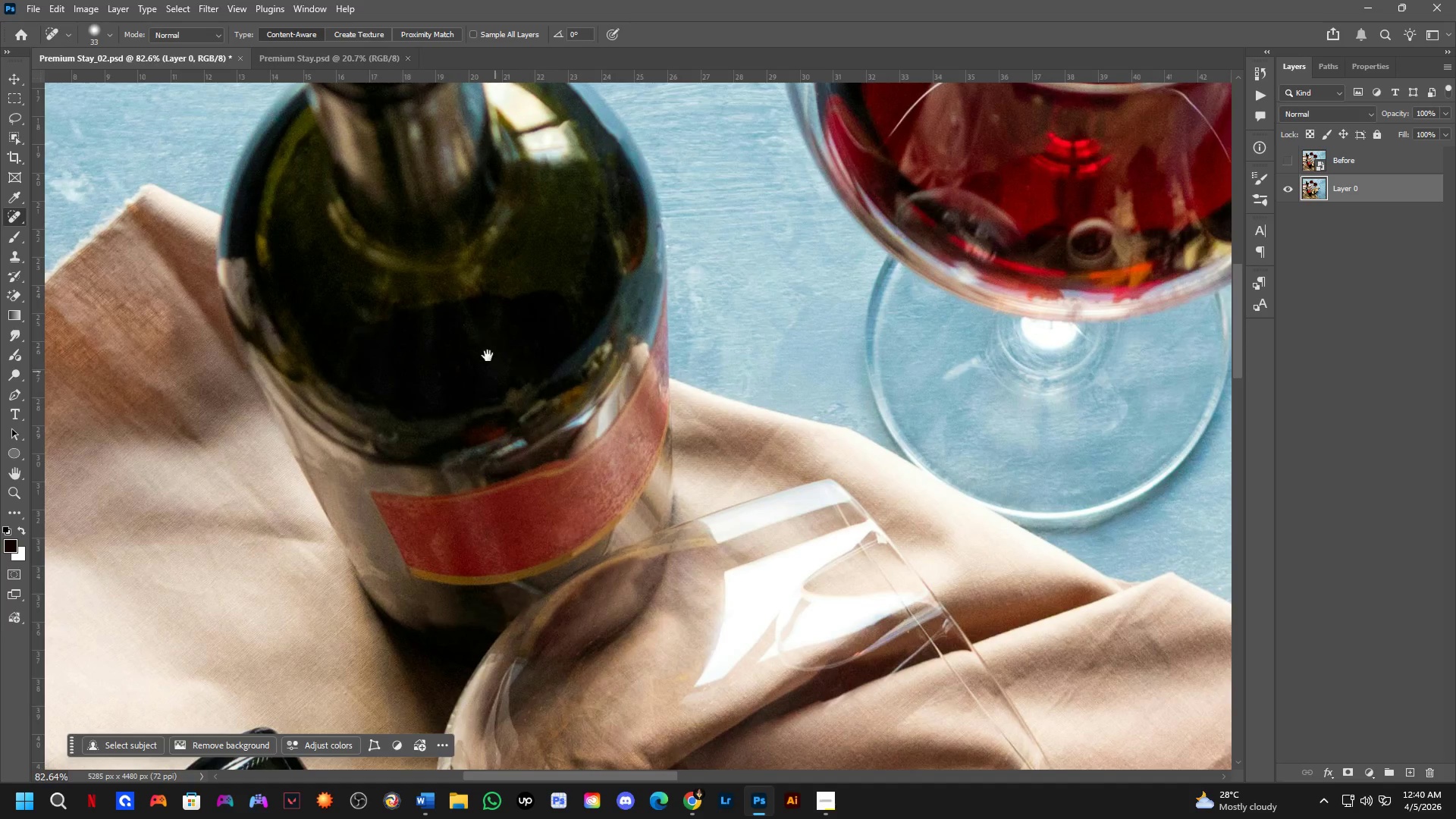 
left_click_drag(start_coordinate=[566, 296], to_coordinate=[387, 470])
 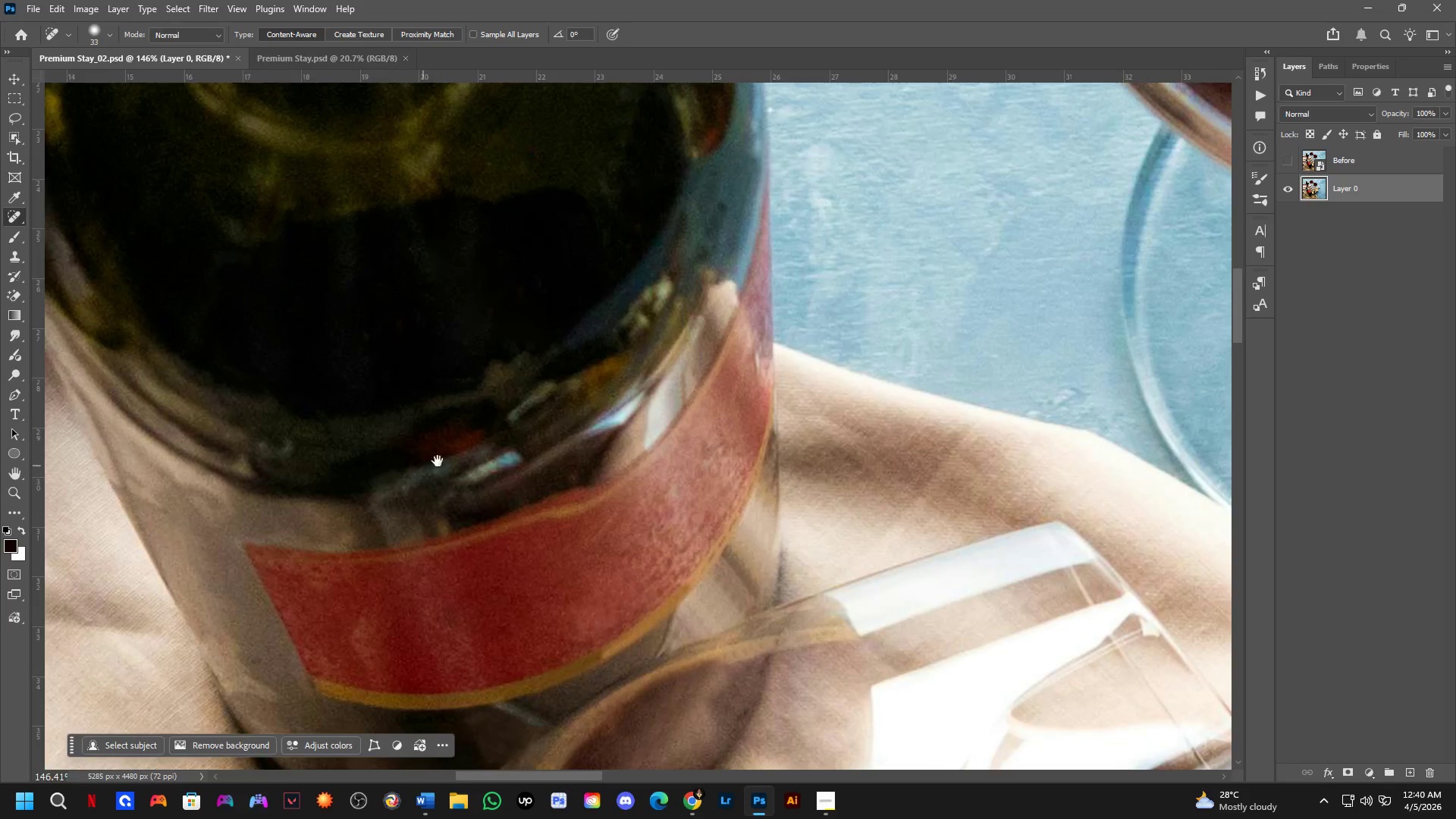 
scroll: coordinate [366, 366], scroll_direction: down, amount: 3.0
 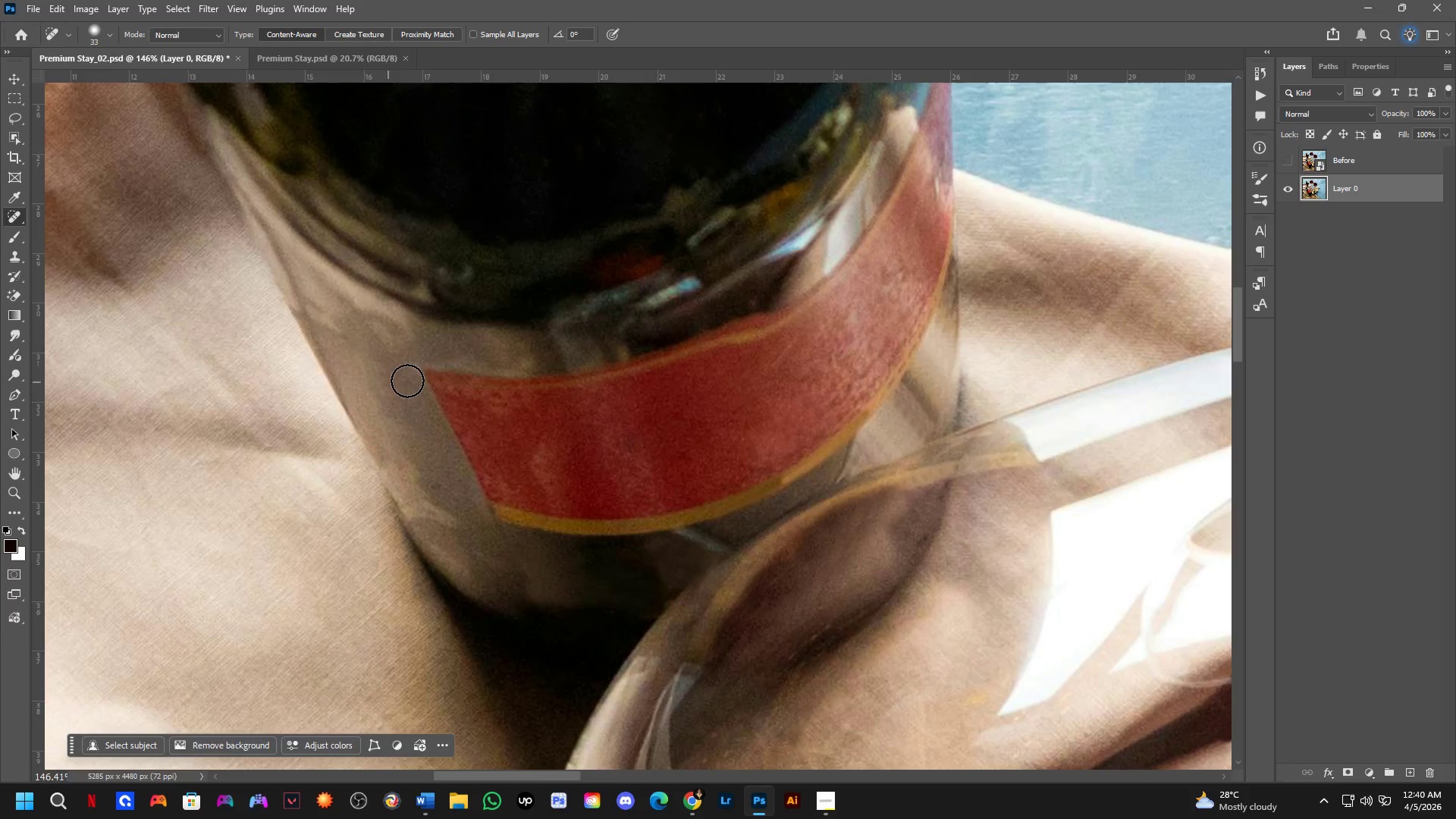 
hold_key(key=Space, duration=0.73)
 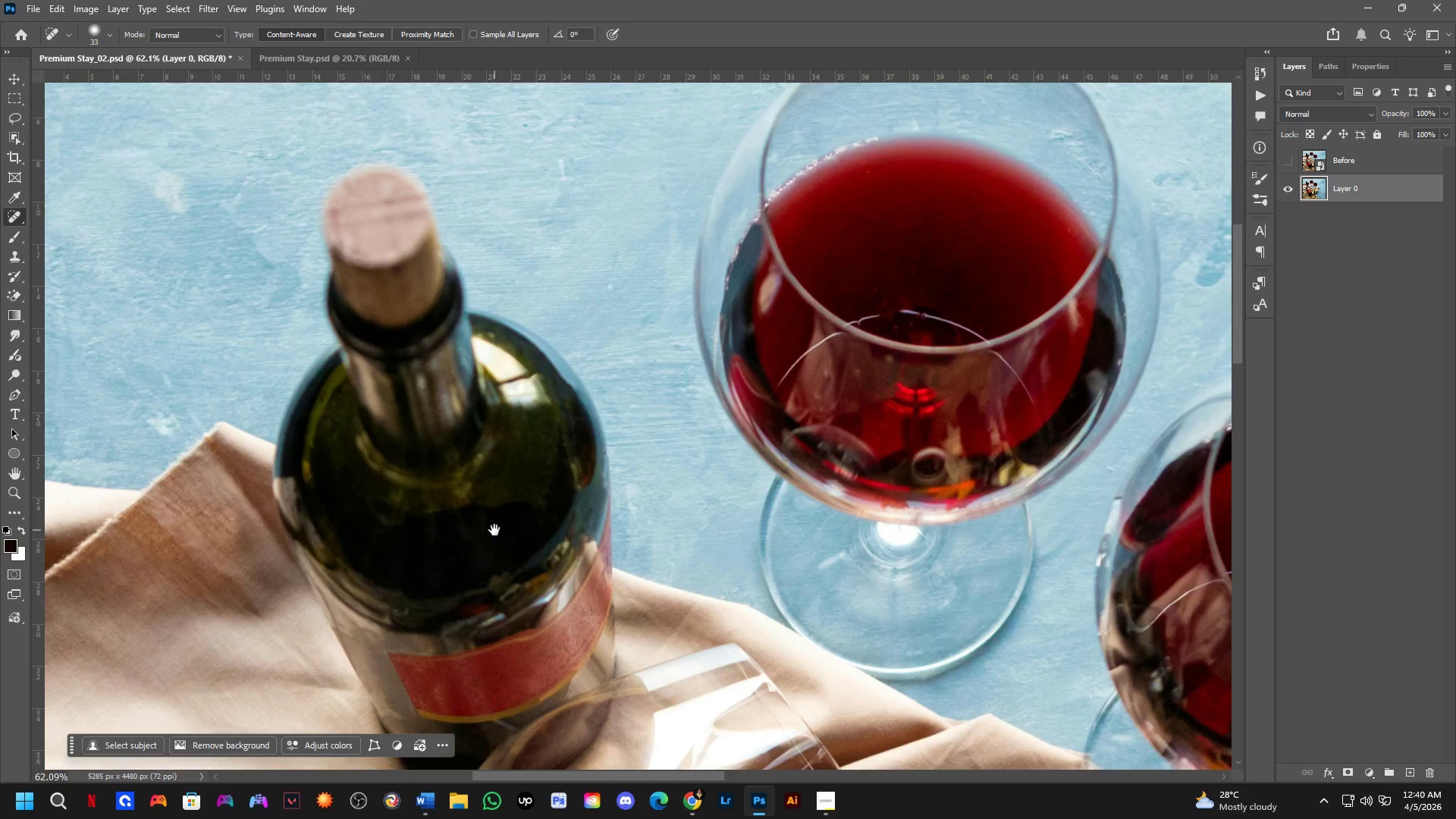 
left_click_drag(start_coordinate=[479, 314], to_coordinate=[470, 535])
 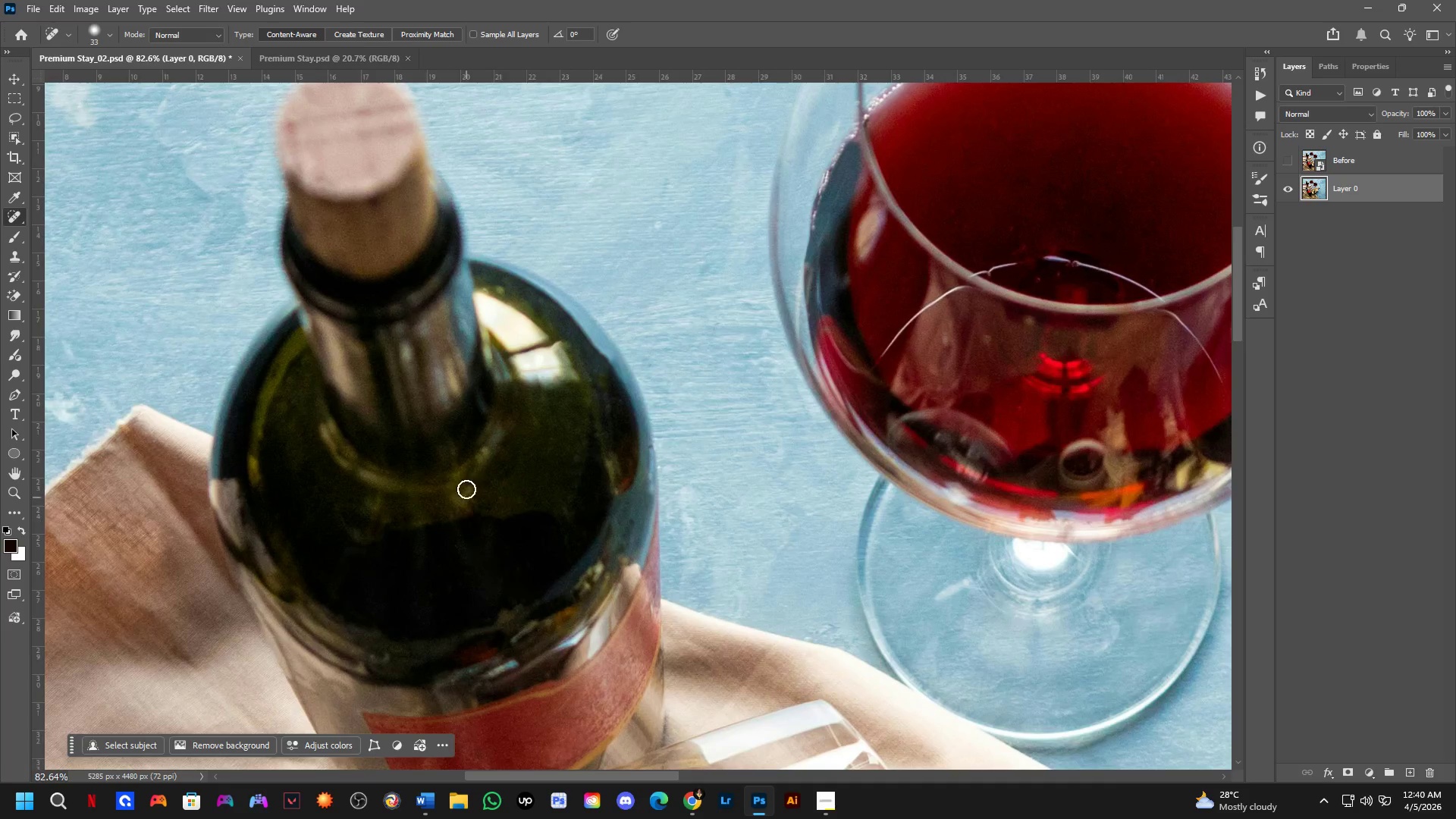 
scroll: coordinate [534, 416], scroll_direction: down, amount: 6.0
 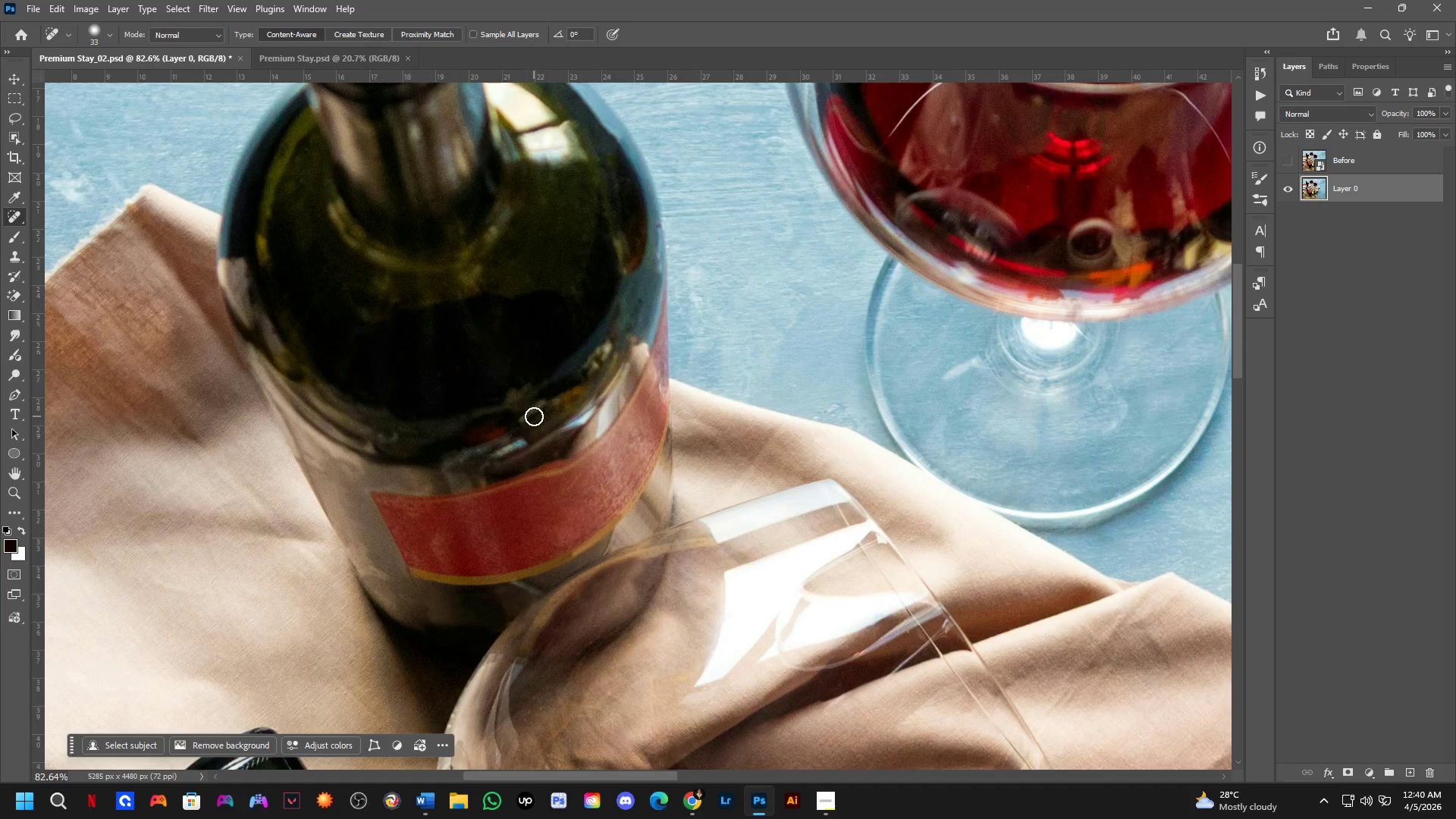 
hold_key(key=Space, duration=1.5)
 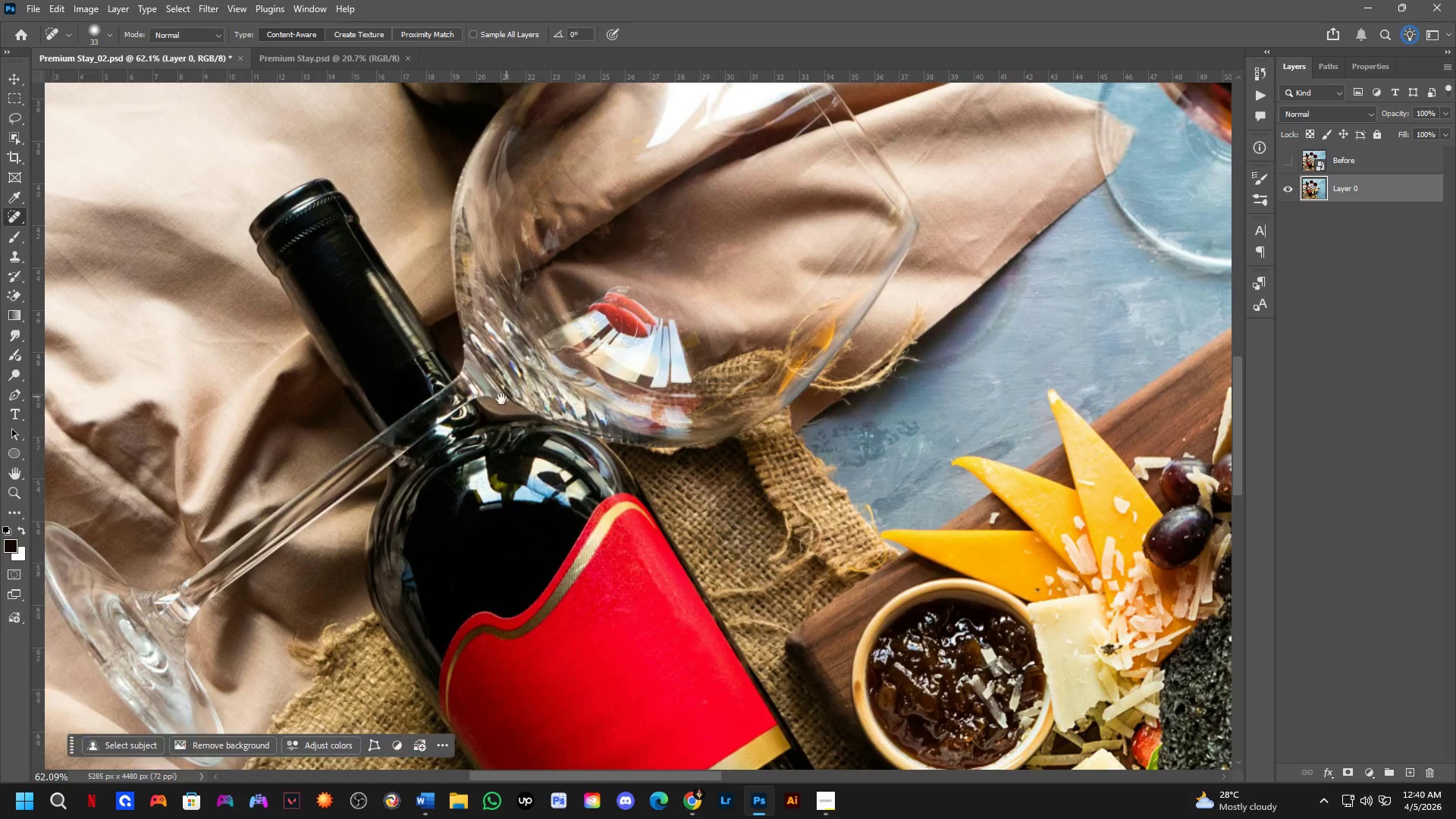 
left_click_drag(start_coordinate=[494, 530], to_coordinate=[511, 335])
 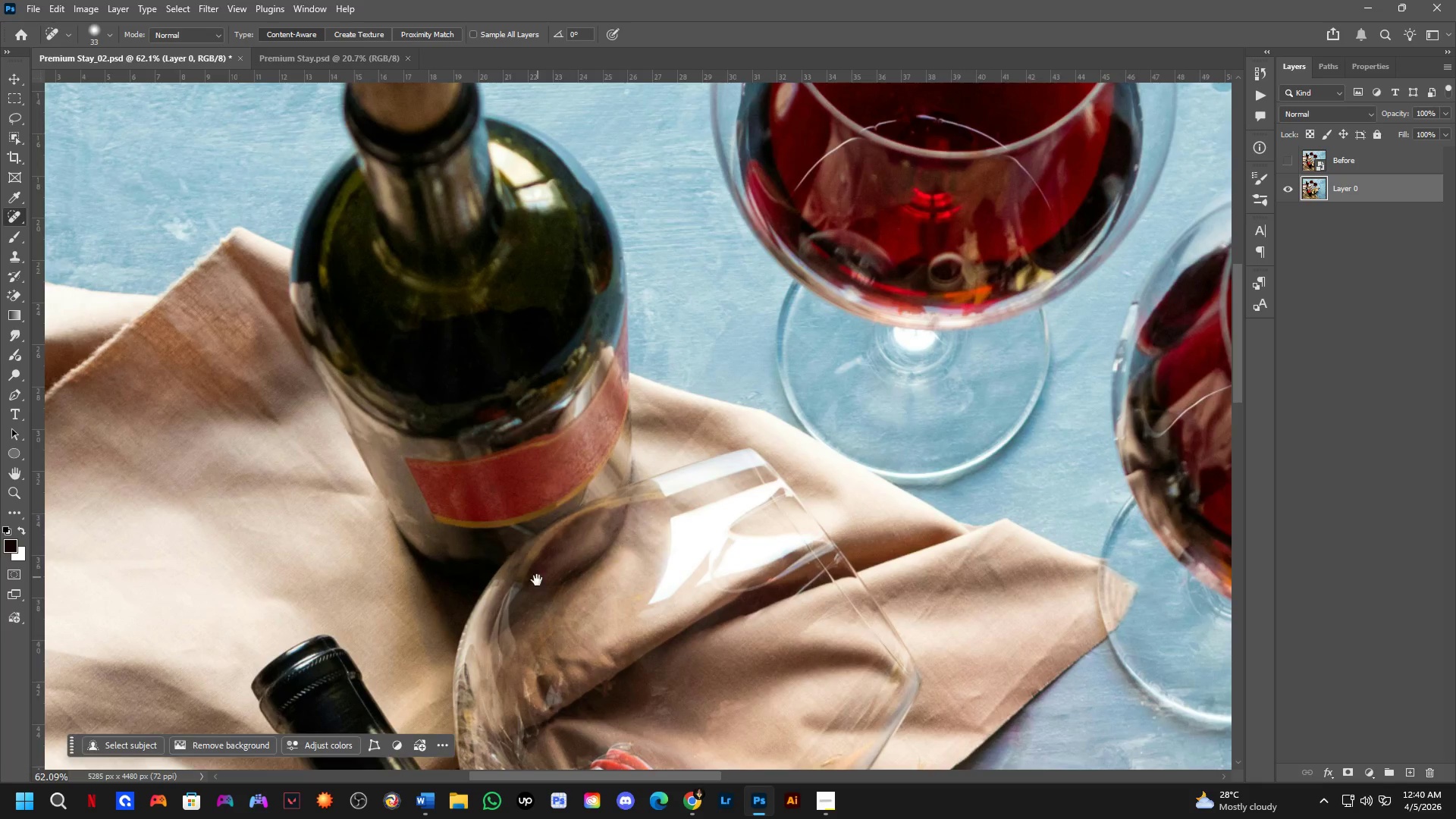 
scroll: coordinate [466, 472], scroll_direction: down, amount: 3.0
 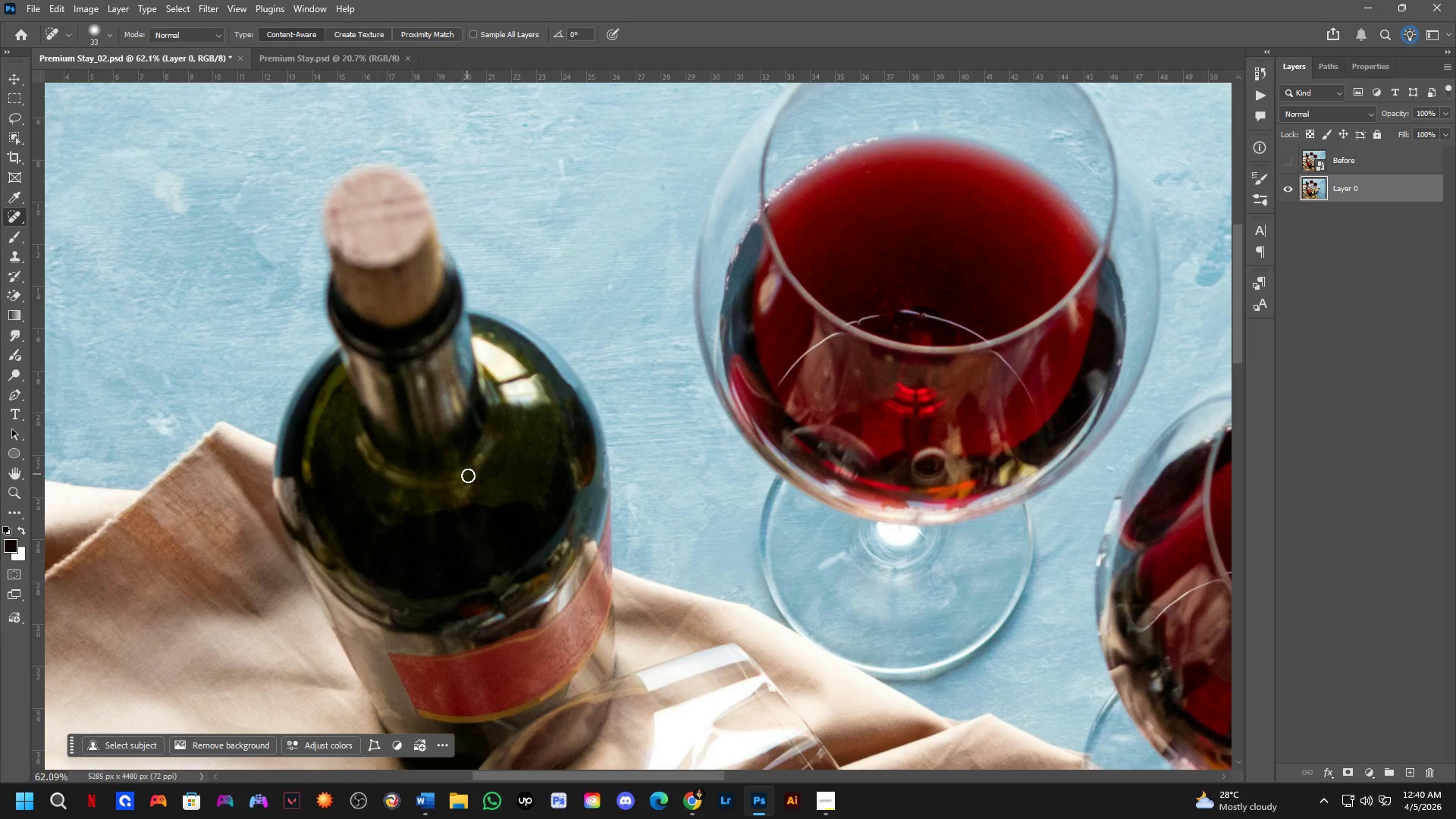 
left_click_drag(start_coordinate=[535, 581], to_coordinate=[520, 270])
 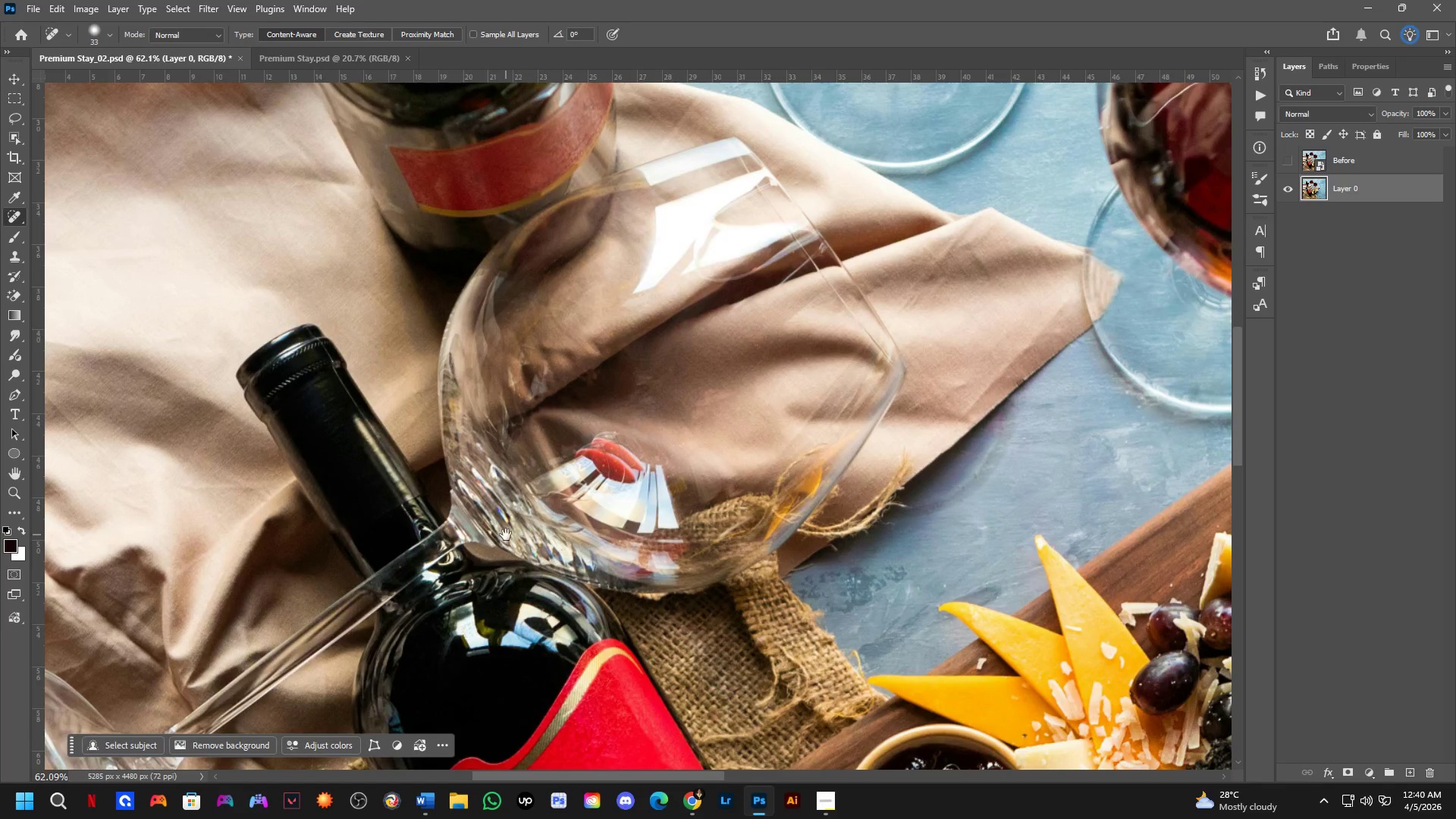 
left_click_drag(start_coordinate=[506, 535], to_coordinate=[519, 389])
 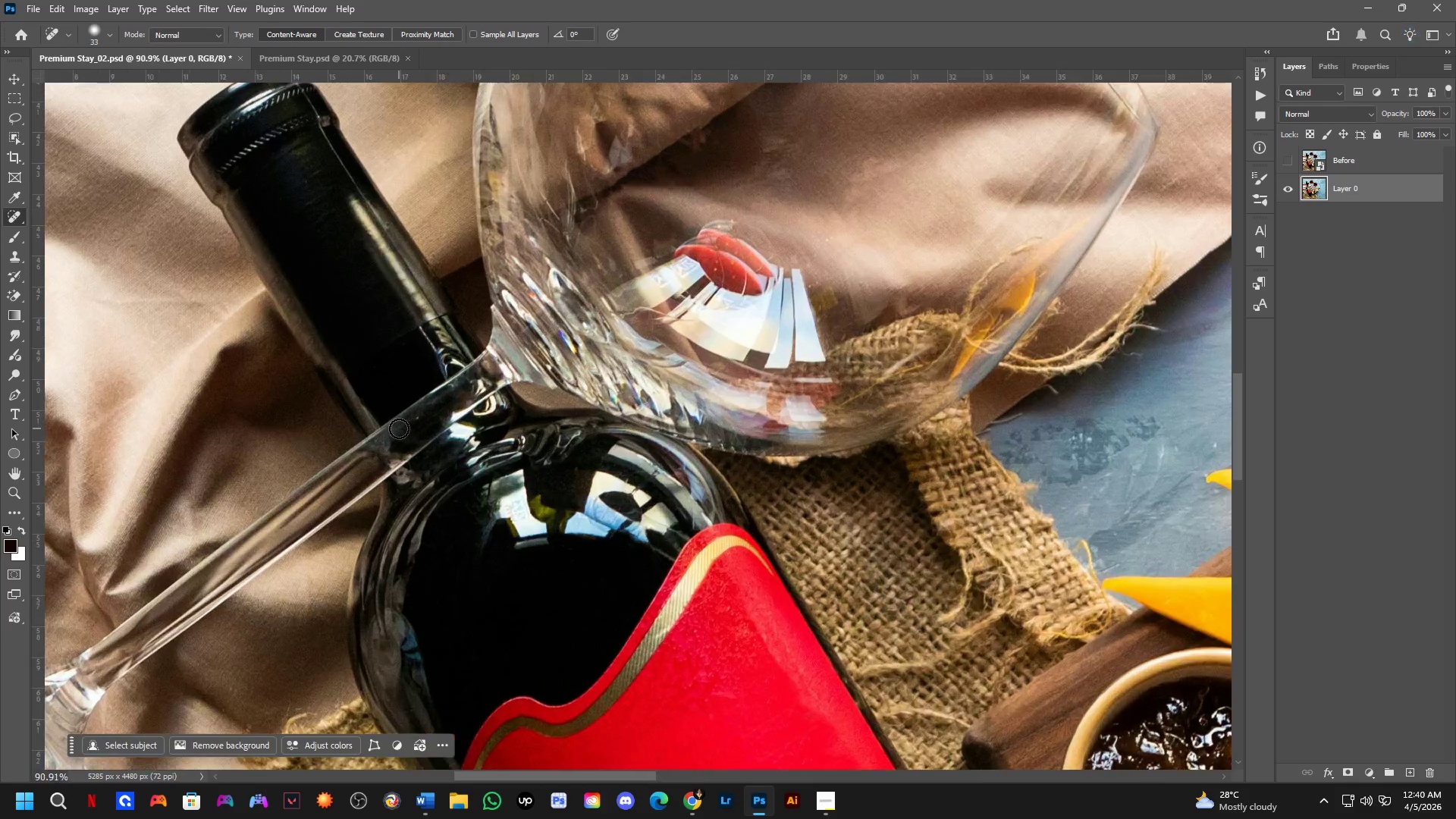 
hold_key(key=Space, duration=0.59)
 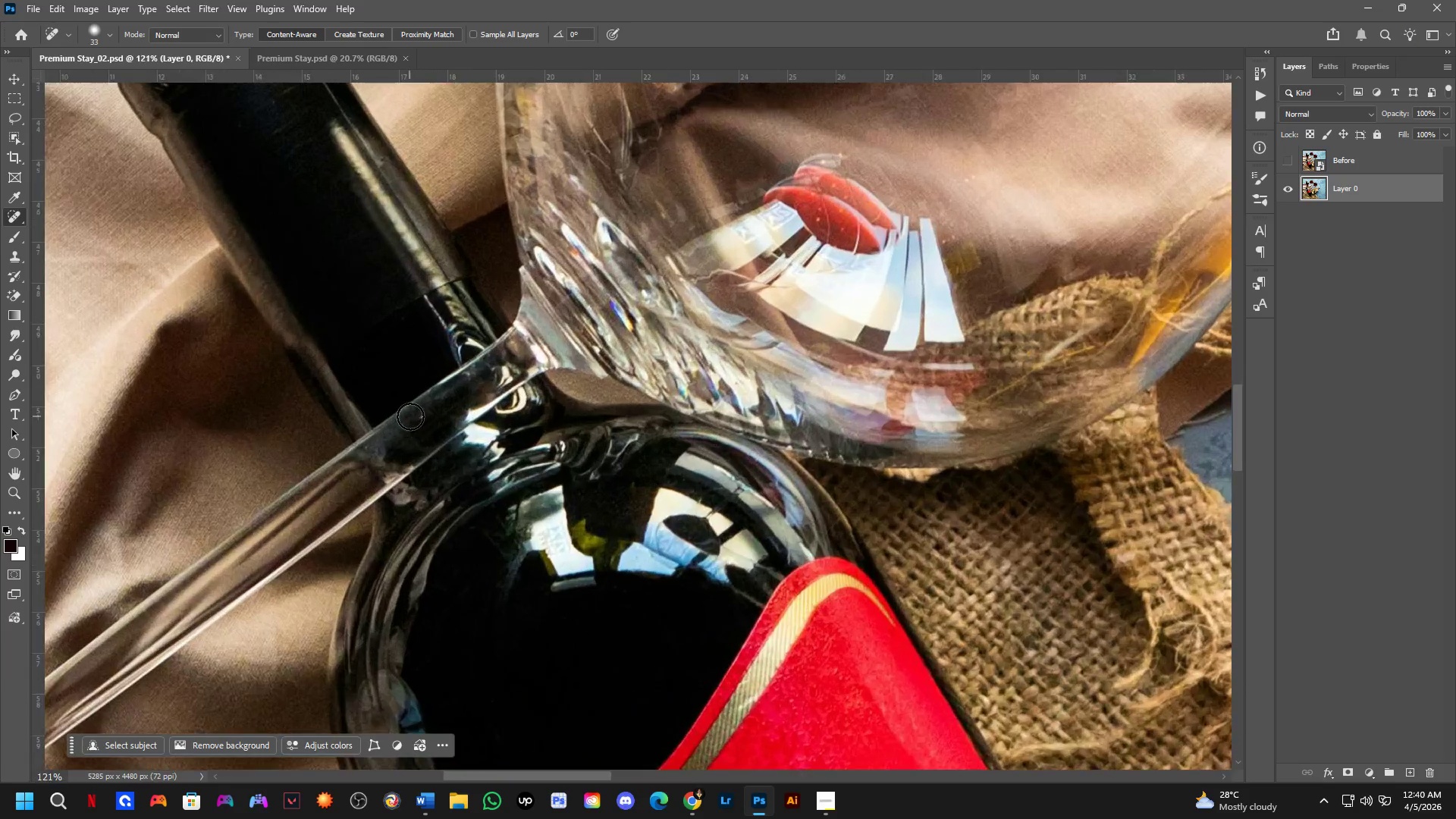 
hold_key(key=Space, duration=7.86)
 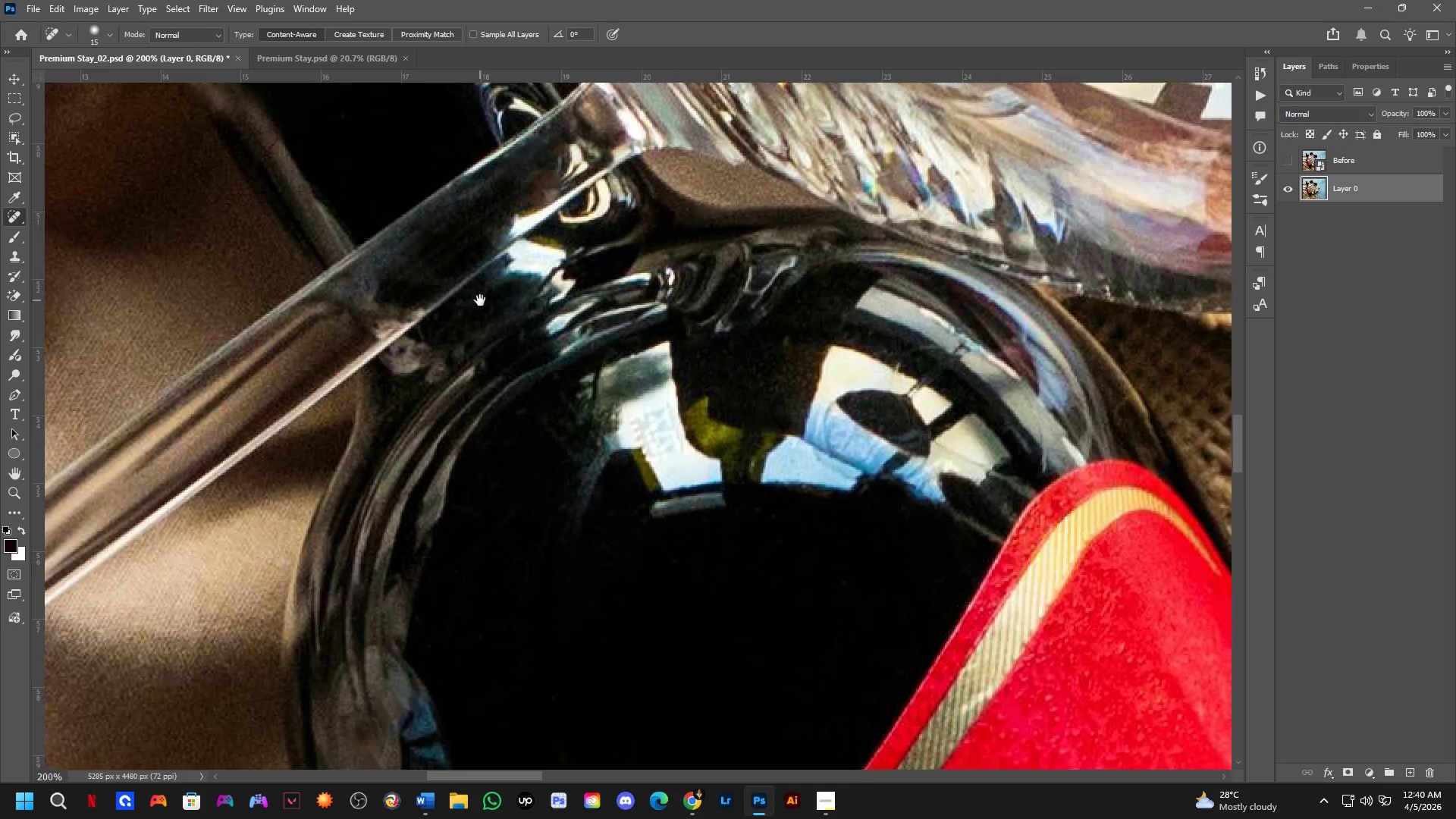 
key(Alt+AltLeft)
 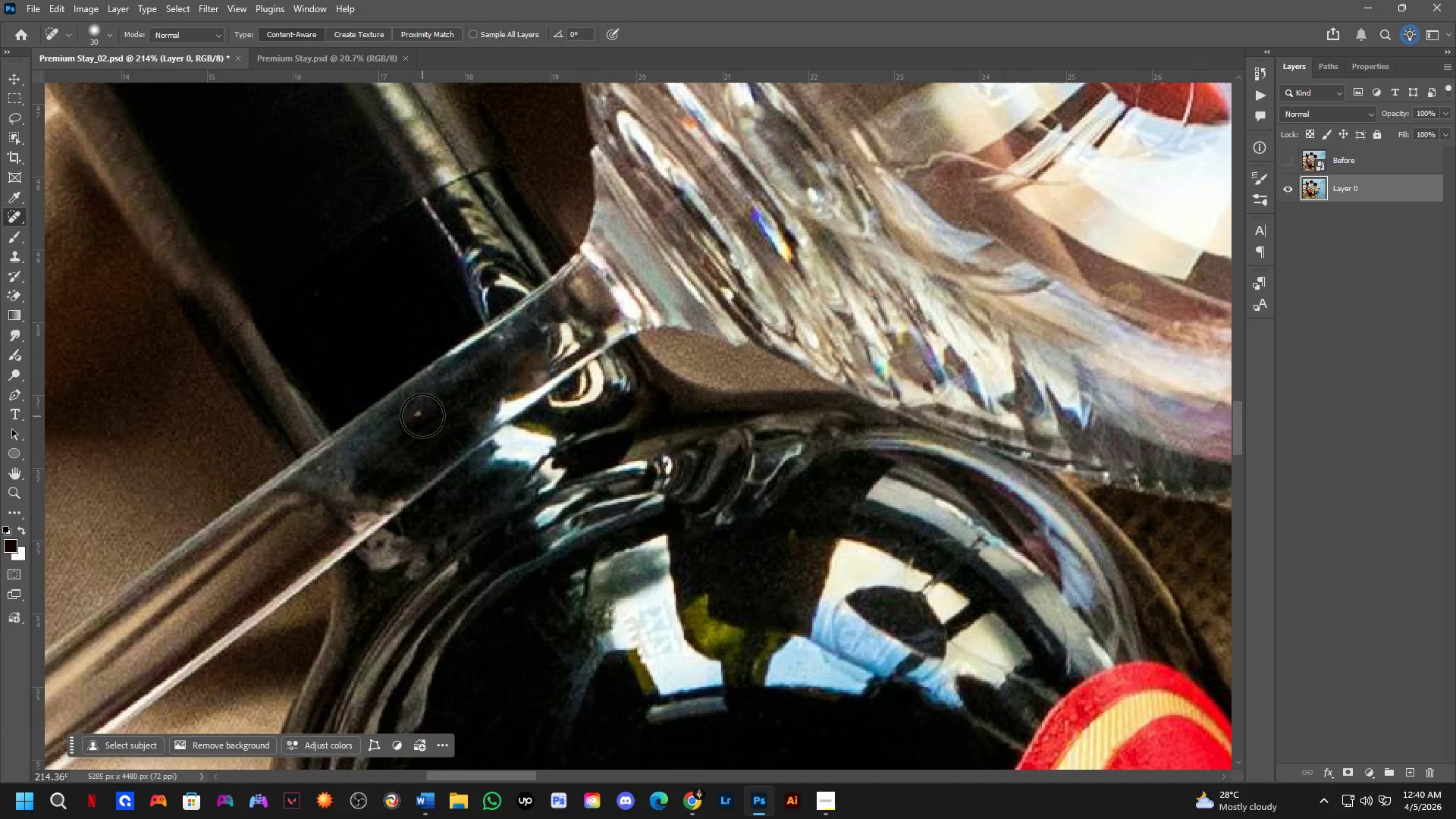 
scroll: coordinate [428, 421], scroll_direction: up, amount: 13.0
 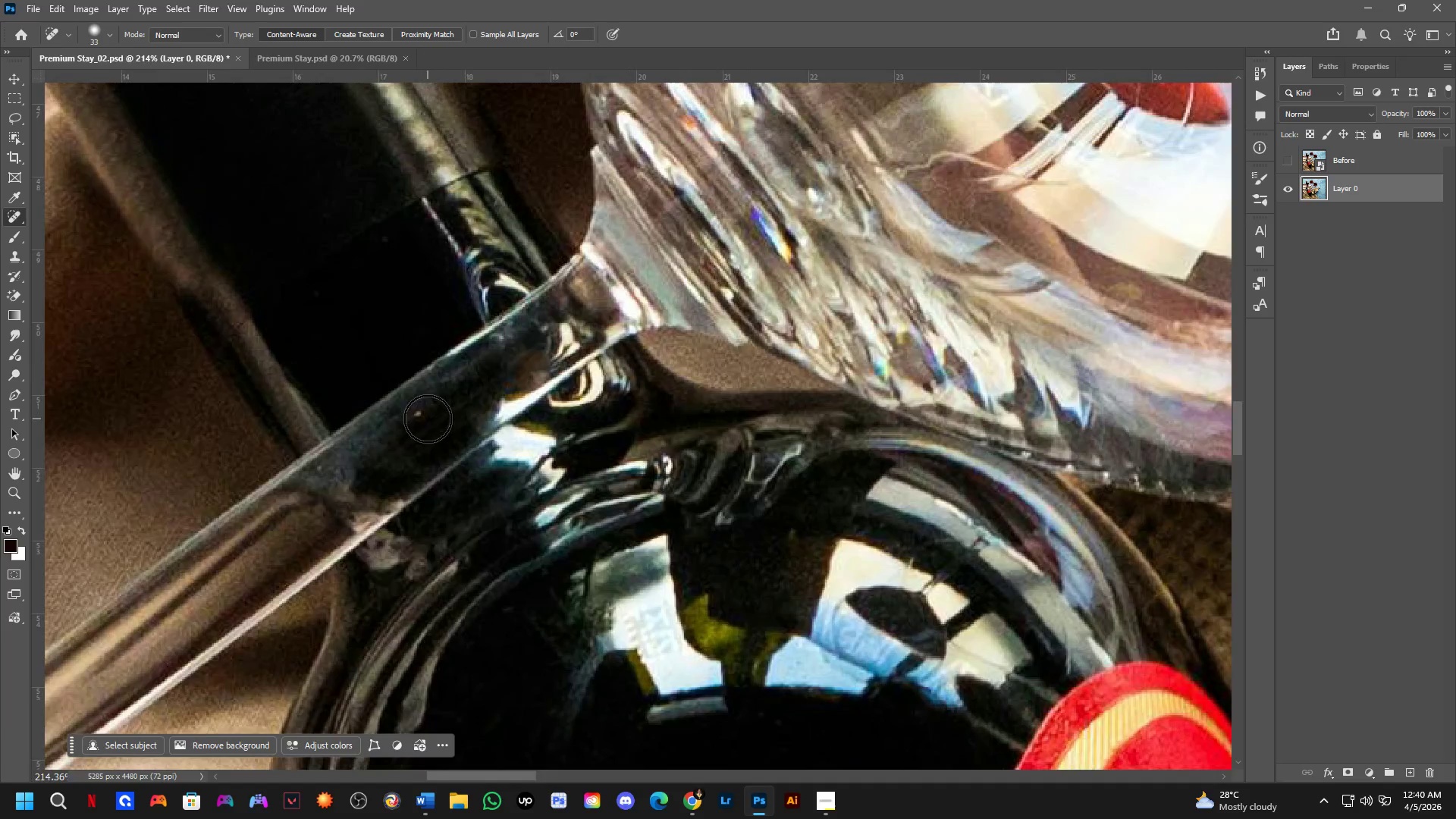 
left_click_drag(start_coordinate=[422, 414], to_coordinate=[404, 428])
 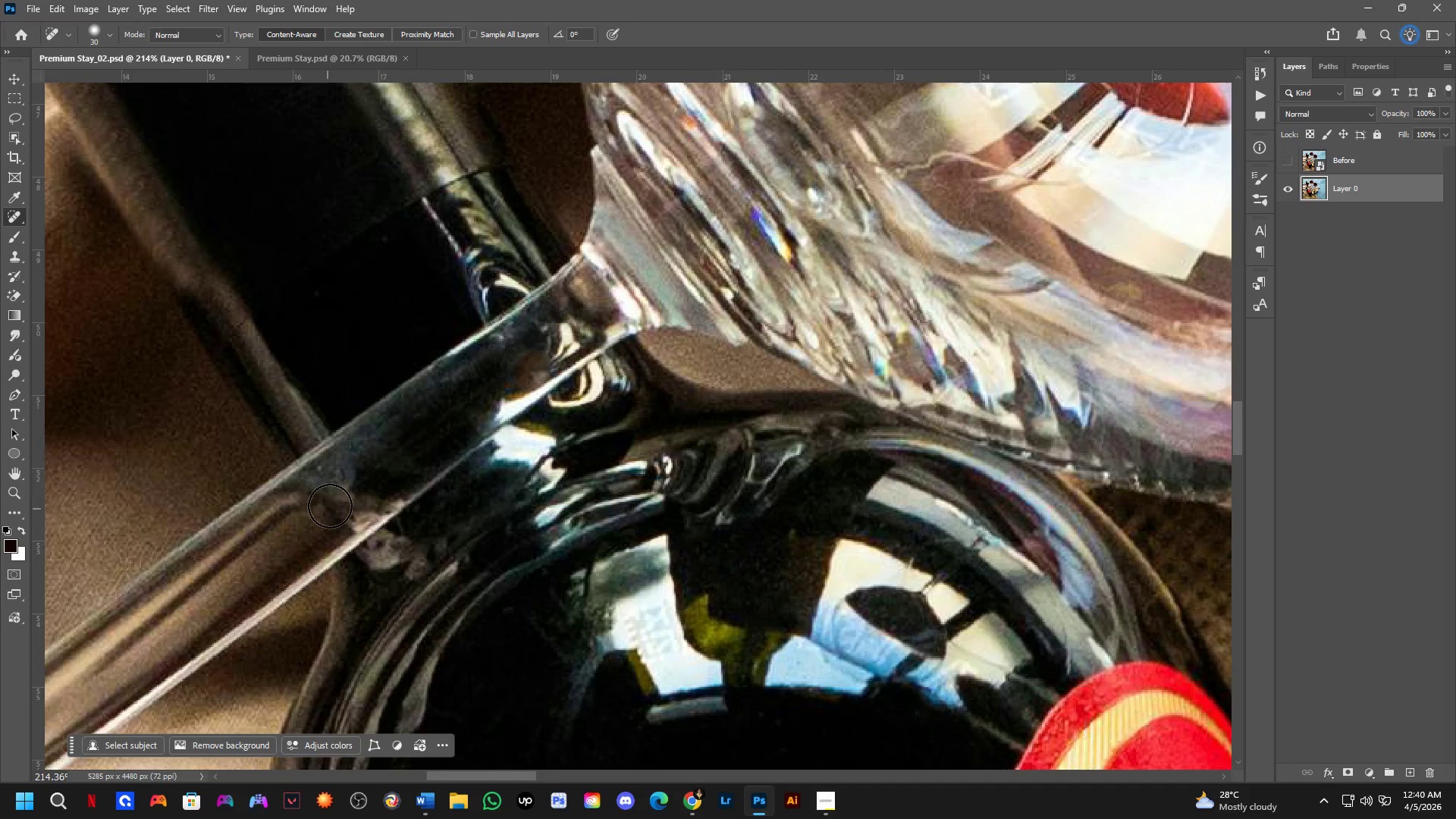 
key(Alt+AltLeft)
 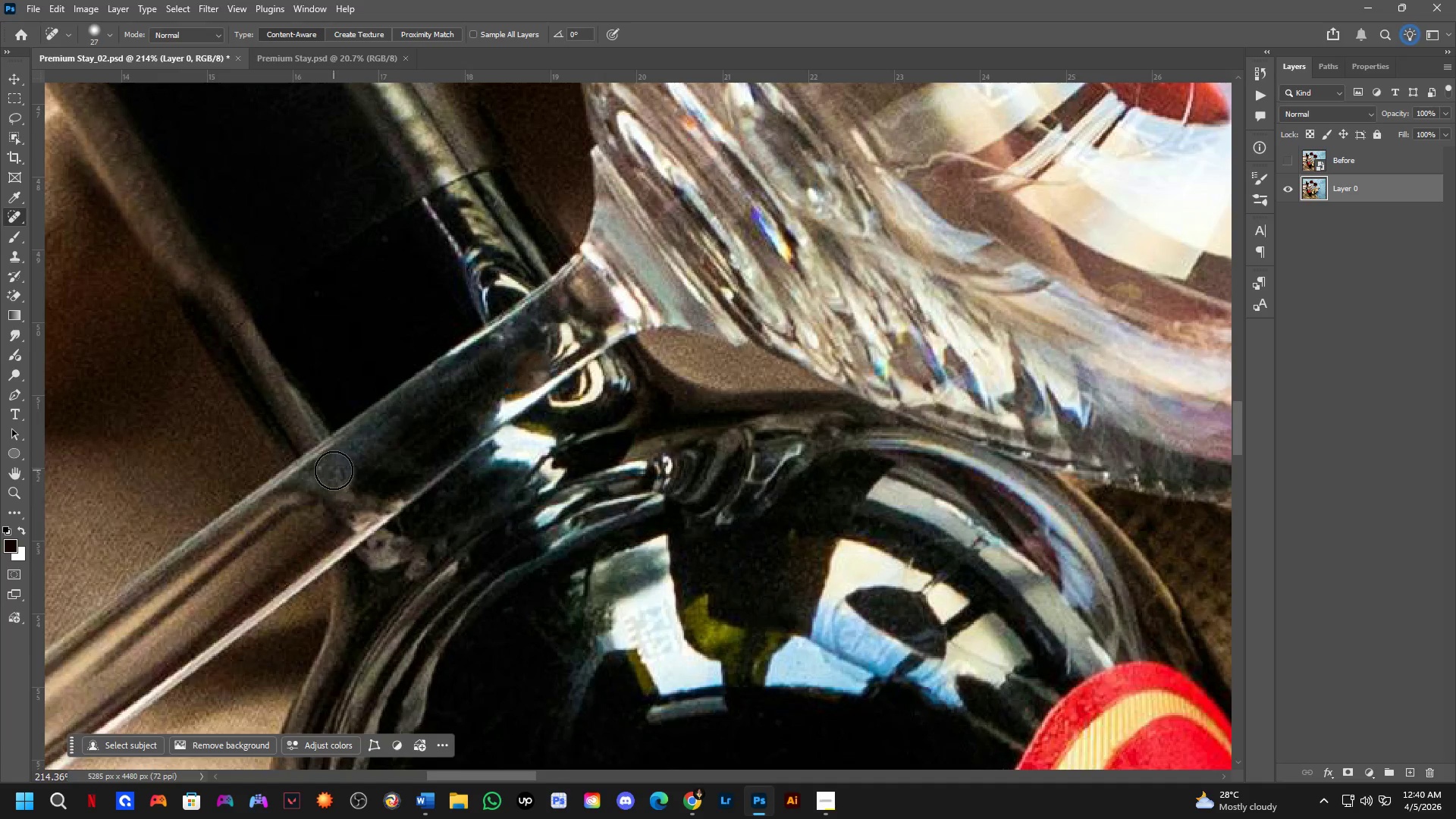 
left_click_drag(start_coordinate=[330, 467], to_coordinate=[315, 478])
 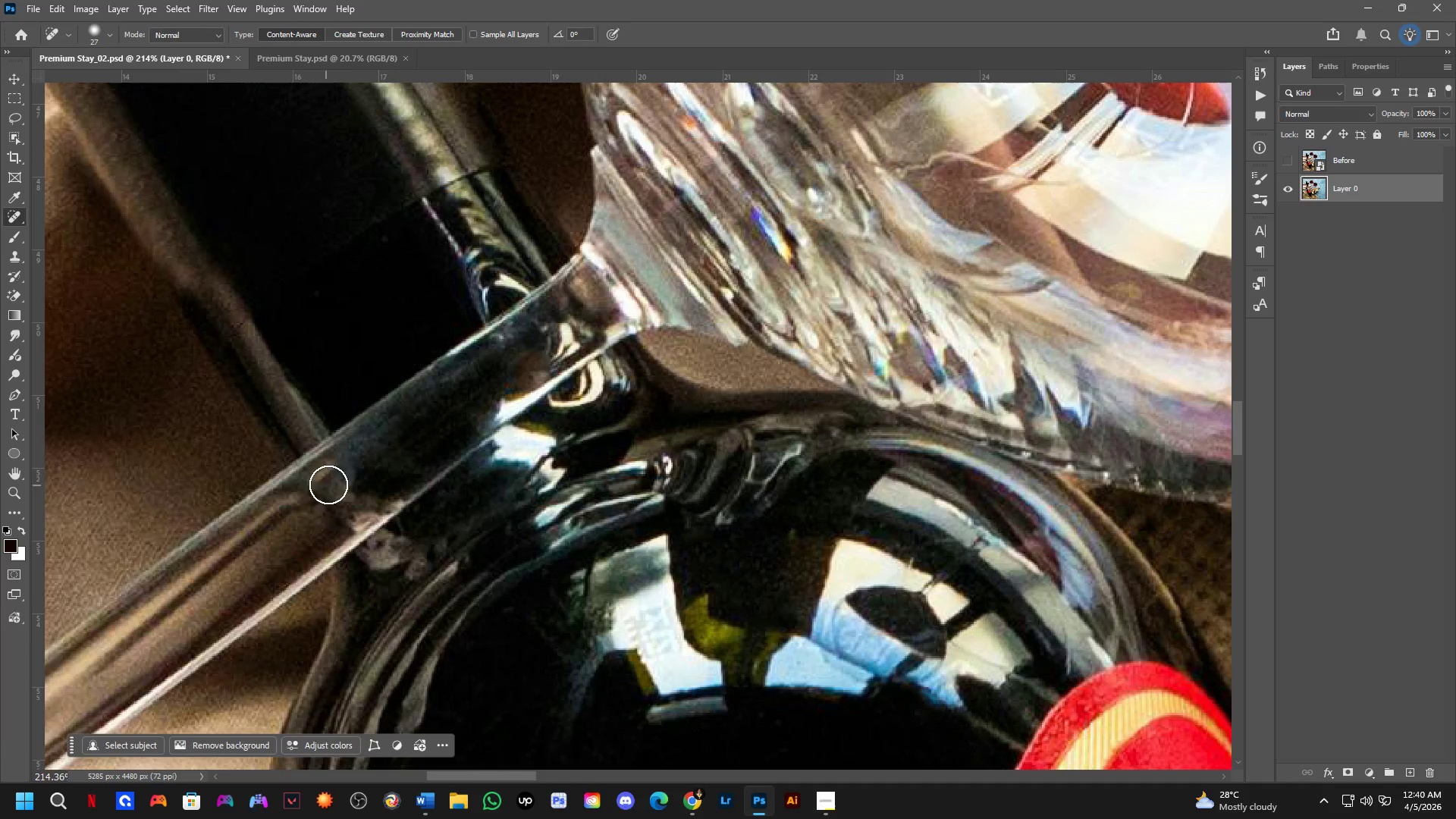 
key(Control+ControlLeft)
 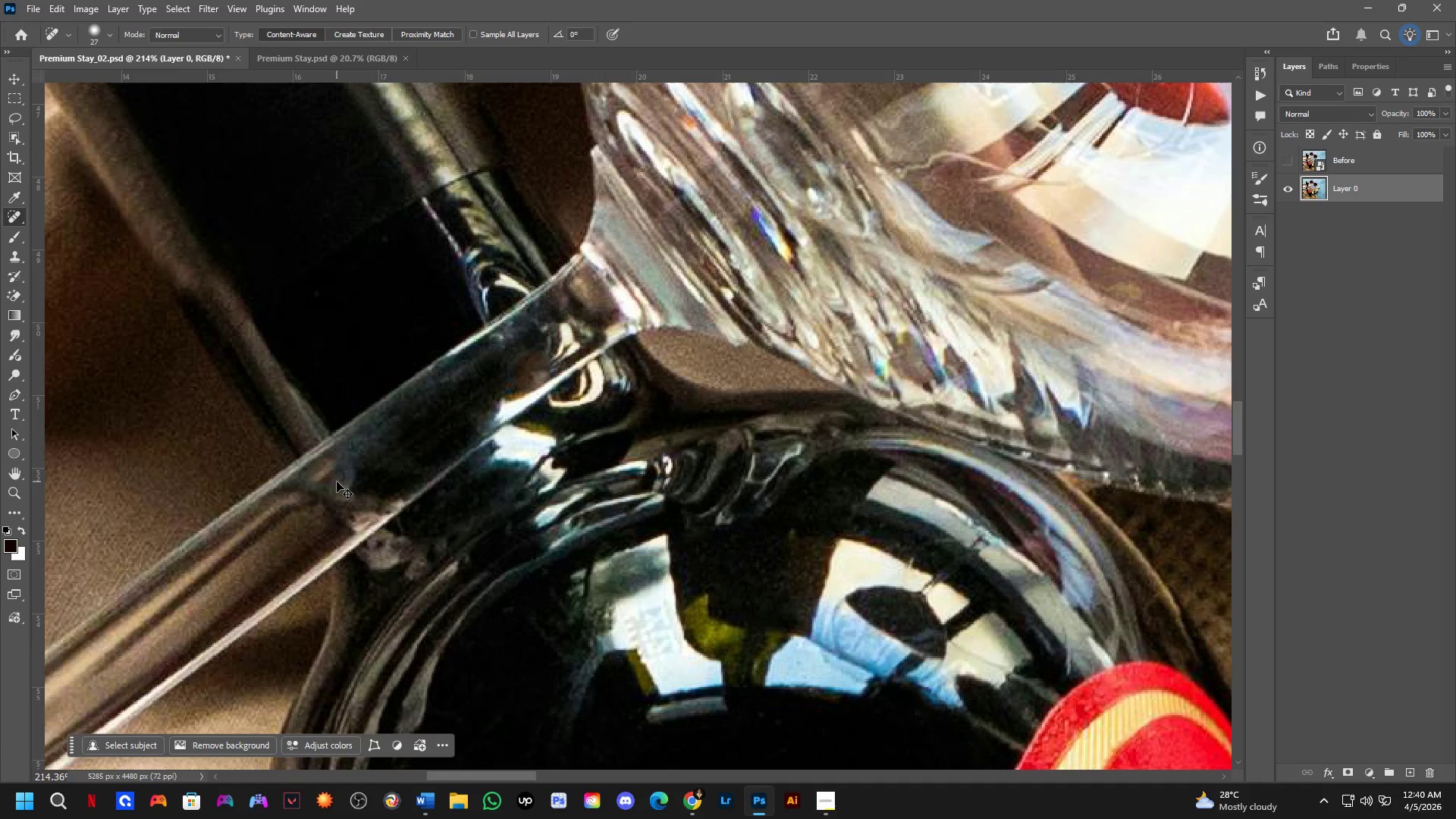 
key(Control+Z)
 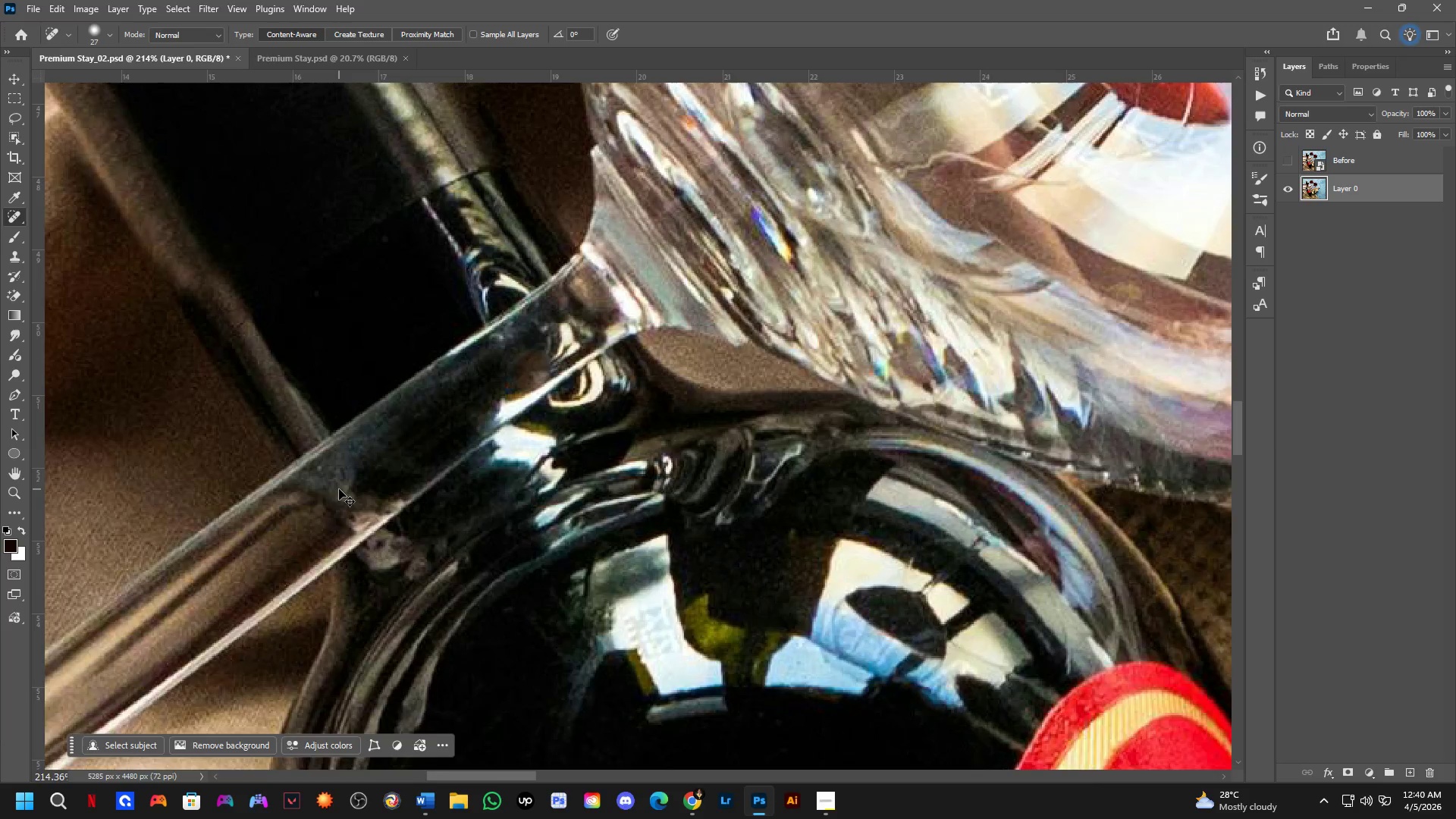 
hold_key(key=AltLeft, duration=0.31)
 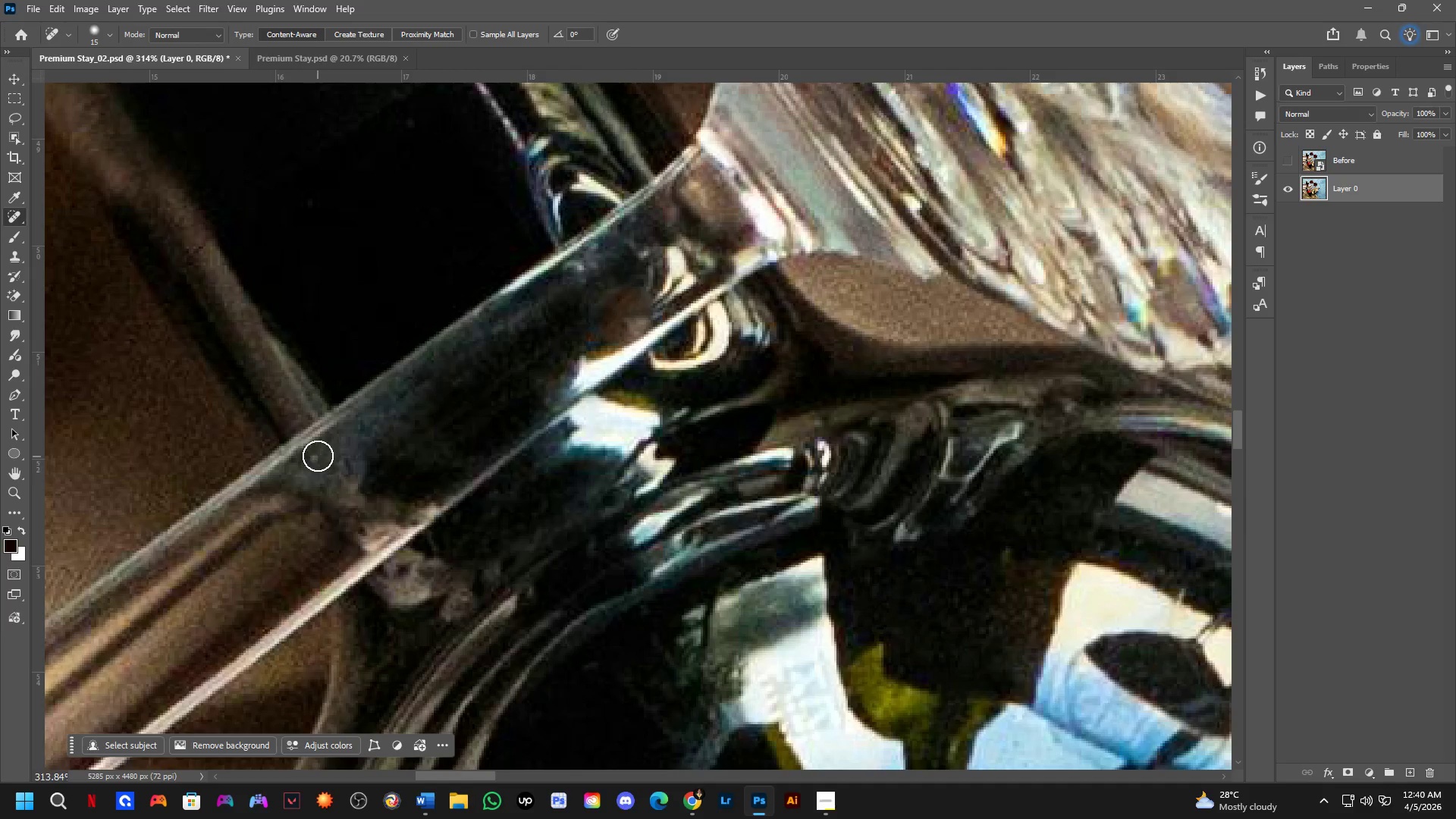 
scroll: coordinate [331, 489], scroll_direction: up, amount: 3.0
 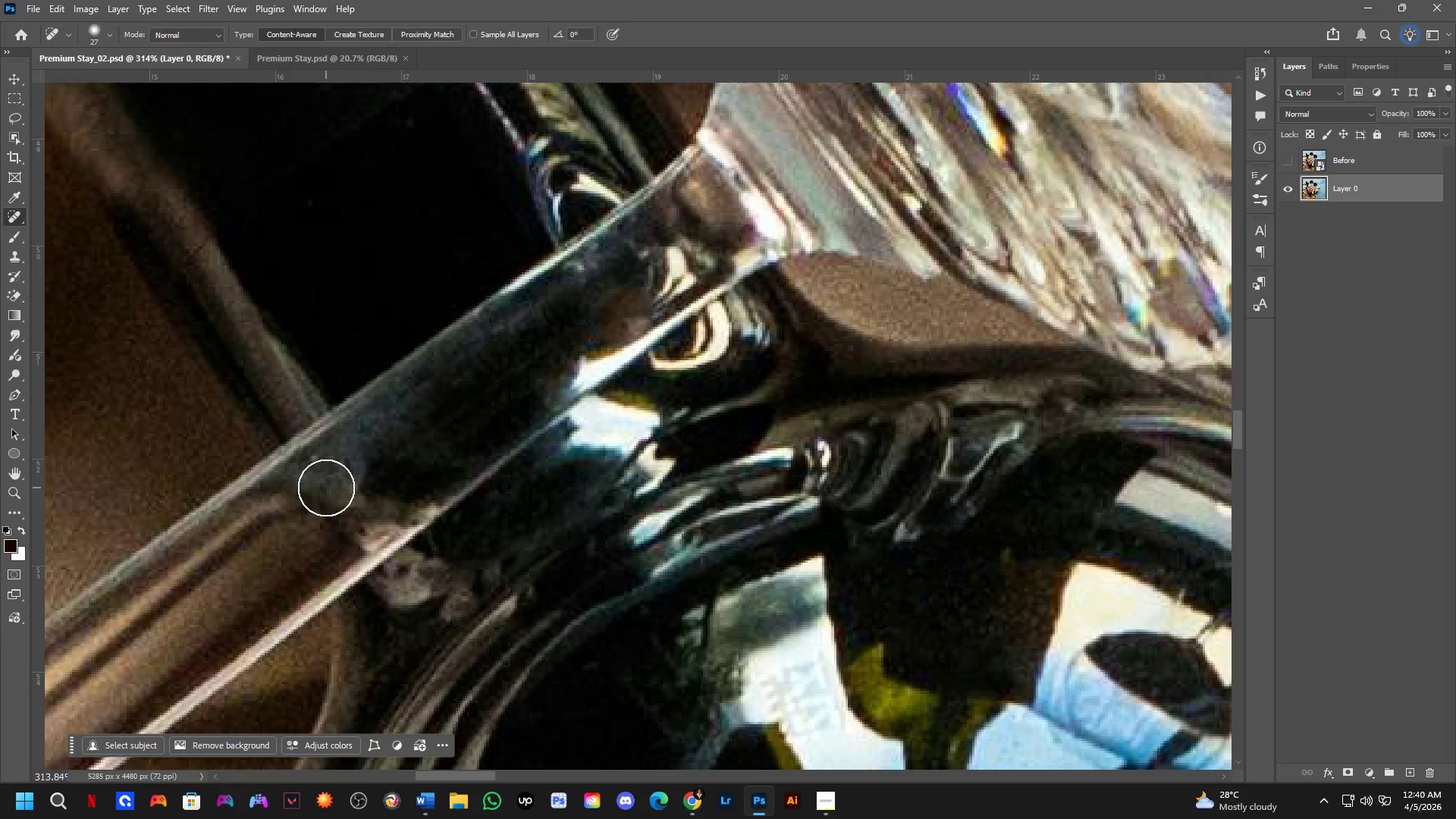 
left_click_drag(start_coordinate=[318, 456], to_coordinate=[303, 463])
 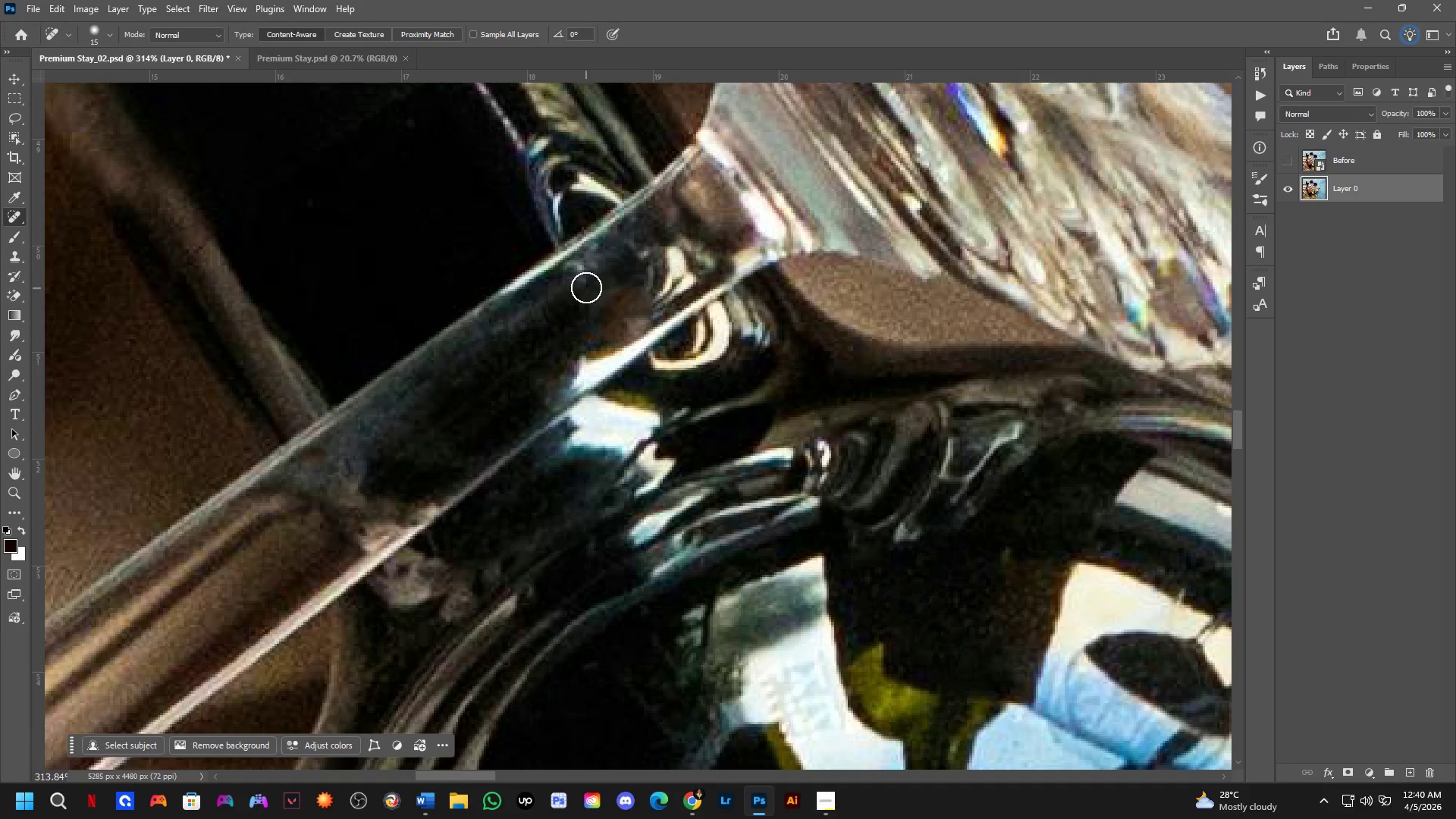 
left_click_drag(start_coordinate=[589, 271], to_coordinate=[563, 282])
 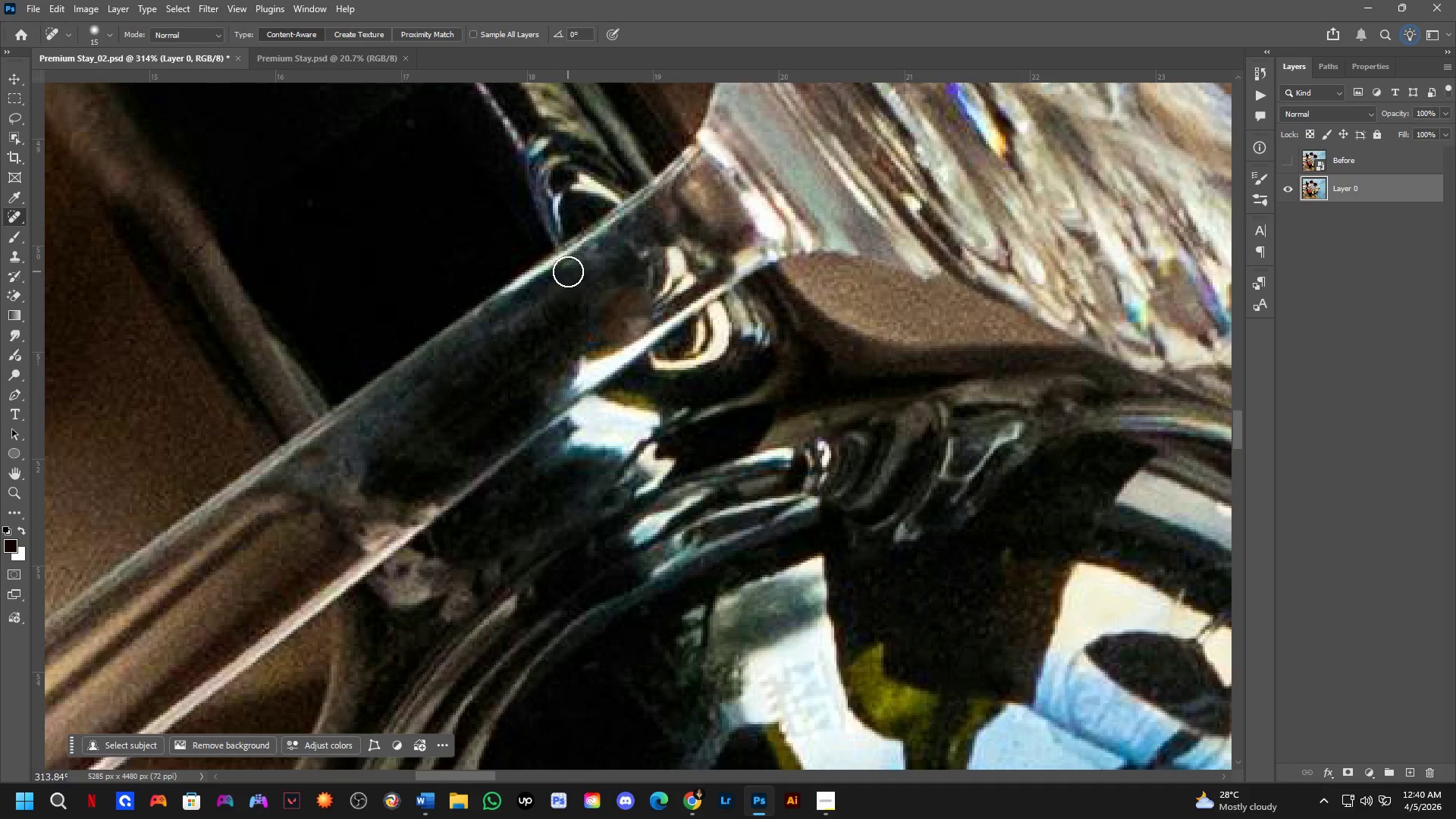 
left_click_drag(start_coordinate=[580, 267], to_coordinate=[585, 264])
 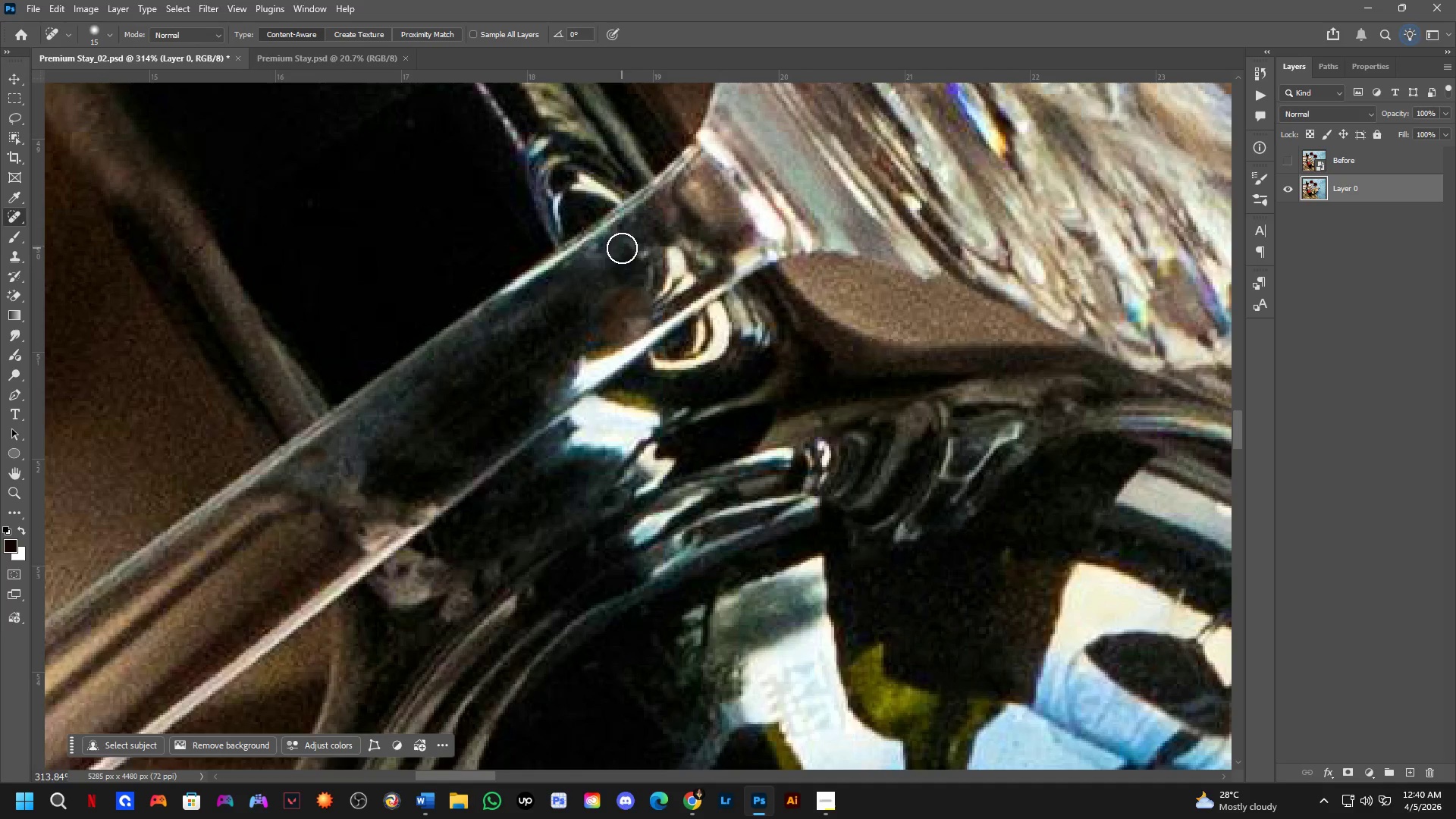 
left_click_drag(start_coordinate=[614, 249], to_coordinate=[584, 268])
 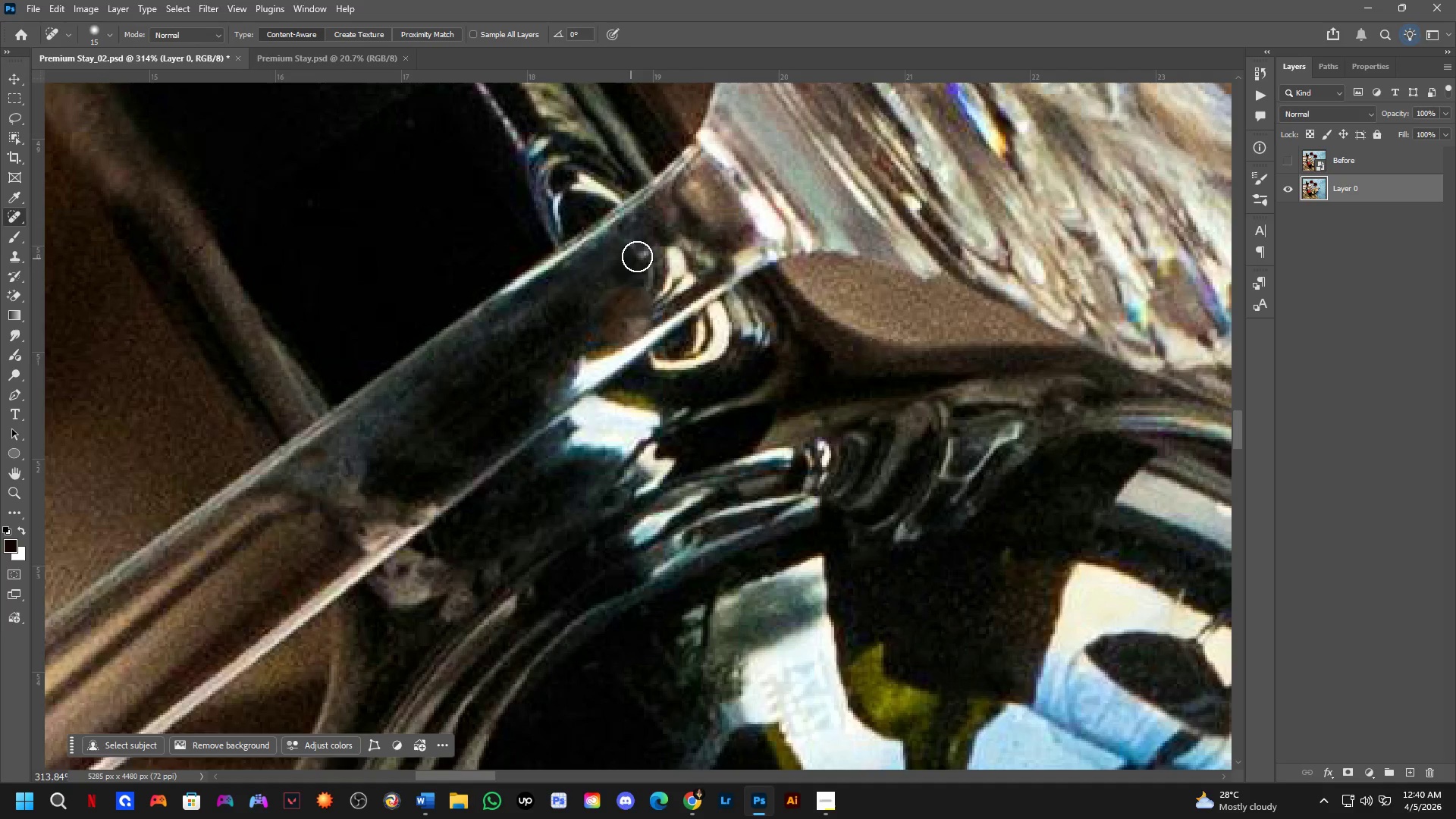 
left_click_drag(start_coordinate=[651, 248], to_coordinate=[608, 274])
 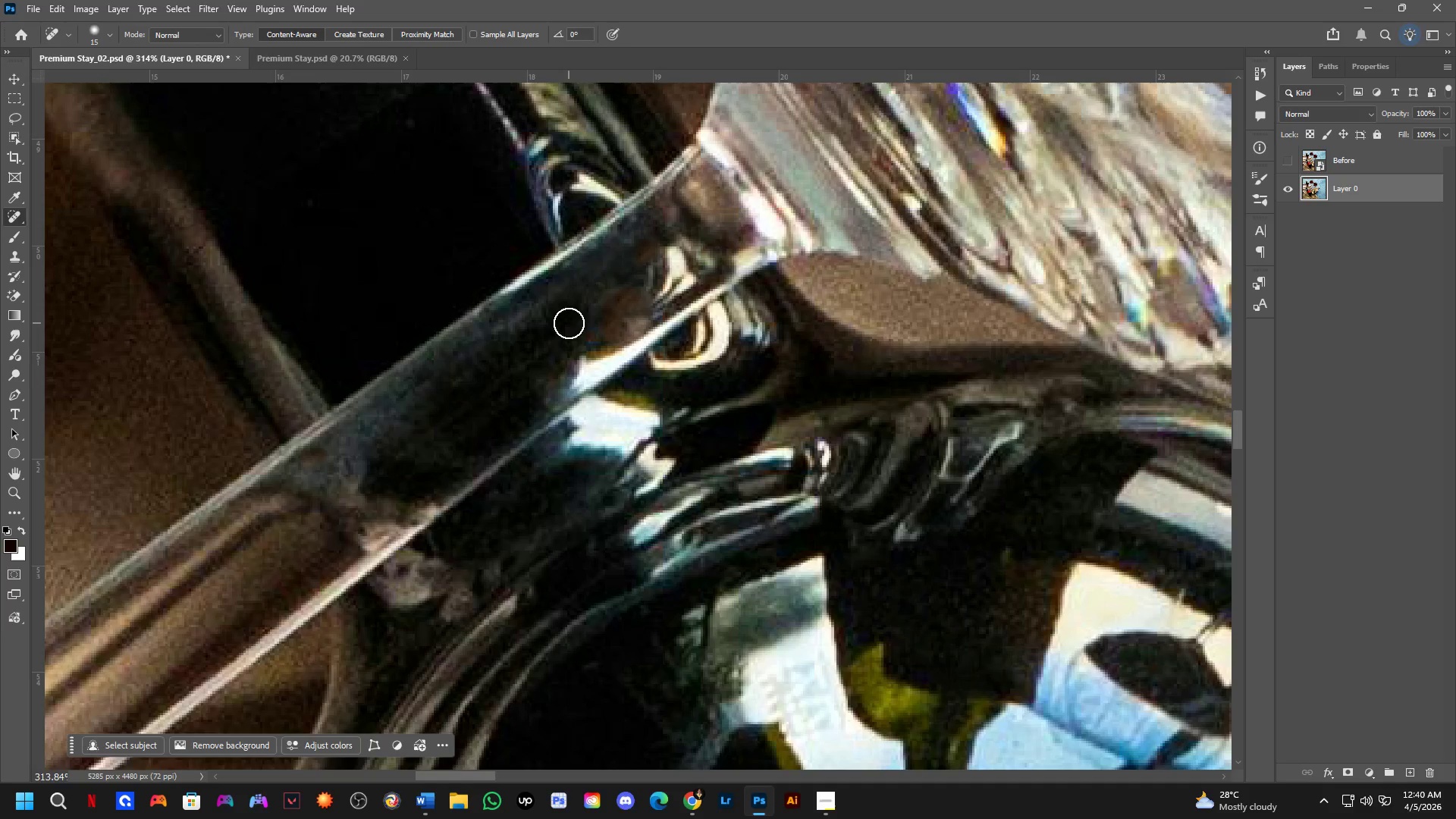 
key(Shift+ShiftLeft)
 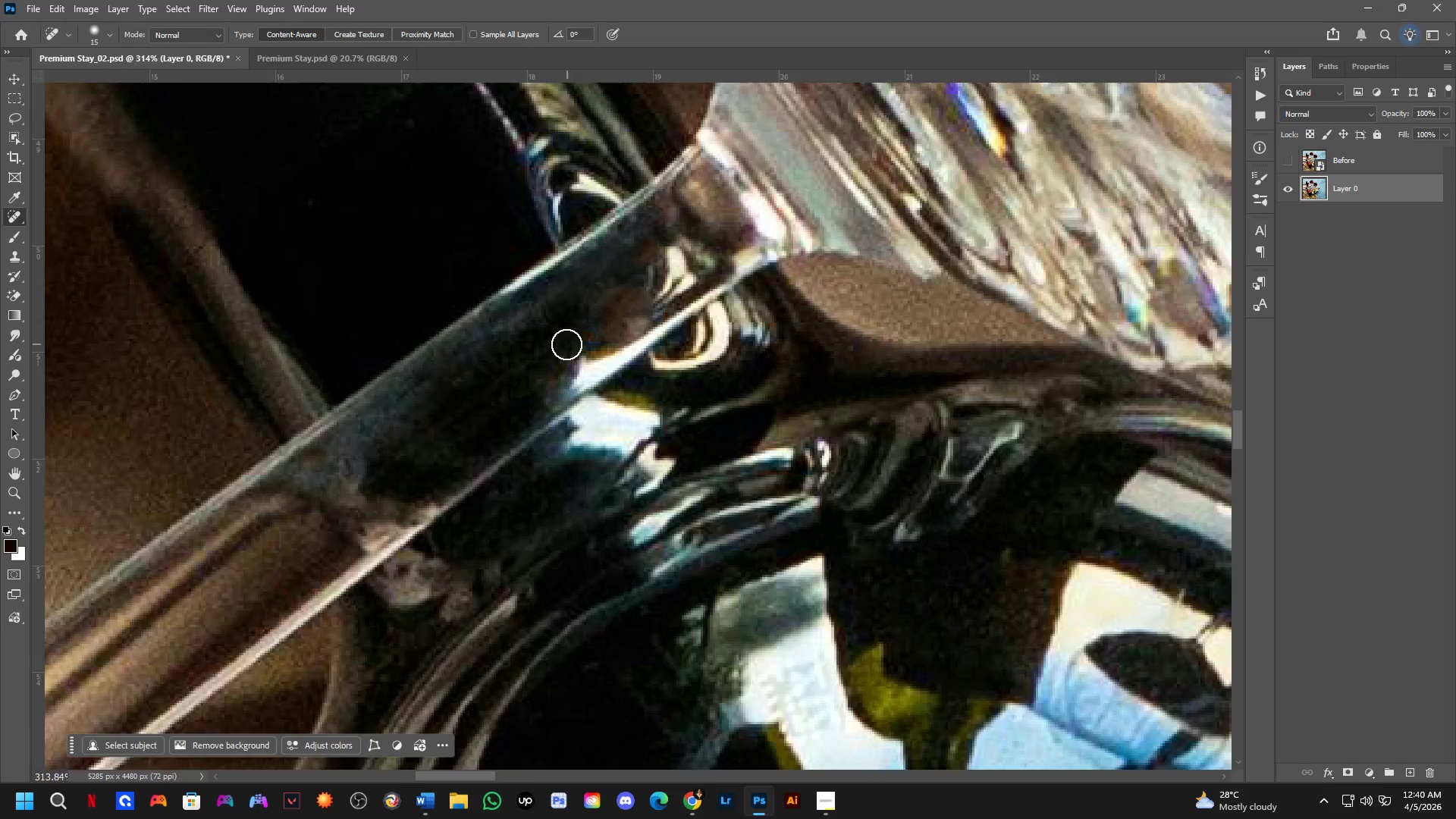 
hold_key(key=Space, duration=1.17)
 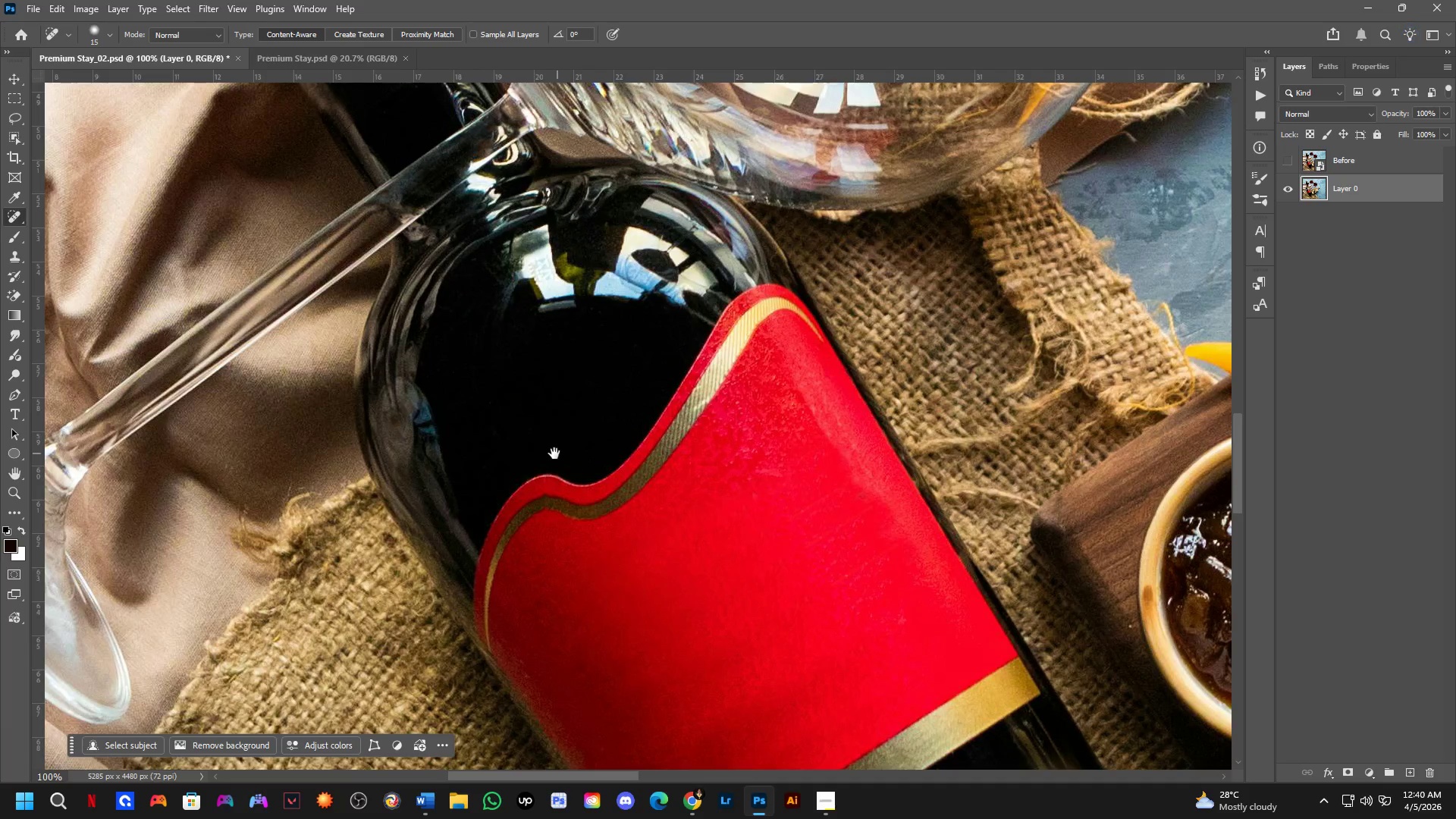 
left_click_drag(start_coordinate=[540, 439], to_coordinate=[448, 184])
 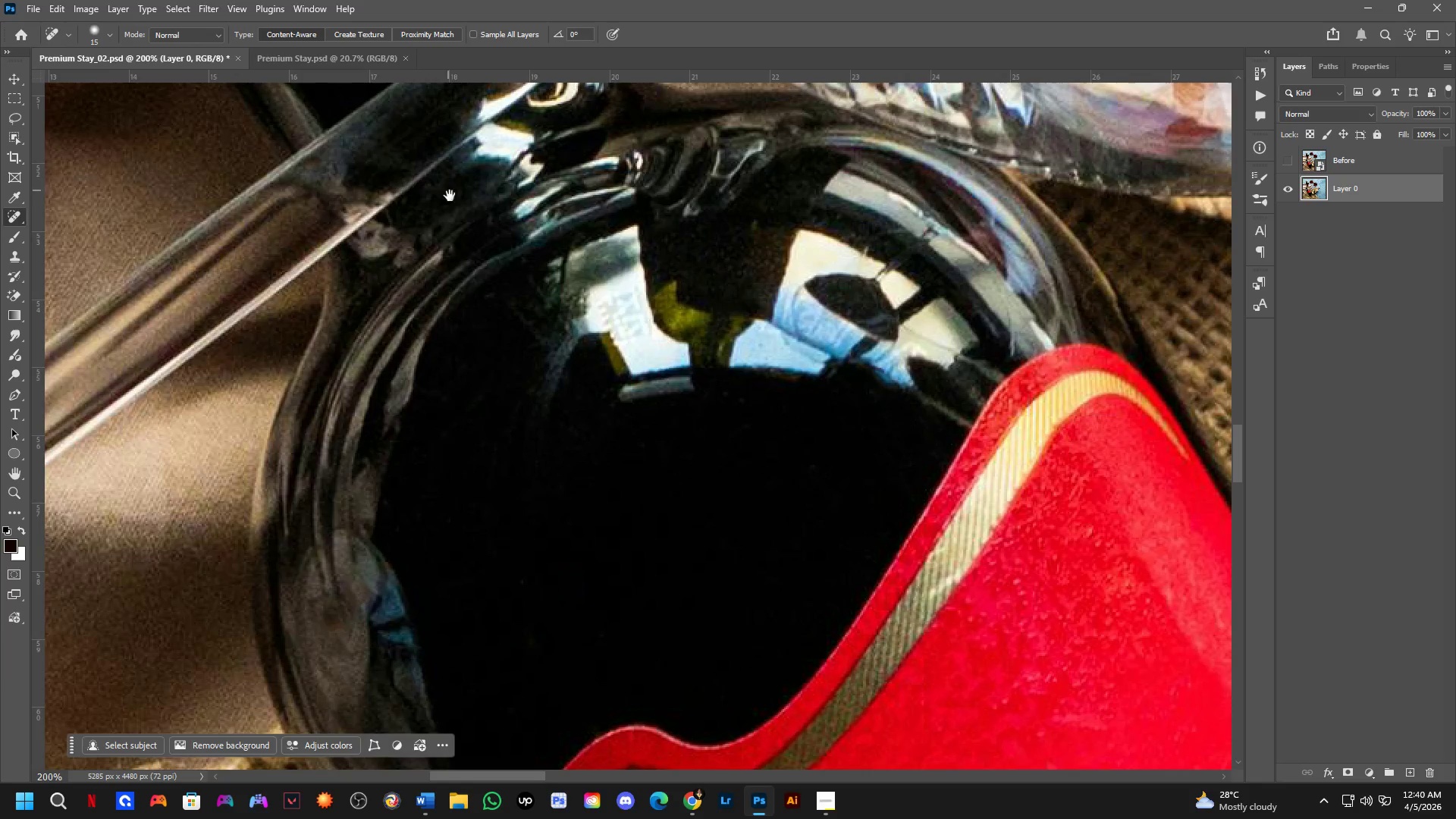 
scroll: coordinate [566, 347], scroll_direction: down, amount: 2.0
 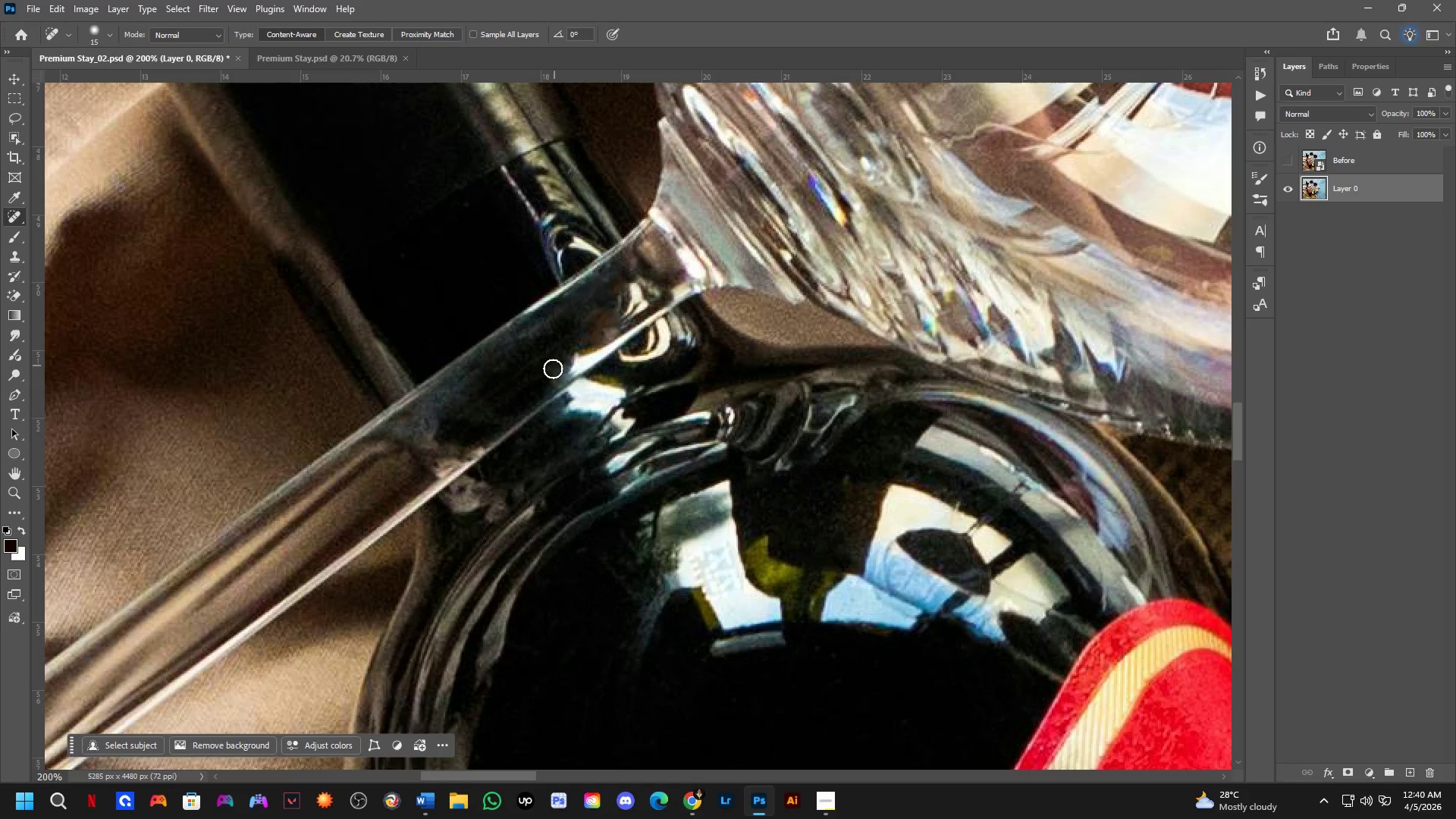 
hold_key(key=Space, duration=1.5)
 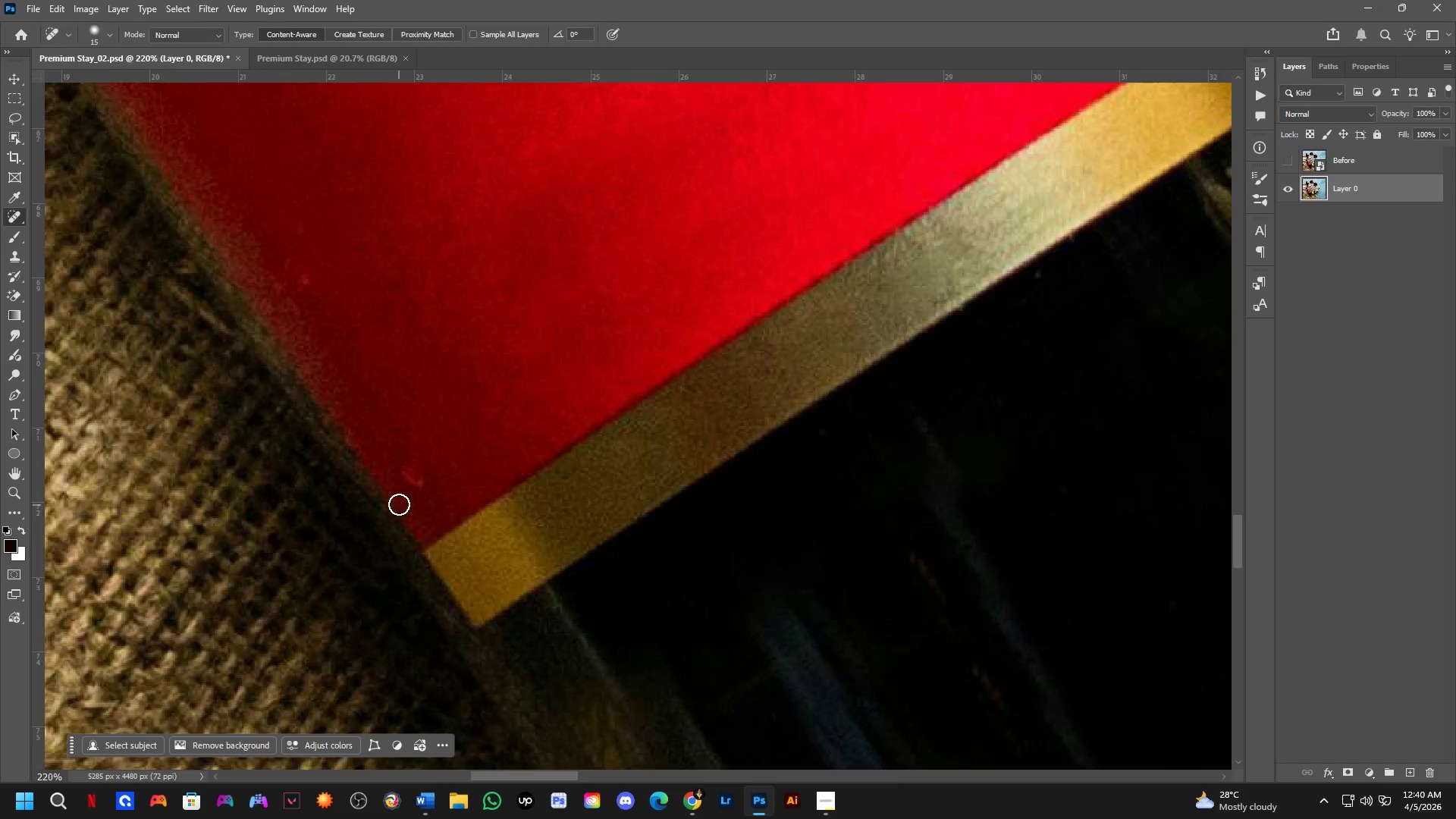 
key(Shift+ShiftLeft)
 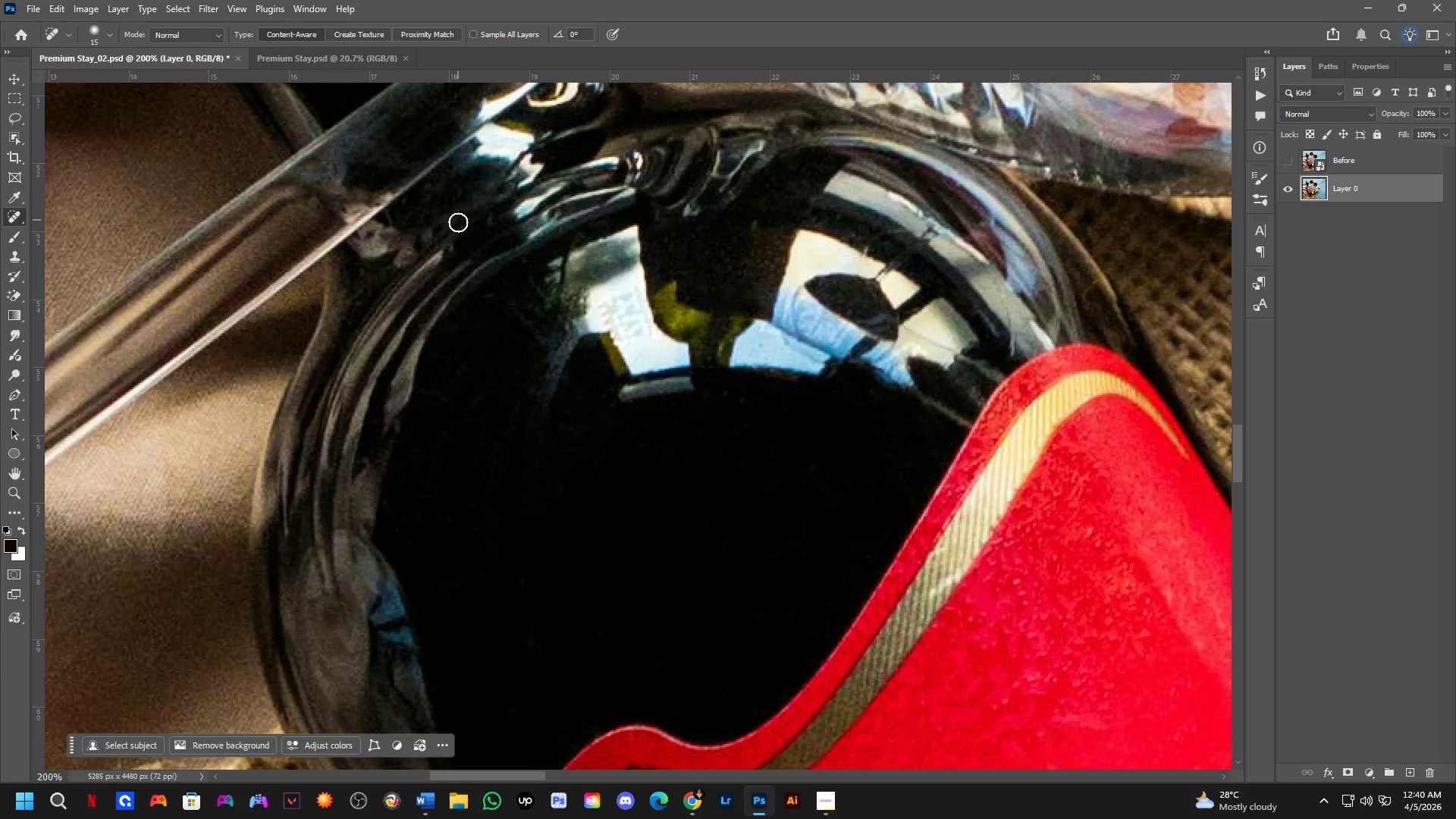 
left_click_drag(start_coordinate=[557, 453], to_coordinate=[328, 293])
 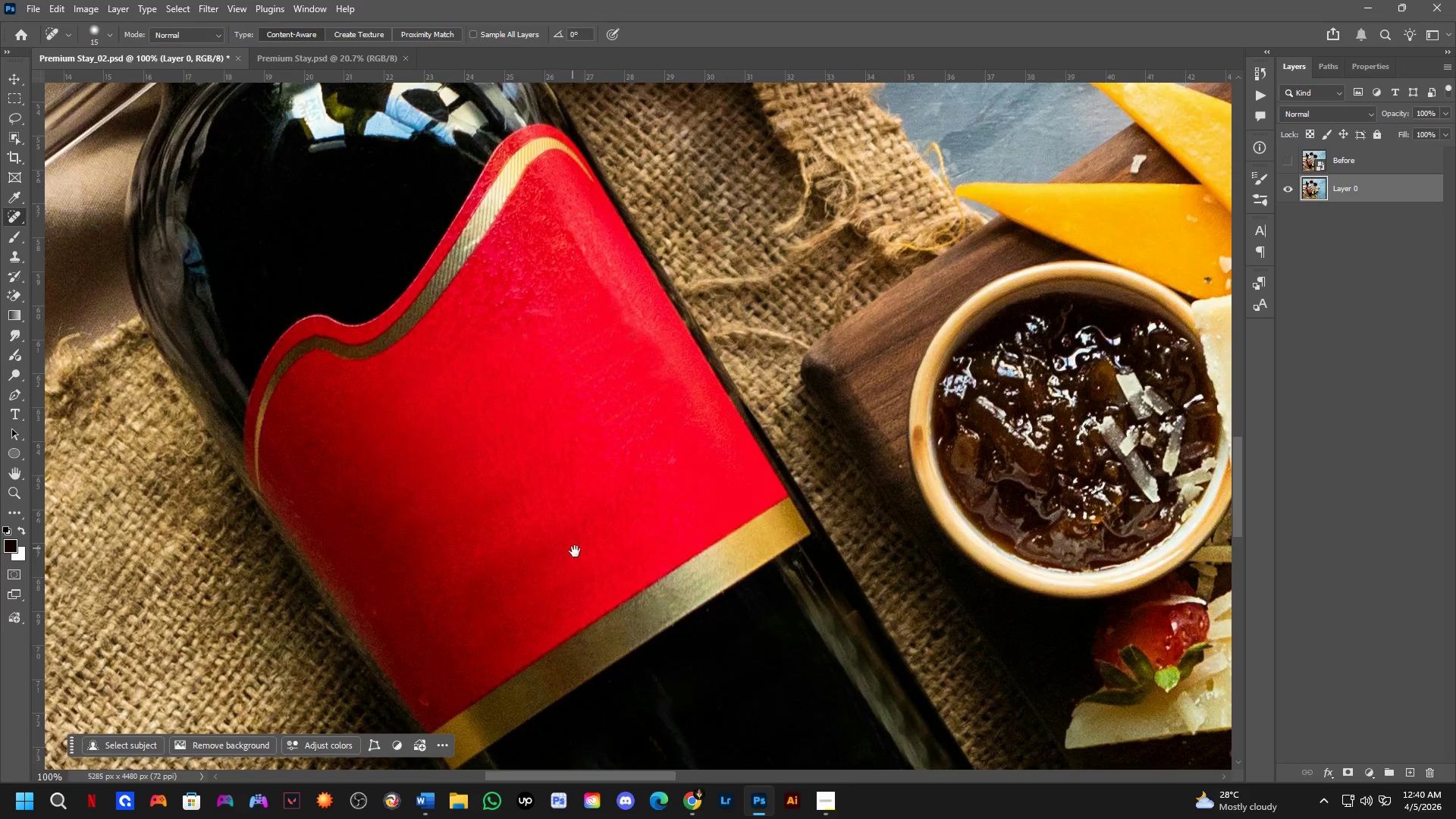 
scroll: coordinate [458, 224], scroll_direction: down, amount: 1.0
 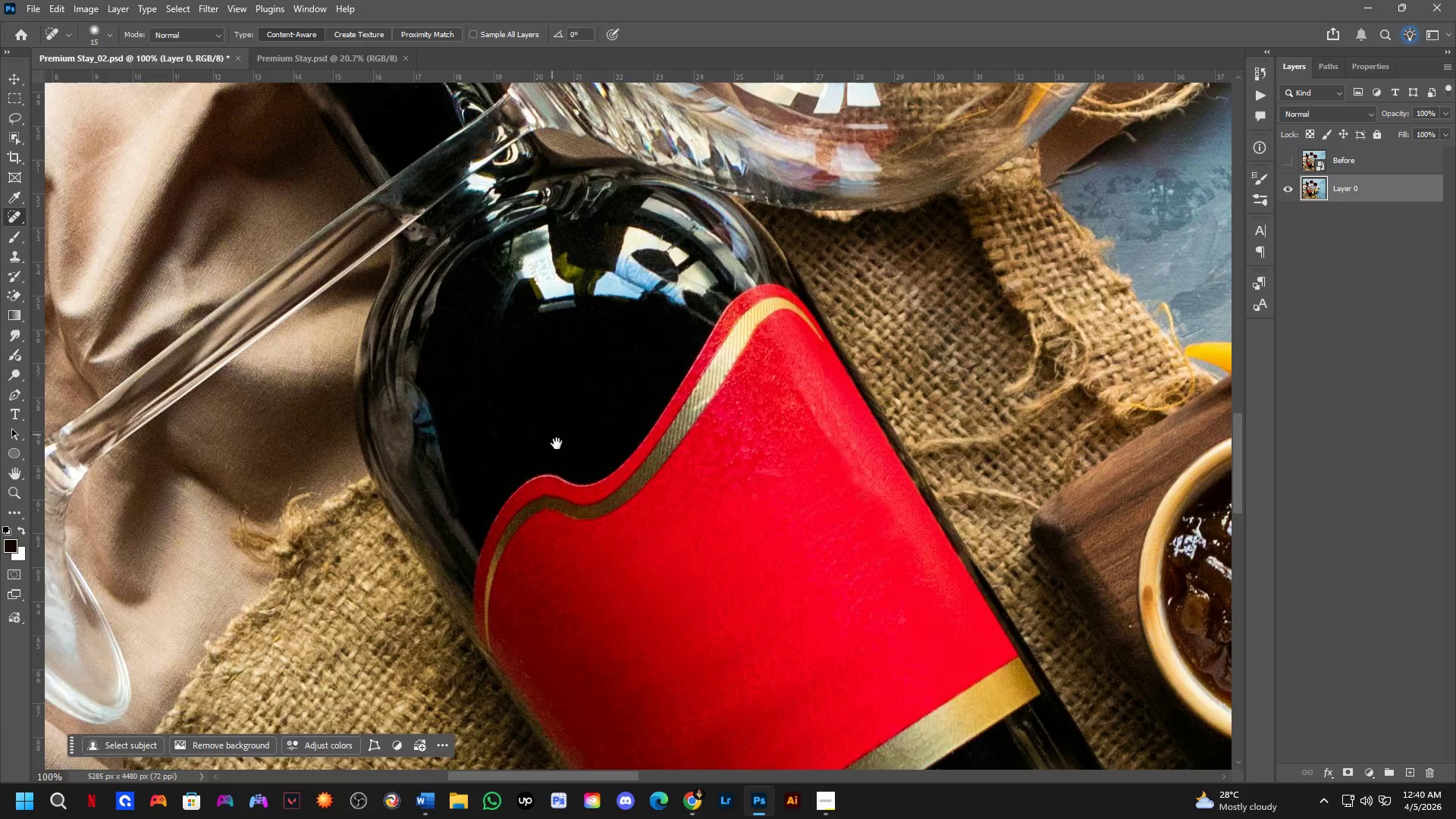 
left_click_drag(start_coordinate=[575, 553], to_coordinate=[560, 348])
 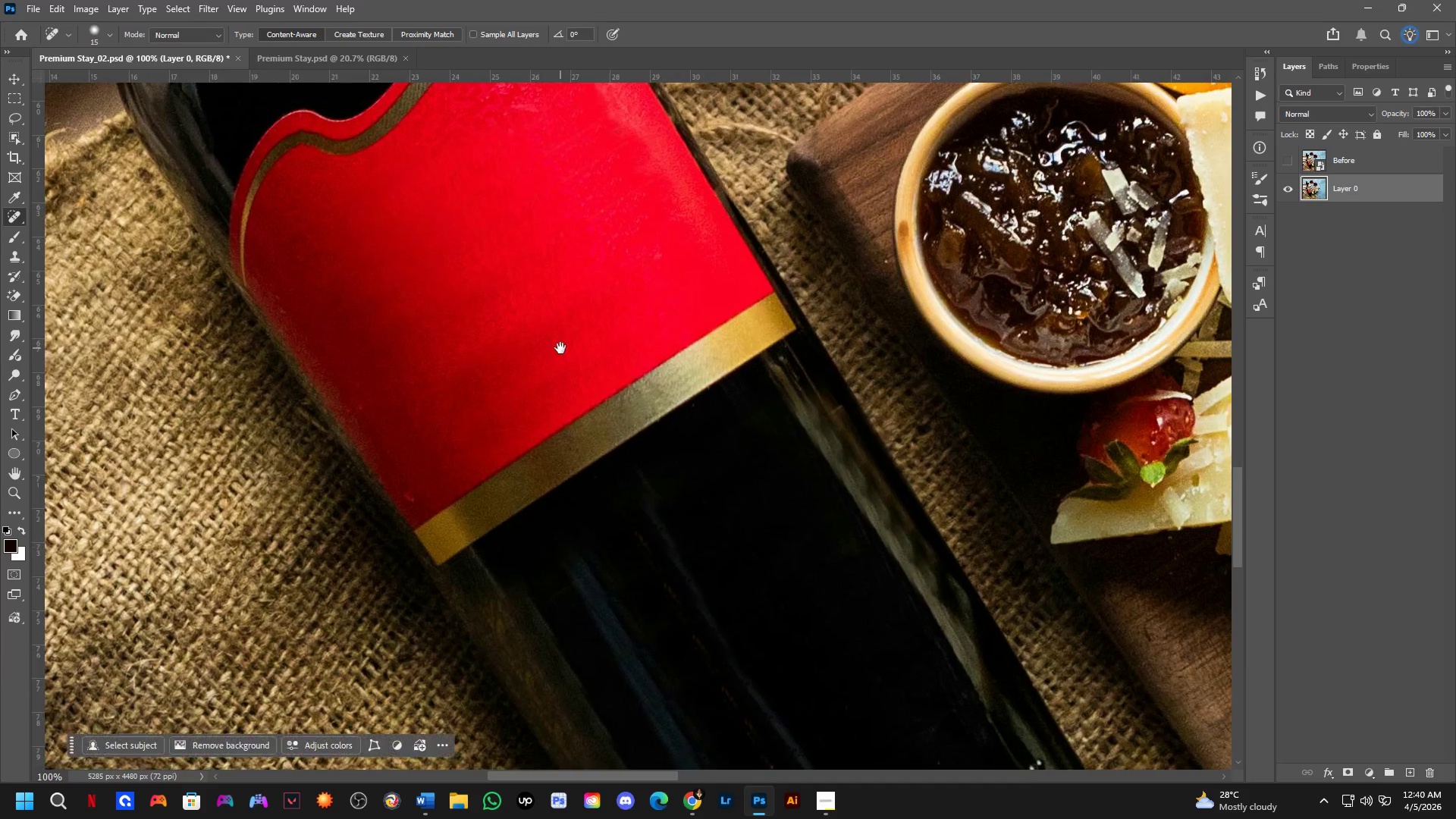 
key(Space)
 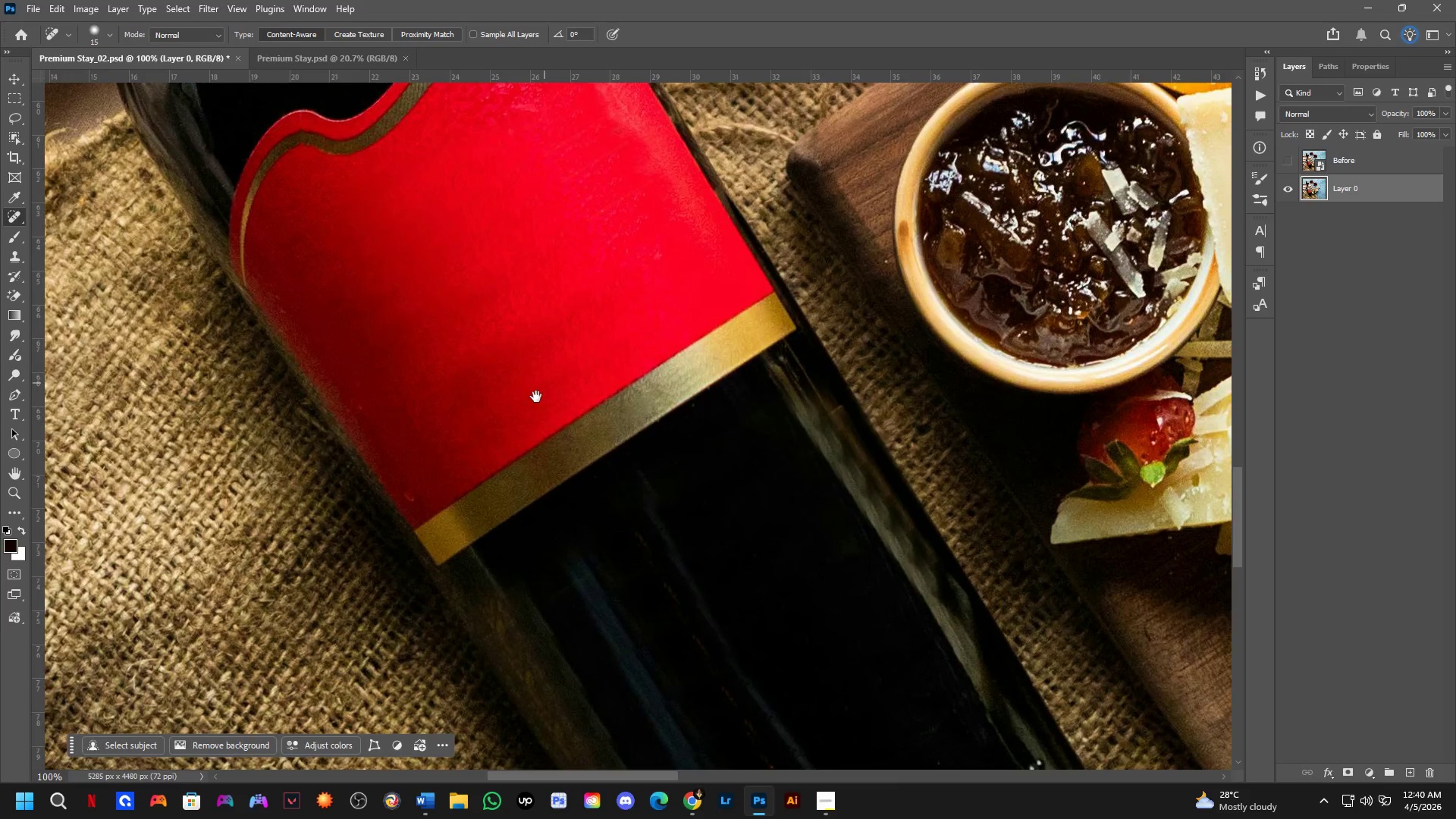 
key(Space)
 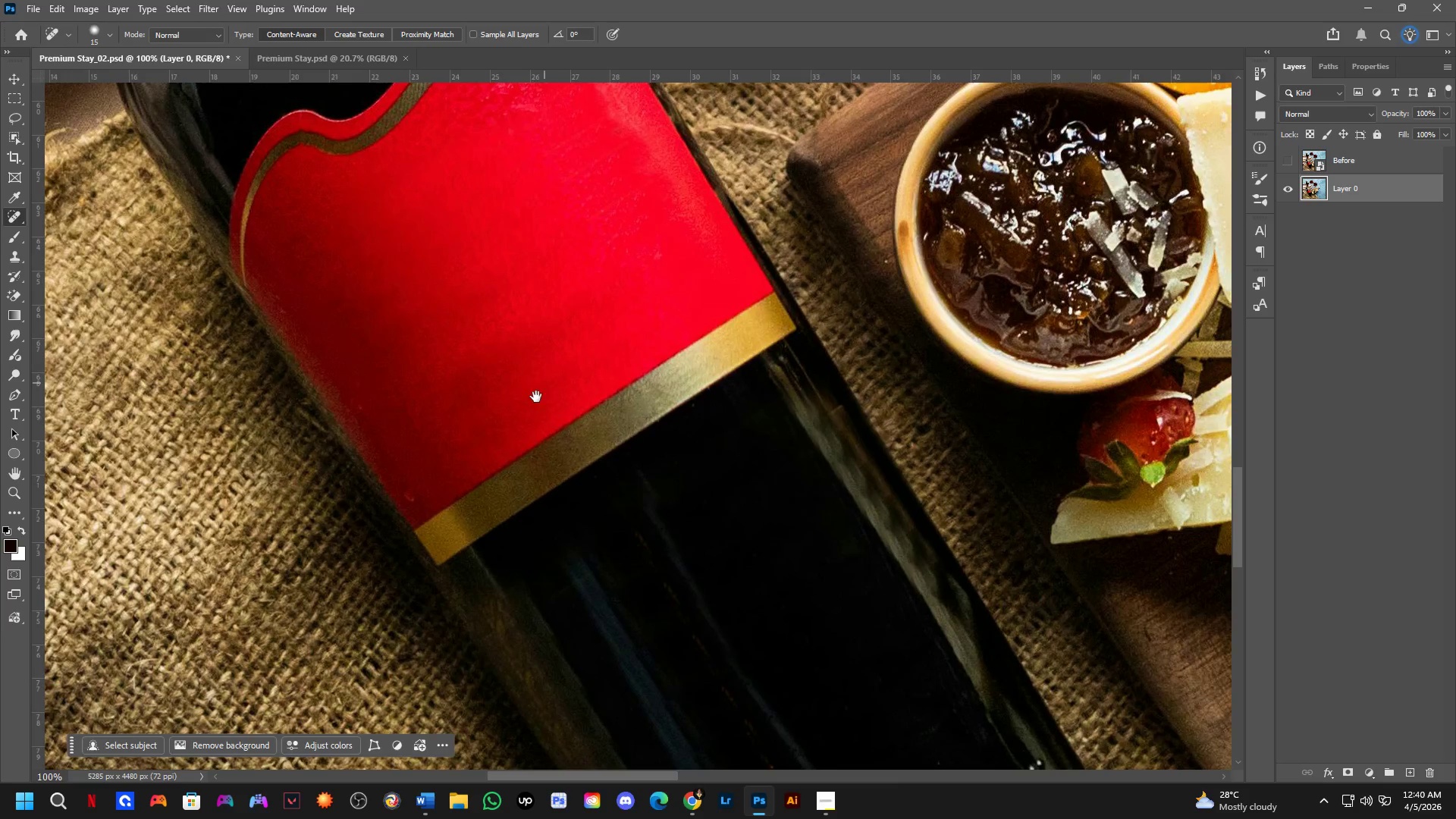 
key(Space)
 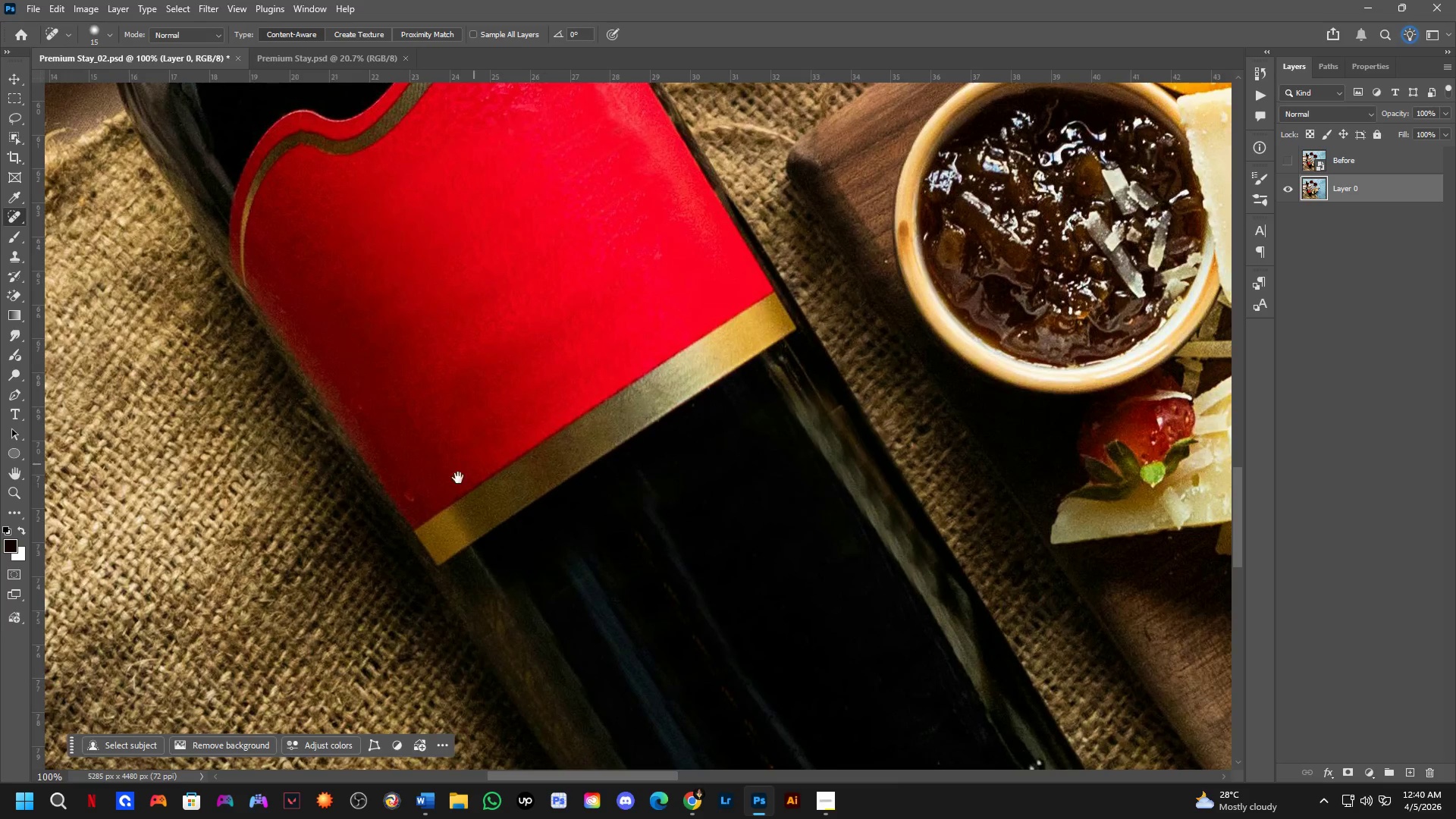 
key(Space)
 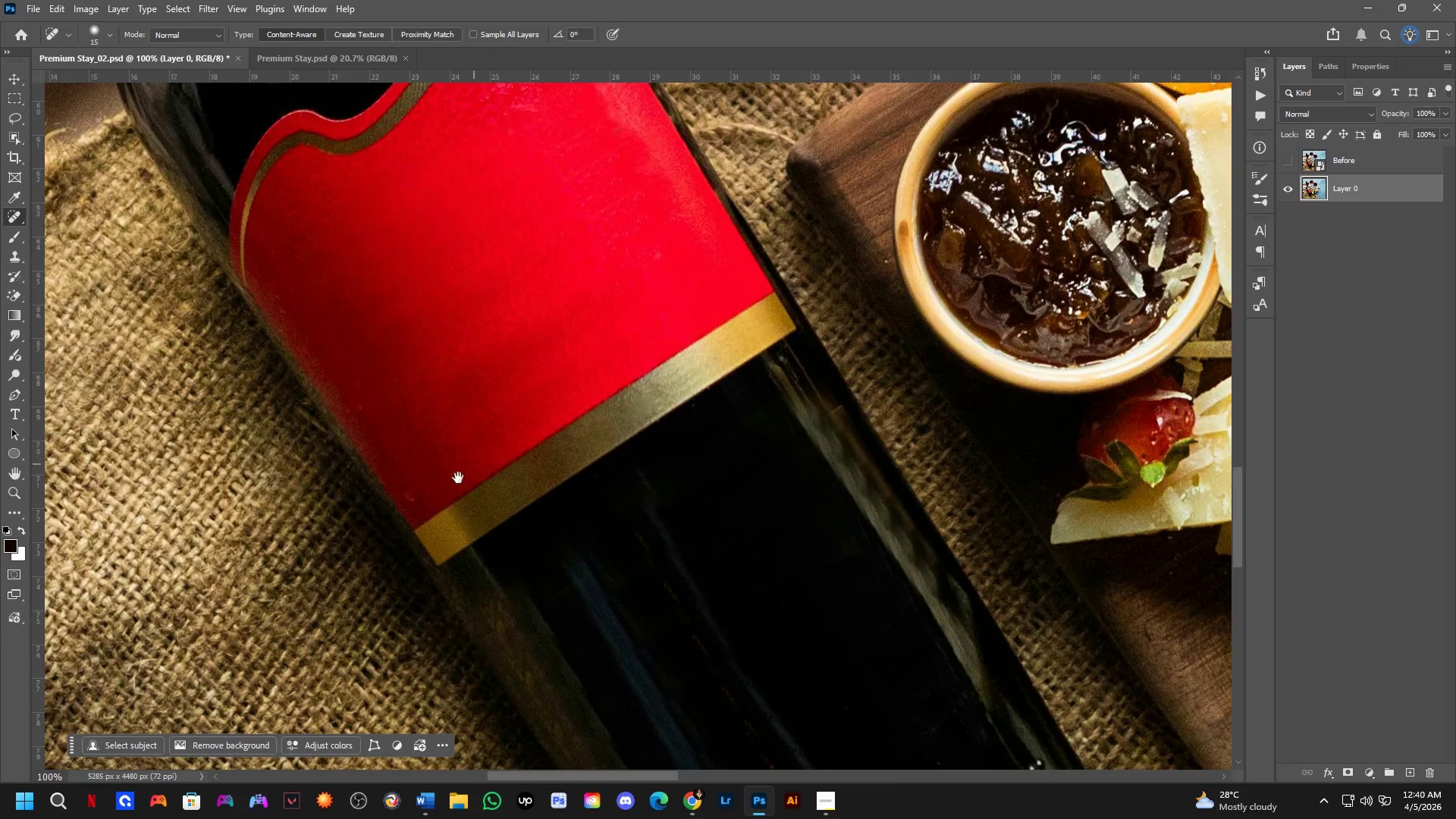 
key(Shift+ShiftLeft)
 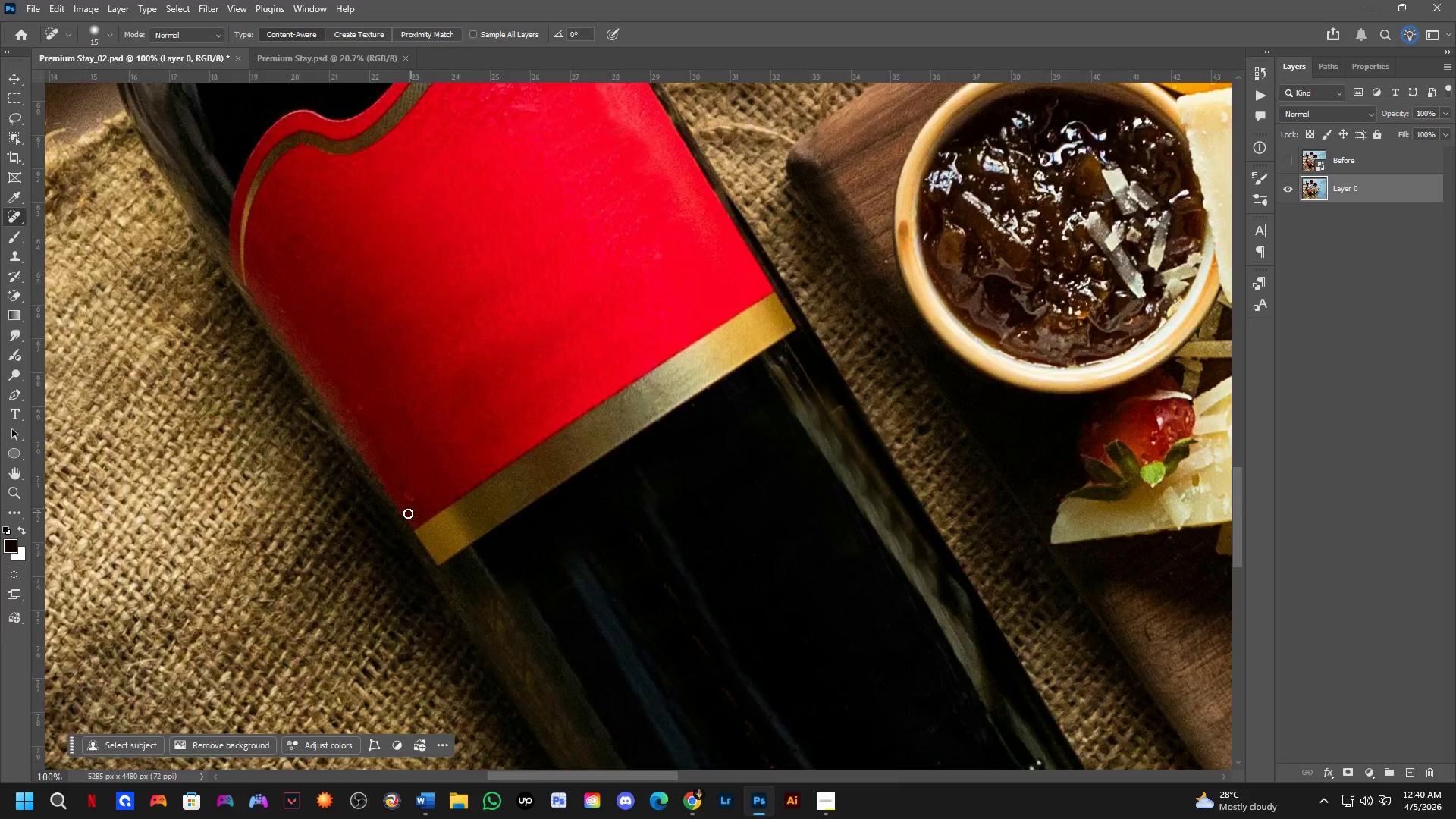 
hold_key(key=AltLeft, duration=0.59)
 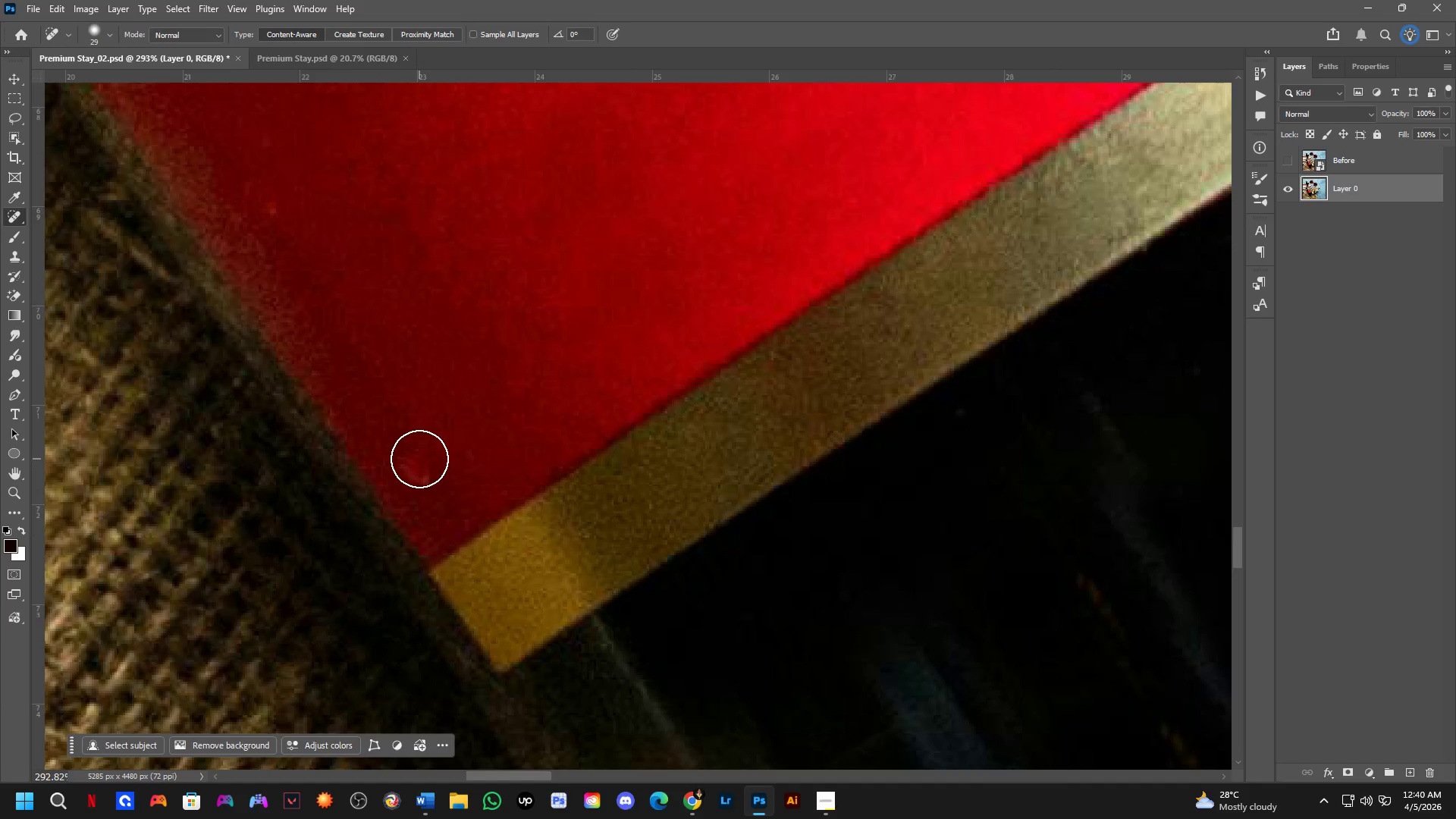 
scroll: coordinate [406, 492], scroll_direction: up, amount: 5.0
 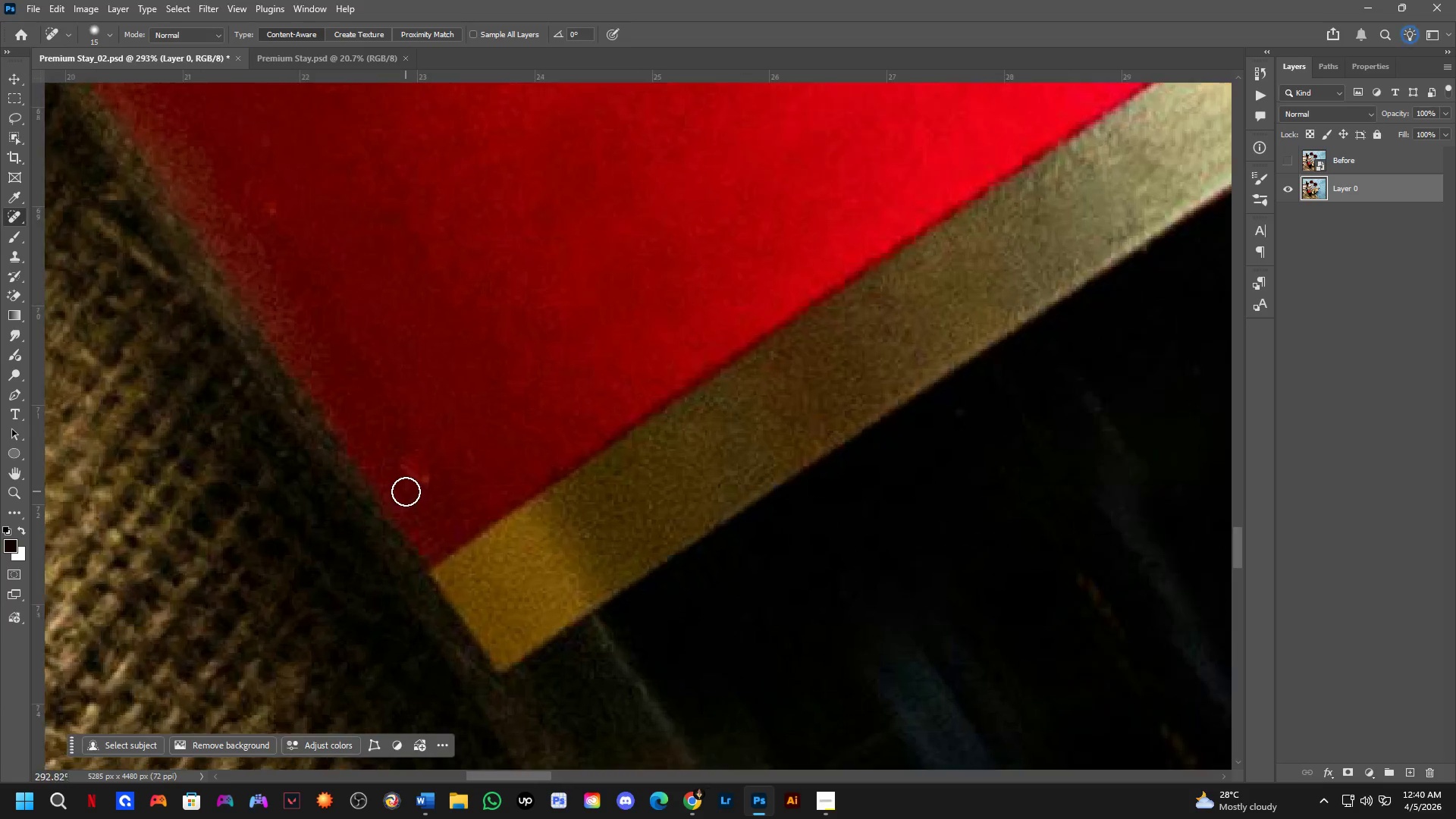 
left_click_drag(start_coordinate=[419, 459], to_coordinate=[422, 486])
 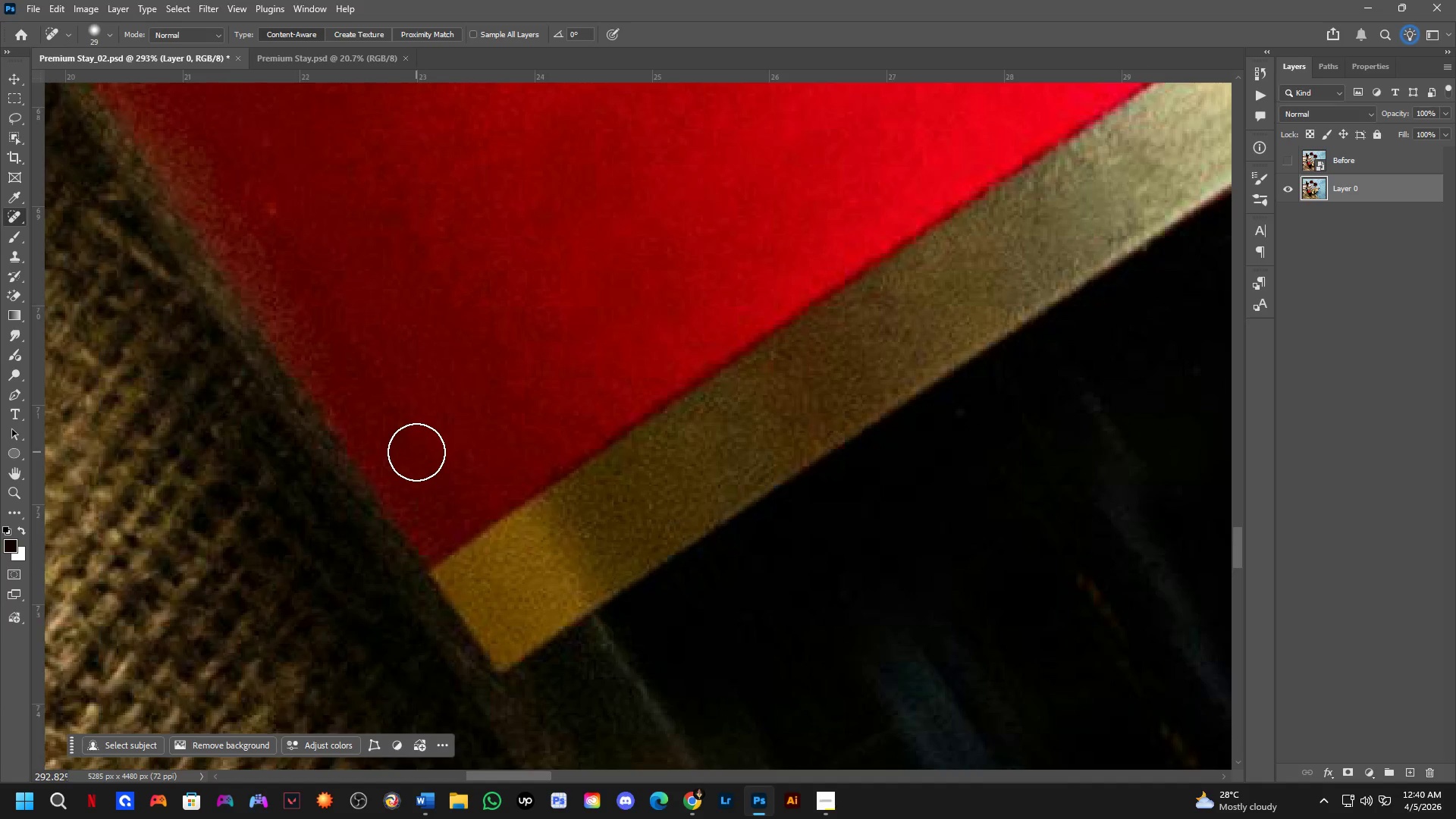 
key(Shift+ShiftLeft)
 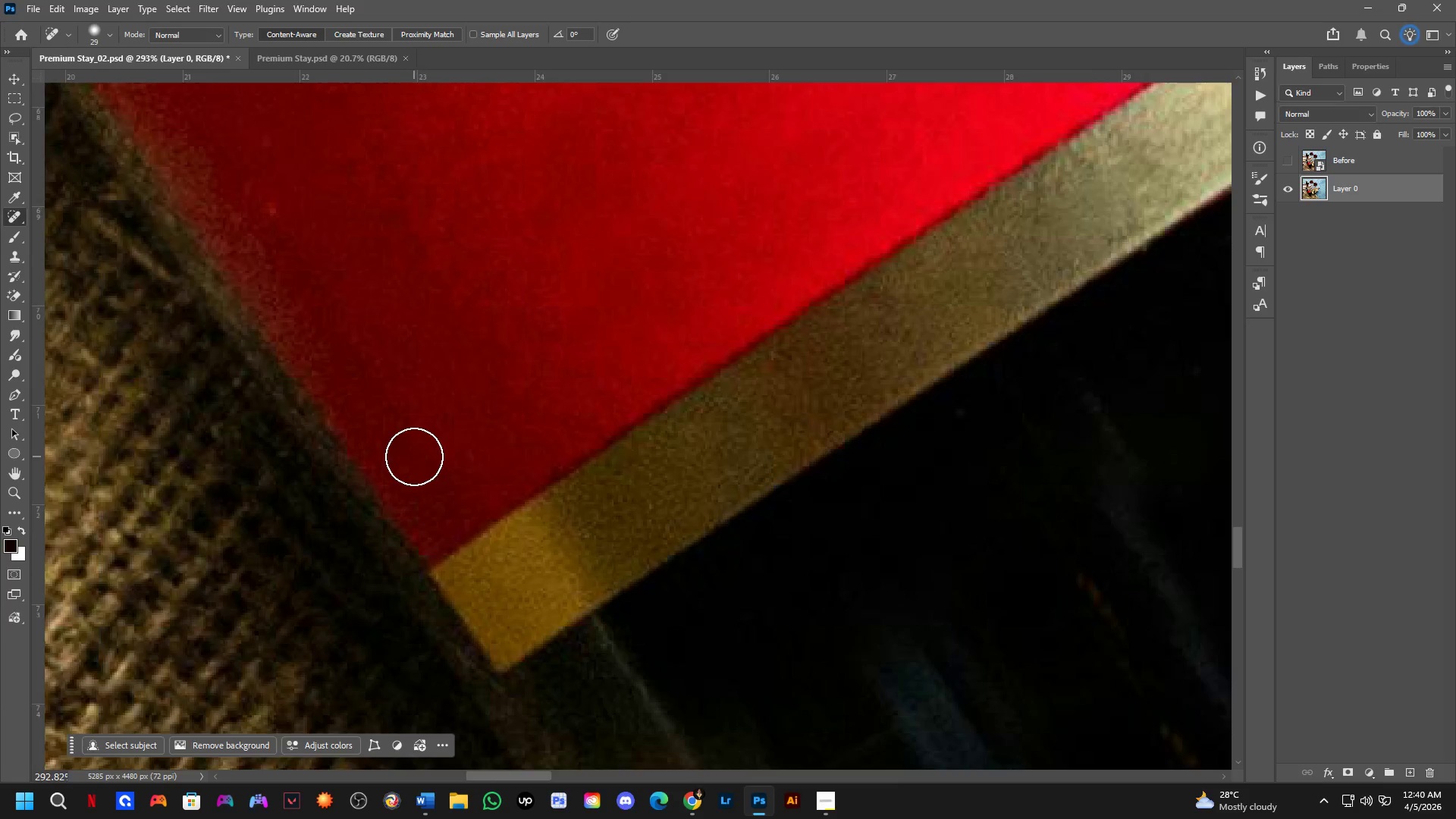 
scroll: coordinate [413, 457], scroll_direction: down, amount: 2.0
 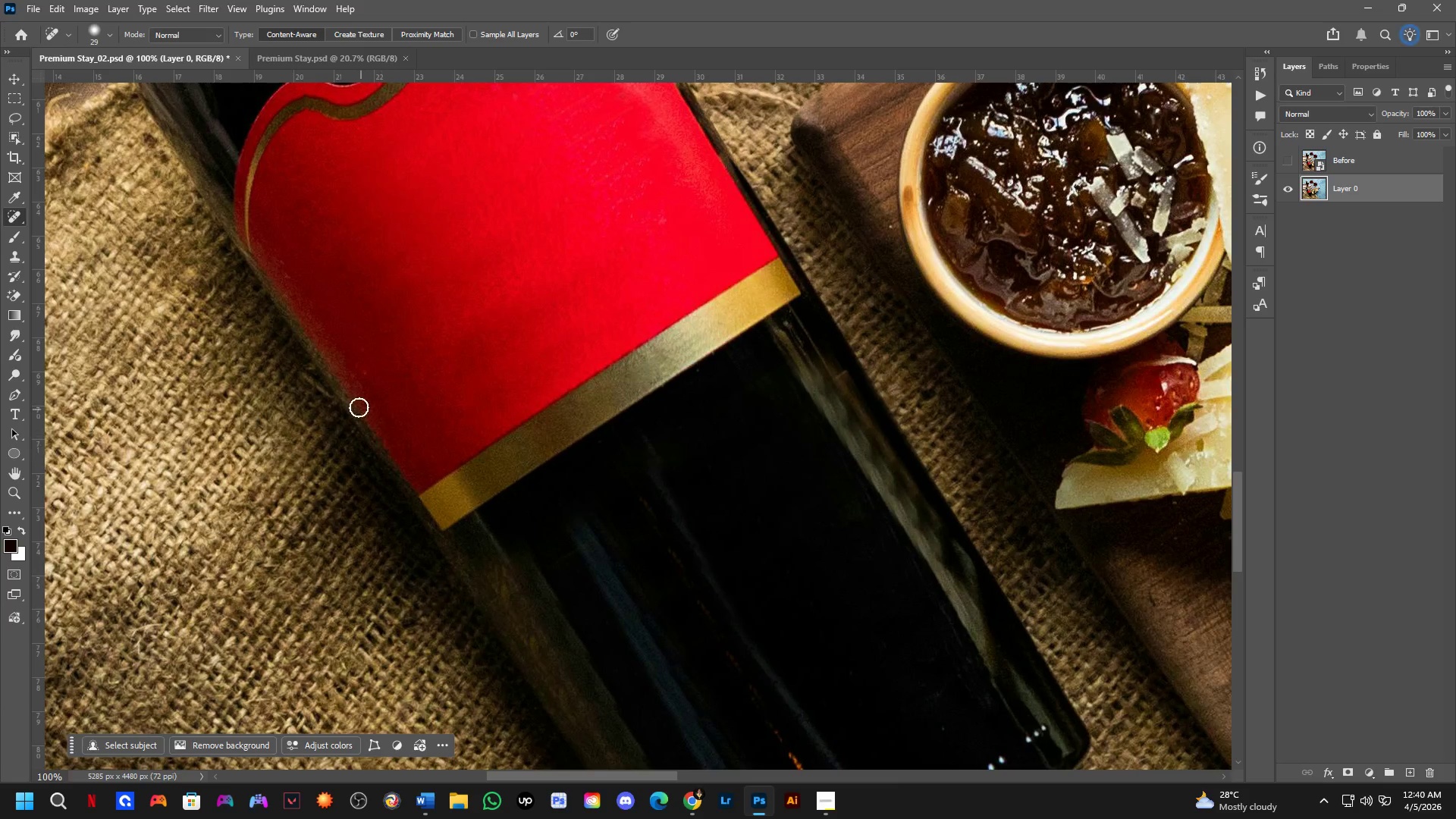 
key(Shift+ShiftLeft)
 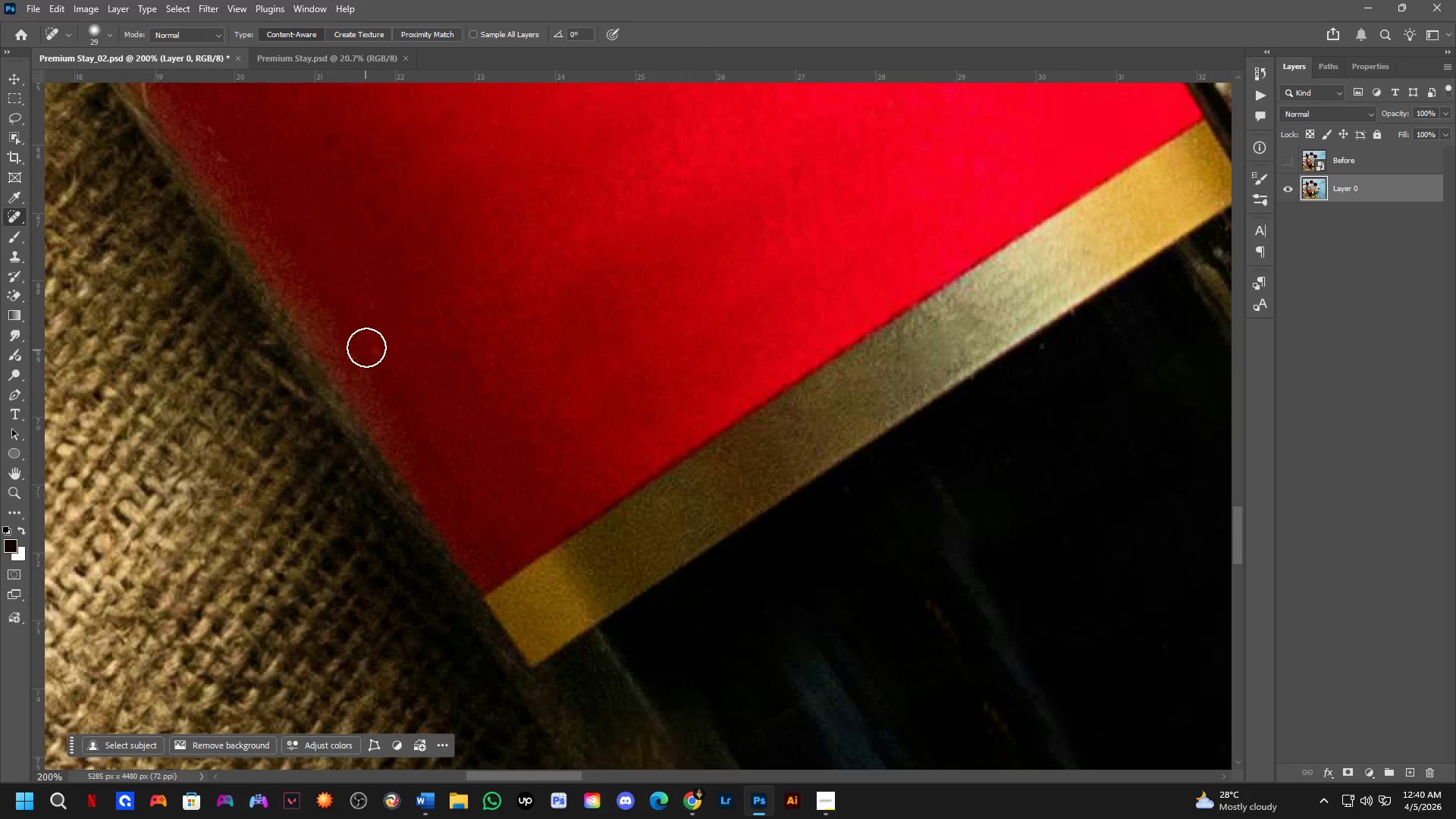 
left_click_drag(start_coordinate=[368, 341], to_coordinate=[391, 375])
 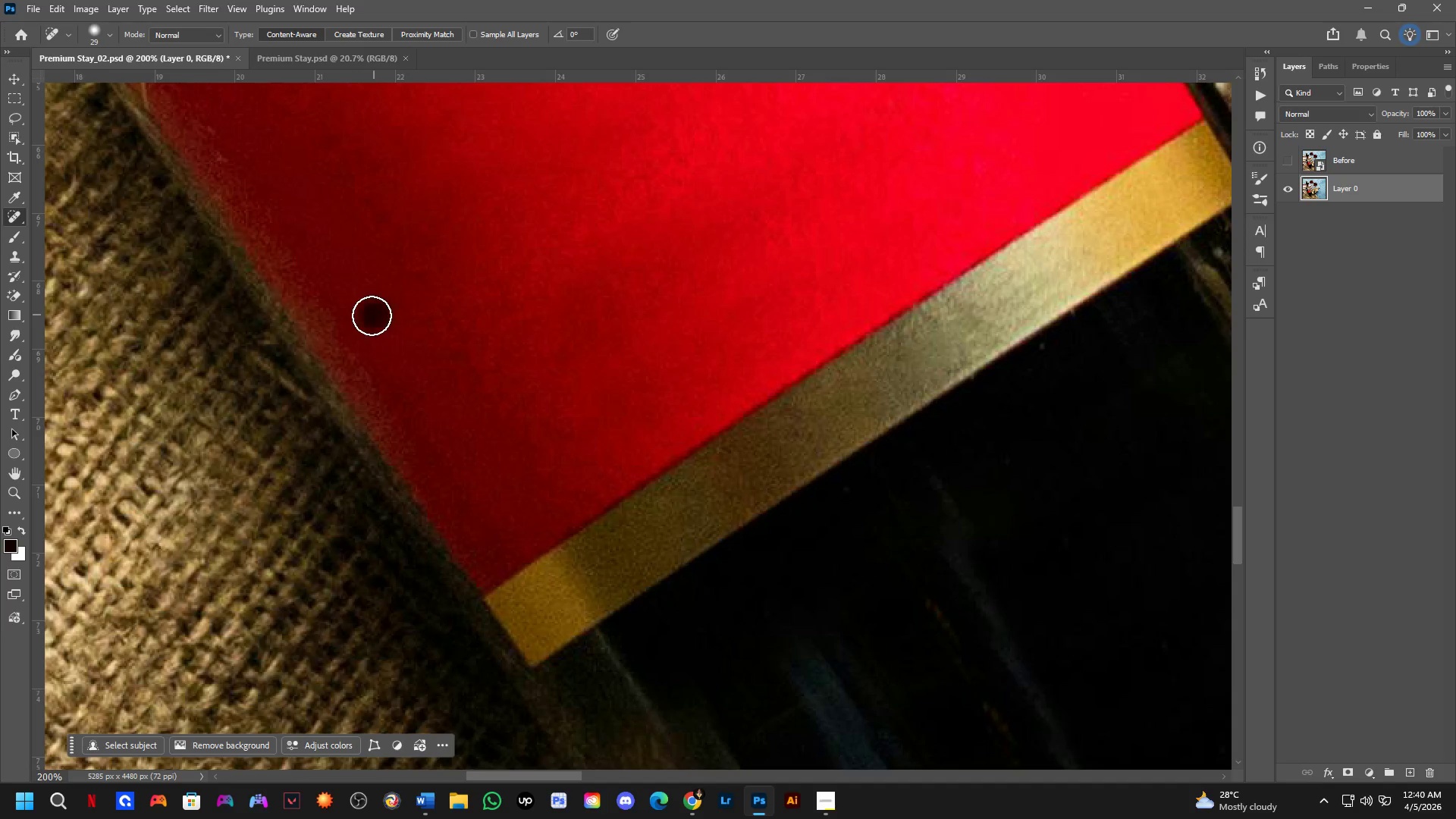 
scroll: coordinate [353, 394], scroll_direction: up, amount: 3.0
 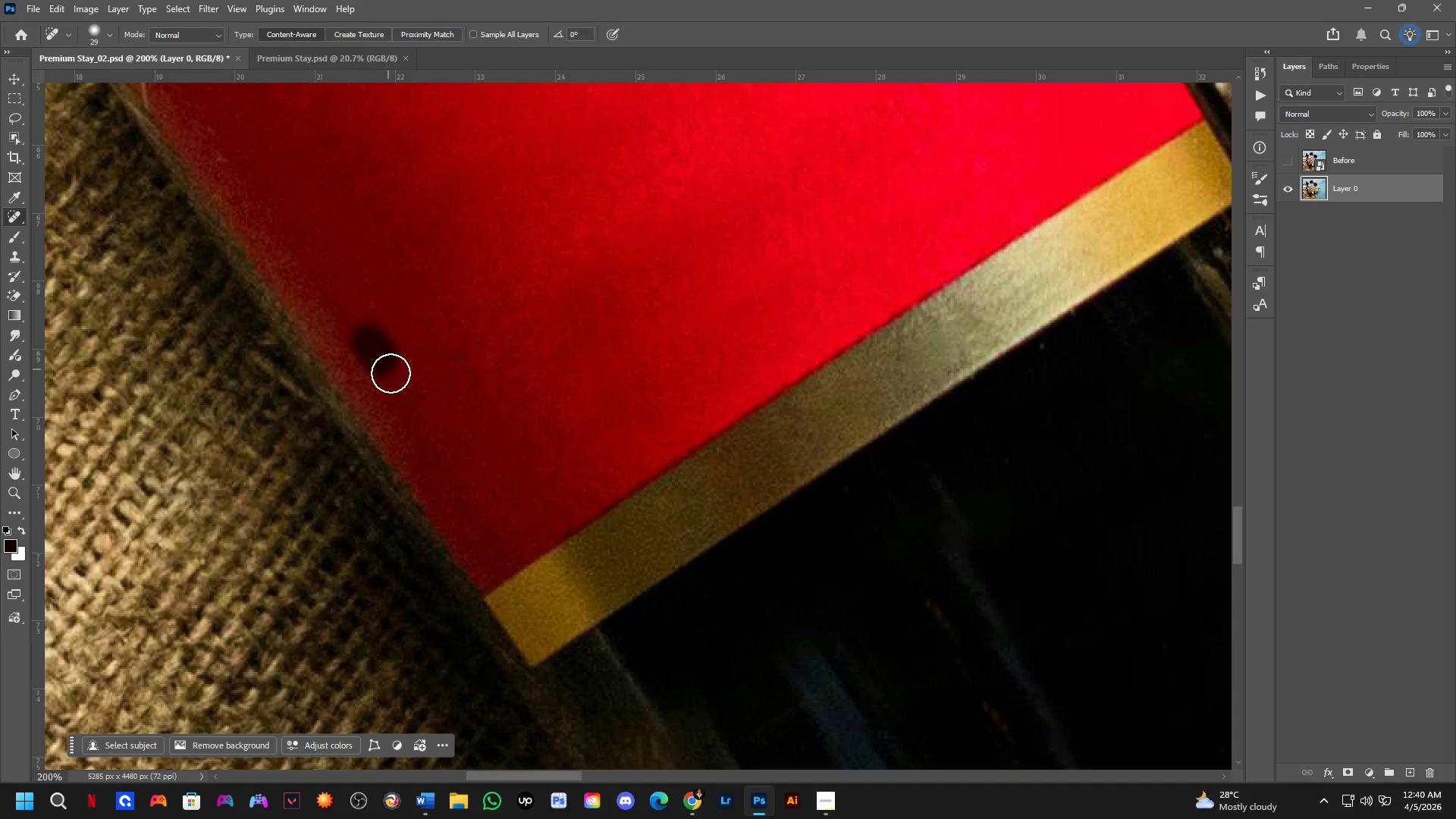 
hold_key(key=Space, duration=0.52)
 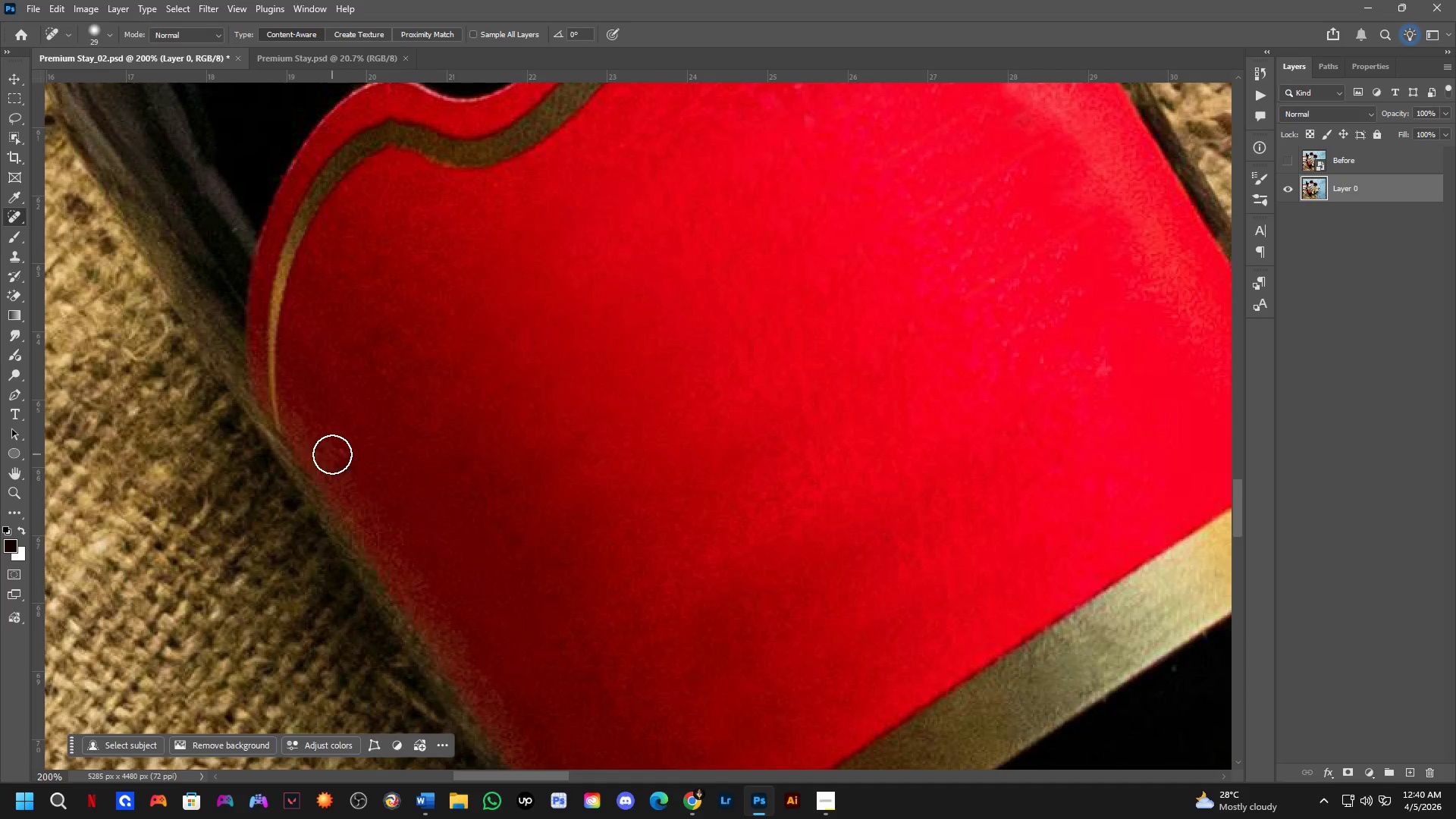 
left_click_drag(start_coordinate=[376, 329], to_coordinate=[508, 651])
 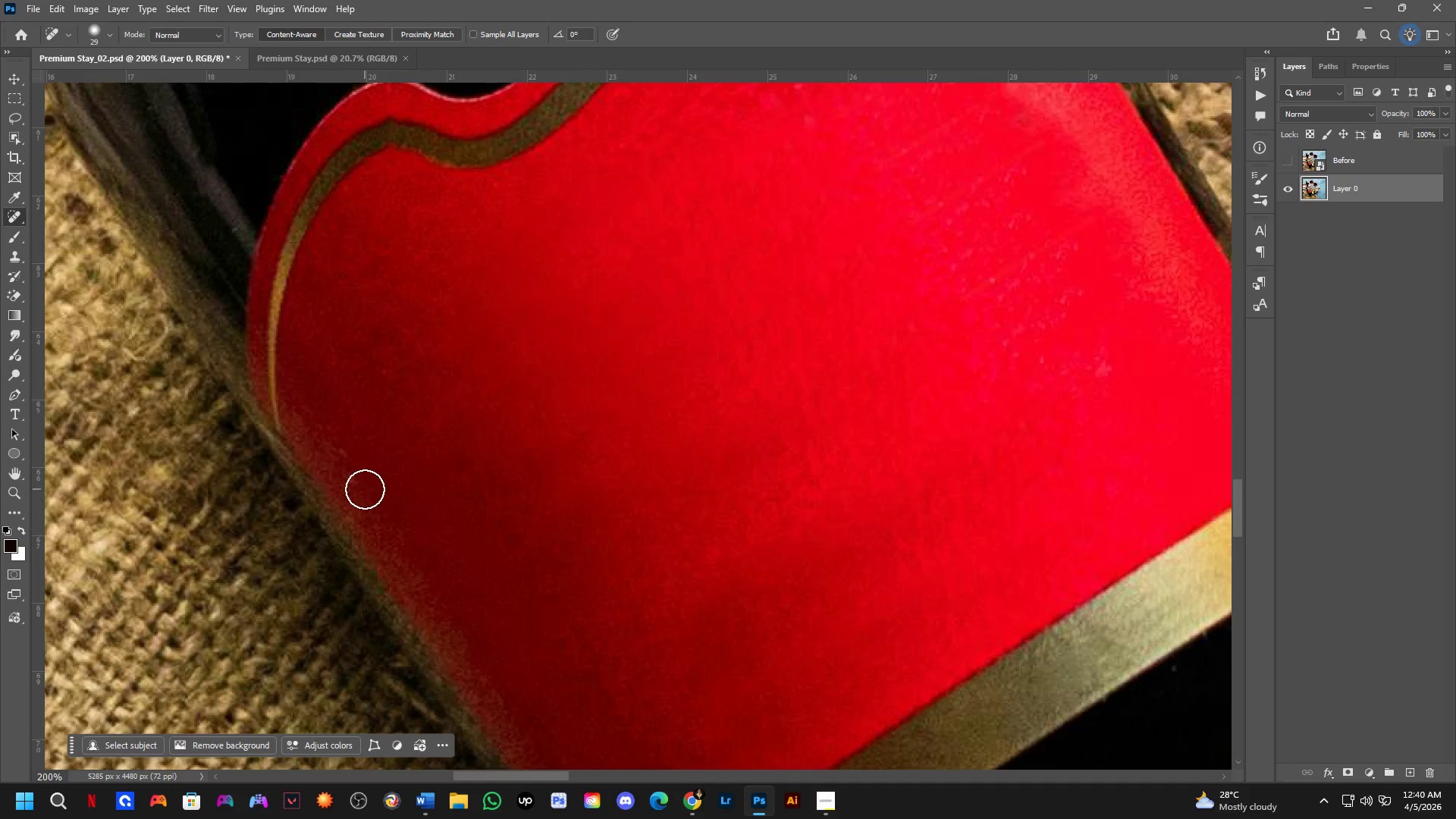 
left_click_drag(start_coordinate=[358, 483], to_coordinate=[340, 466])
 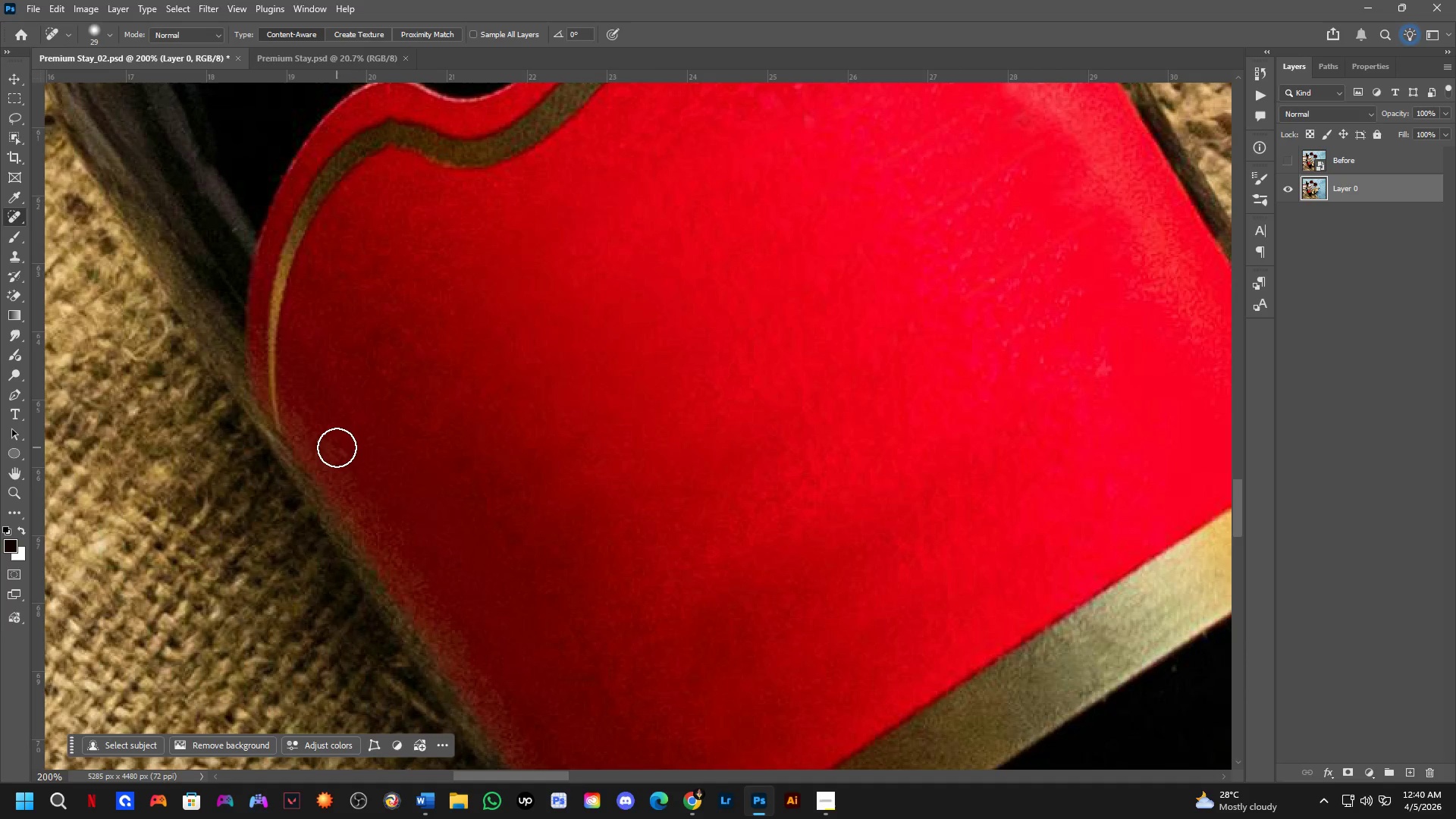 
left_click_drag(start_coordinate=[337, 447], to_coordinate=[348, 463])
 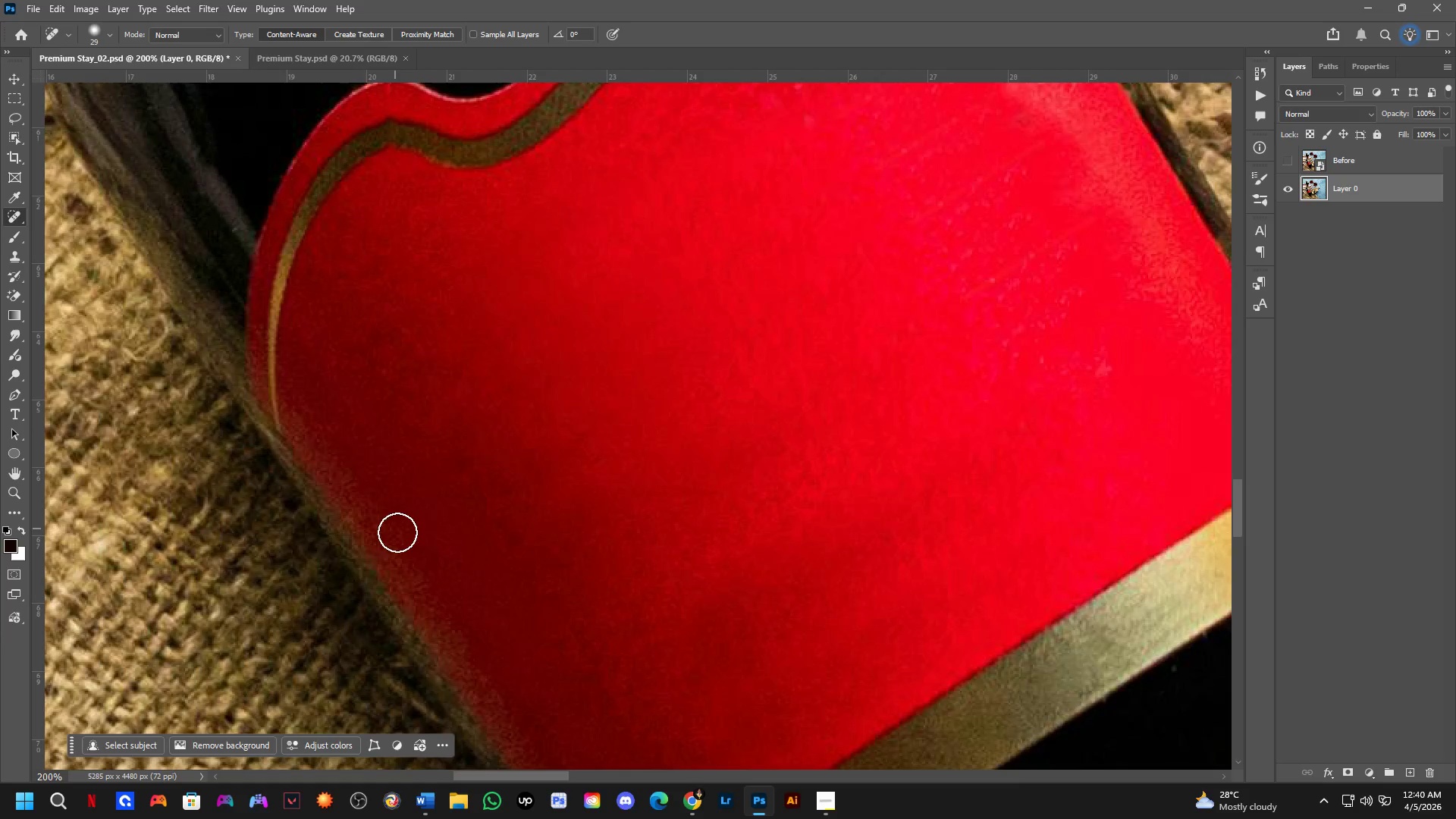 
key(Shift+ShiftLeft)
 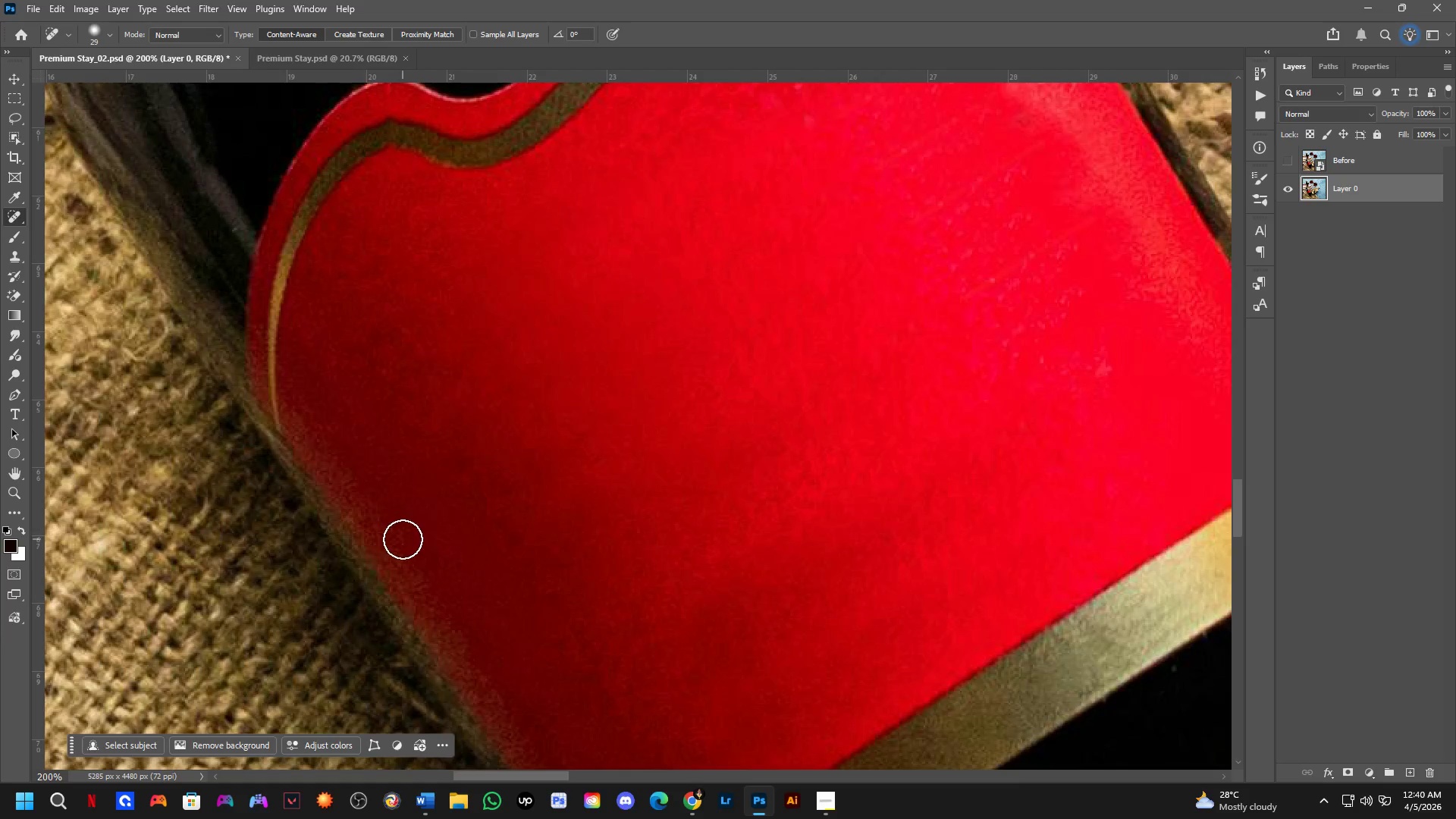 
hold_key(key=Space, duration=0.58)
 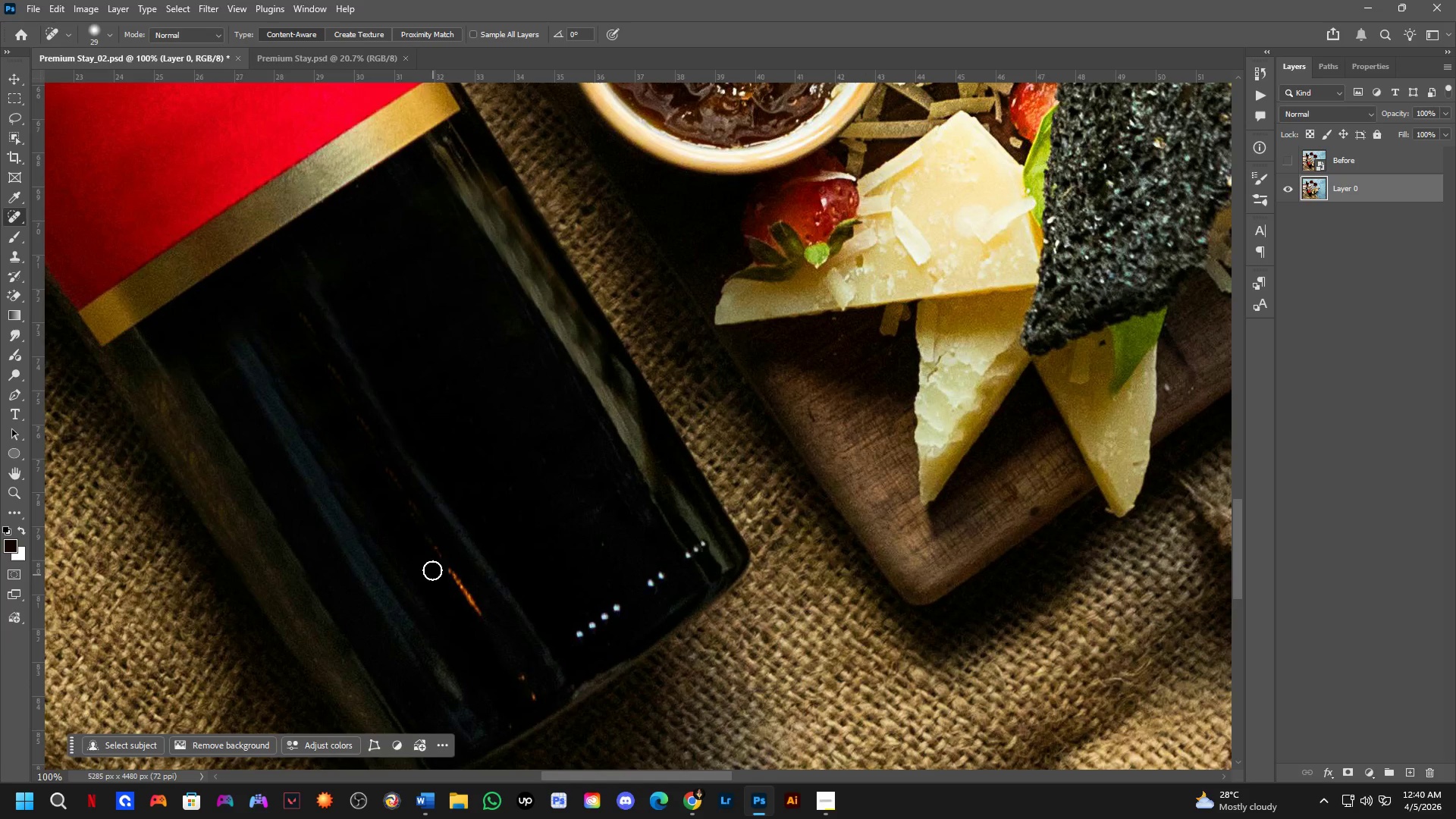 
left_click_drag(start_coordinate=[610, 598], to_coordinate=[463, 439])
 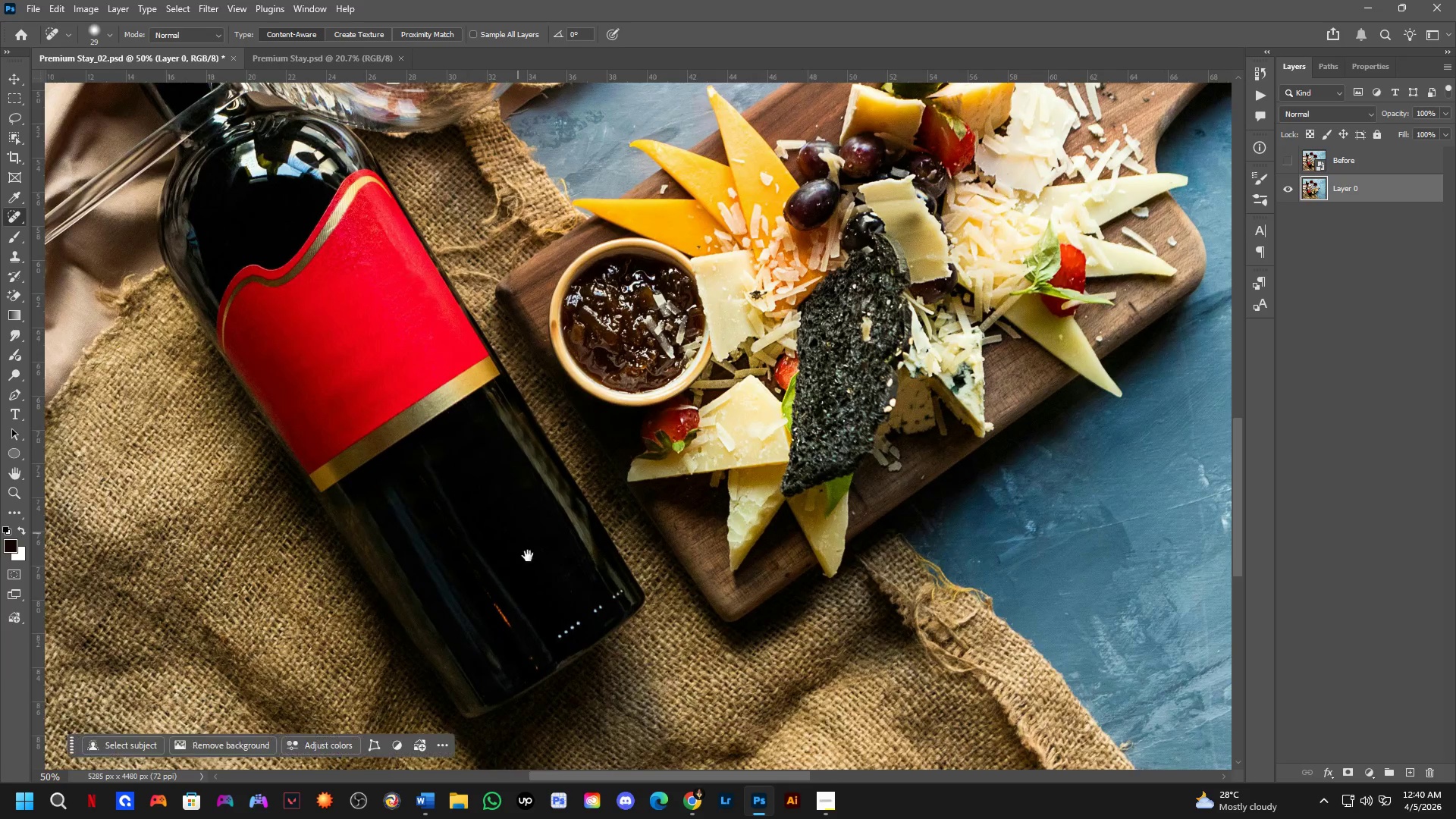 
scroll: coordinate [403, 539], scroll_direction: down, amount: 3.0
 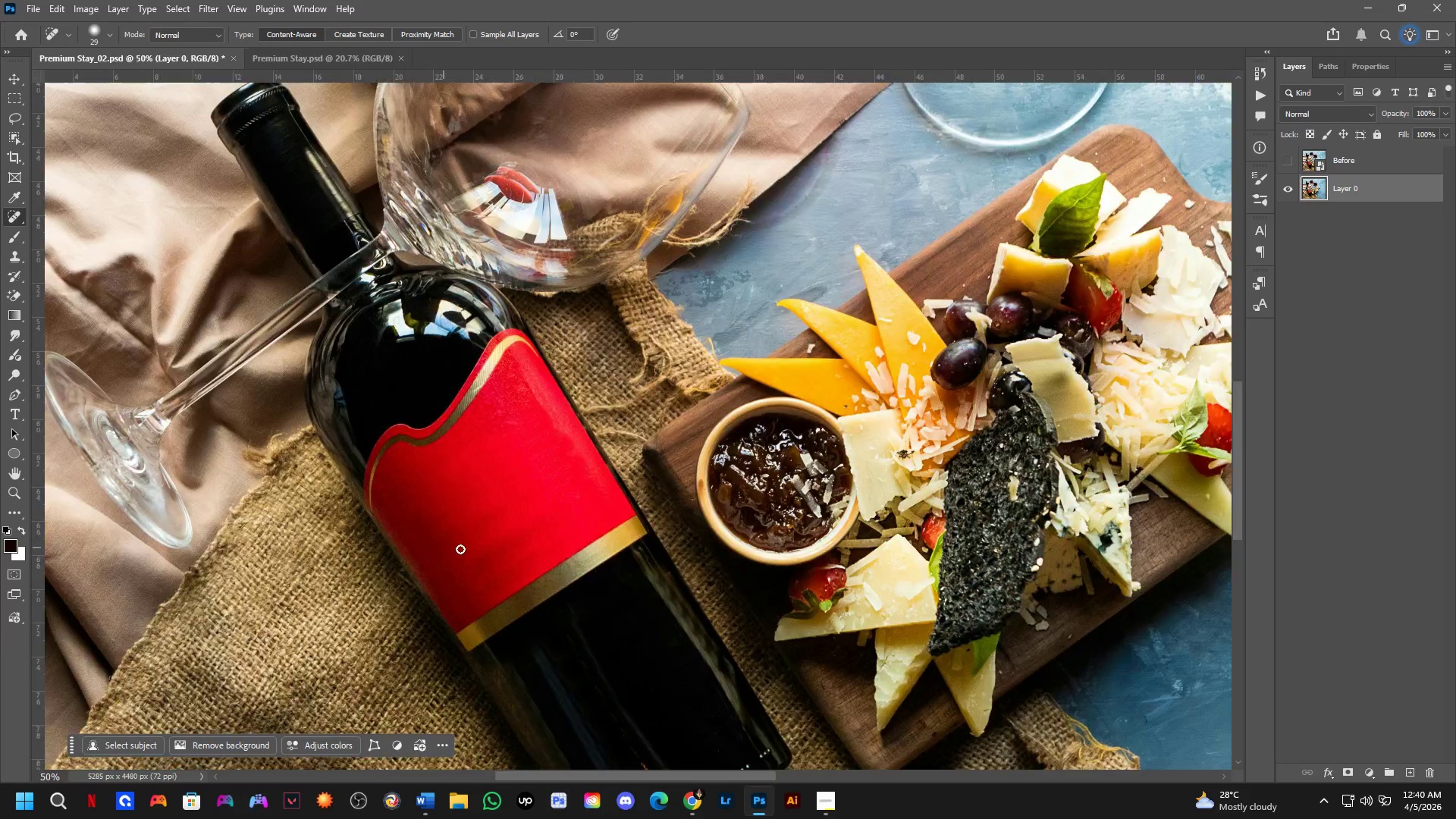 
key(Shift+ShiftLeft)
 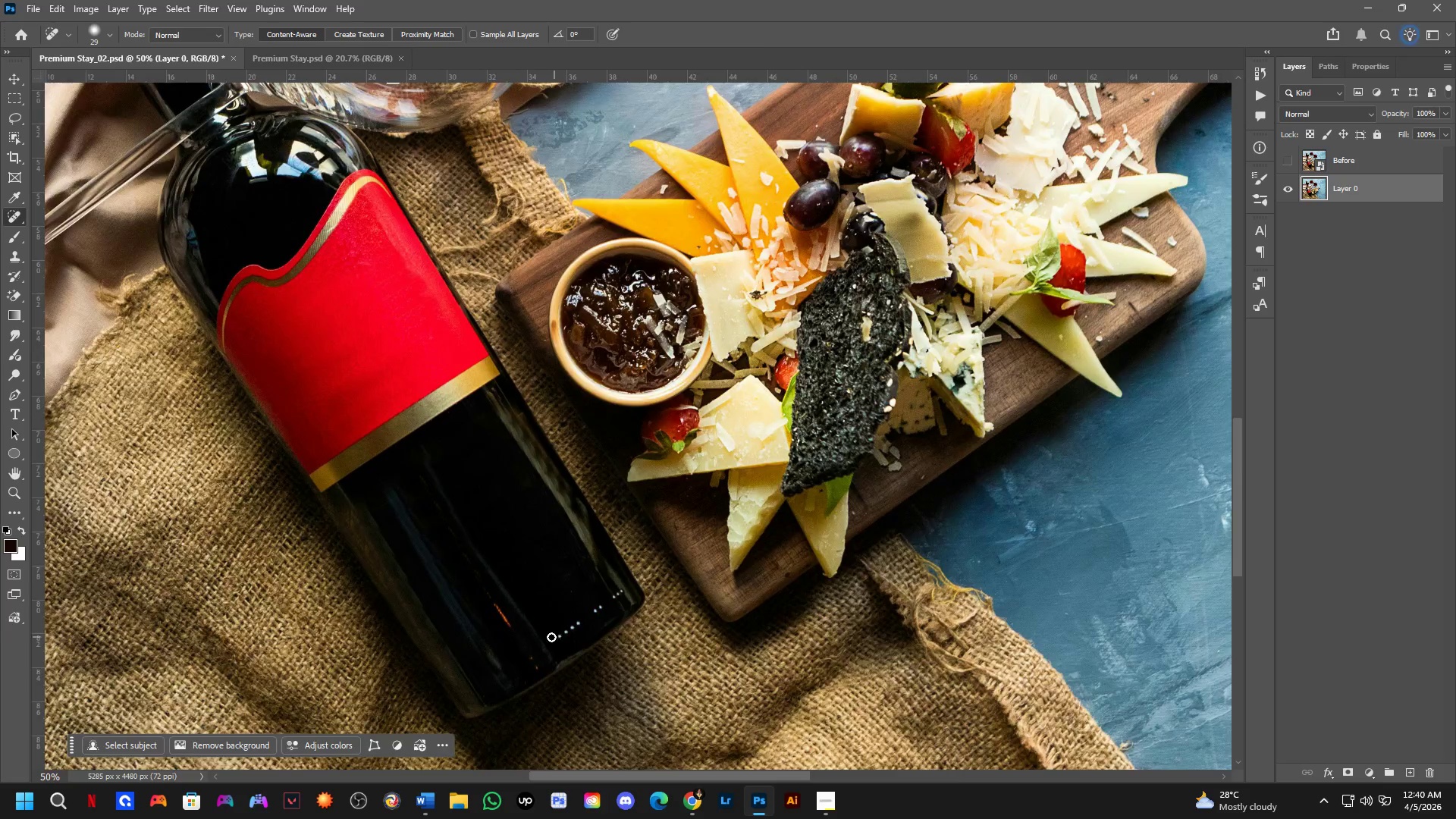 
scroll: coordinate [528, 641], scroll_direction: up, amount: 2.0
 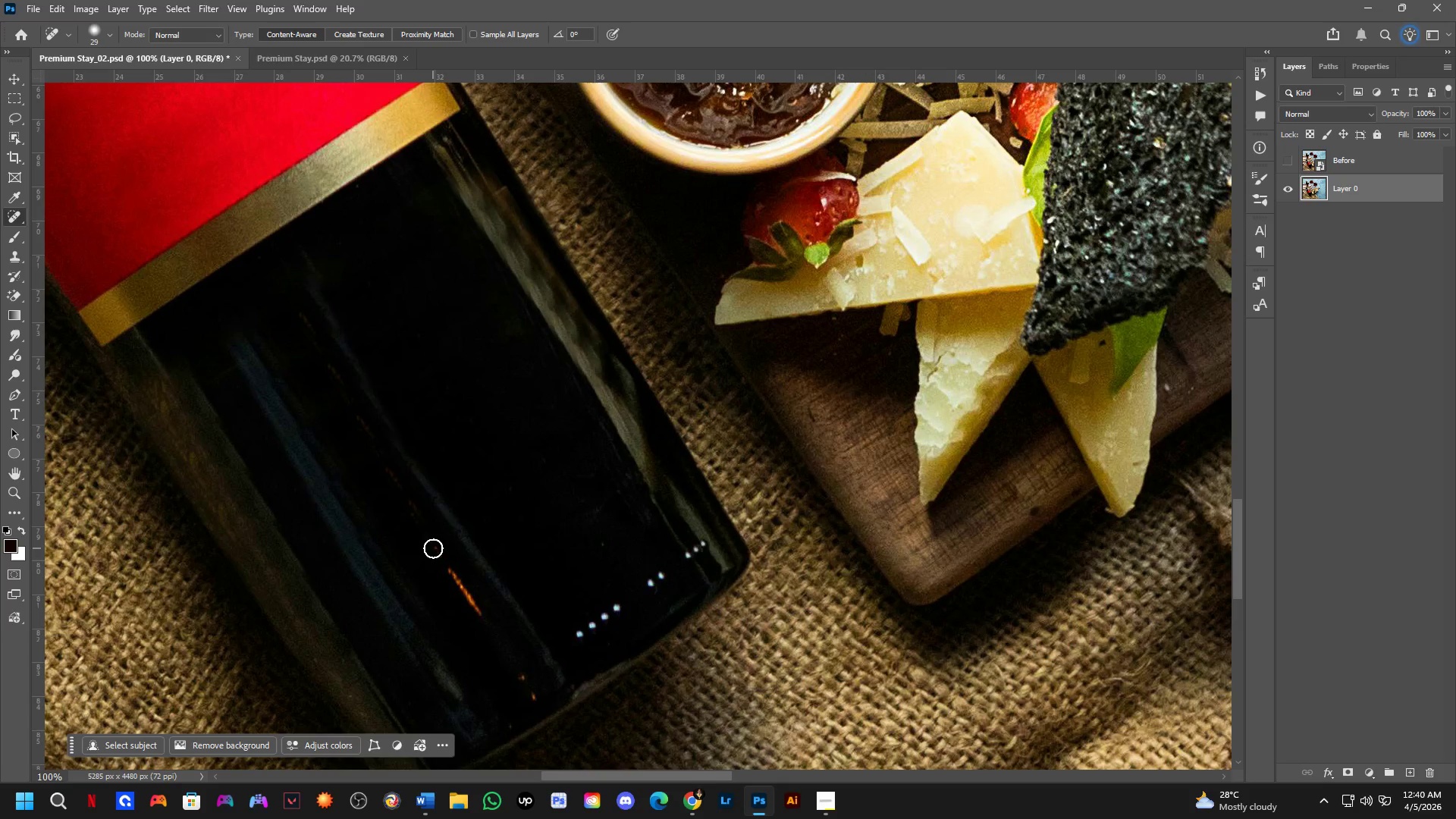 
left_click_drag(start_coordinate=[433, 548], to_coordinate=[448, 563])
 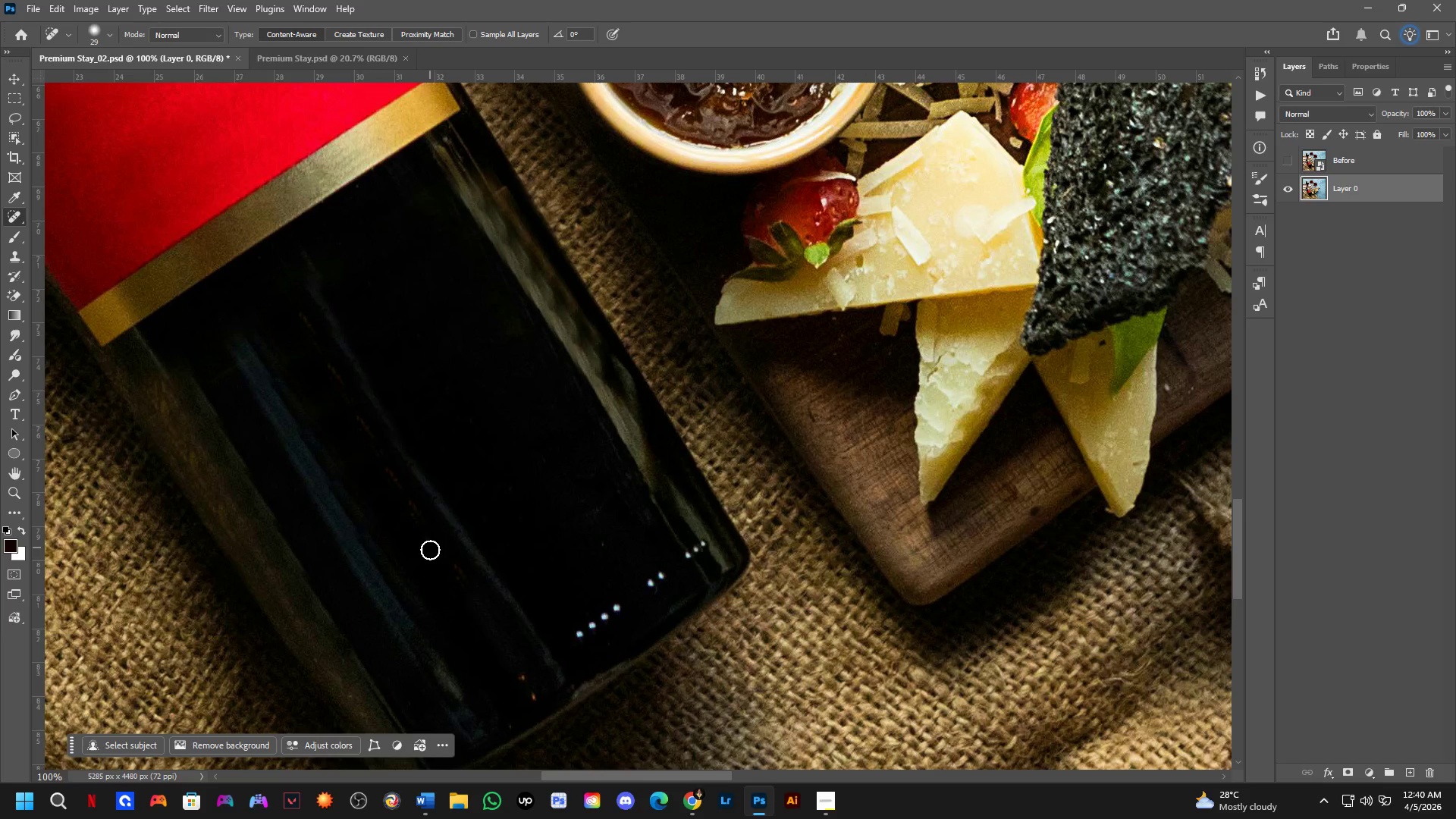 
key(Alt+AltLeft)
 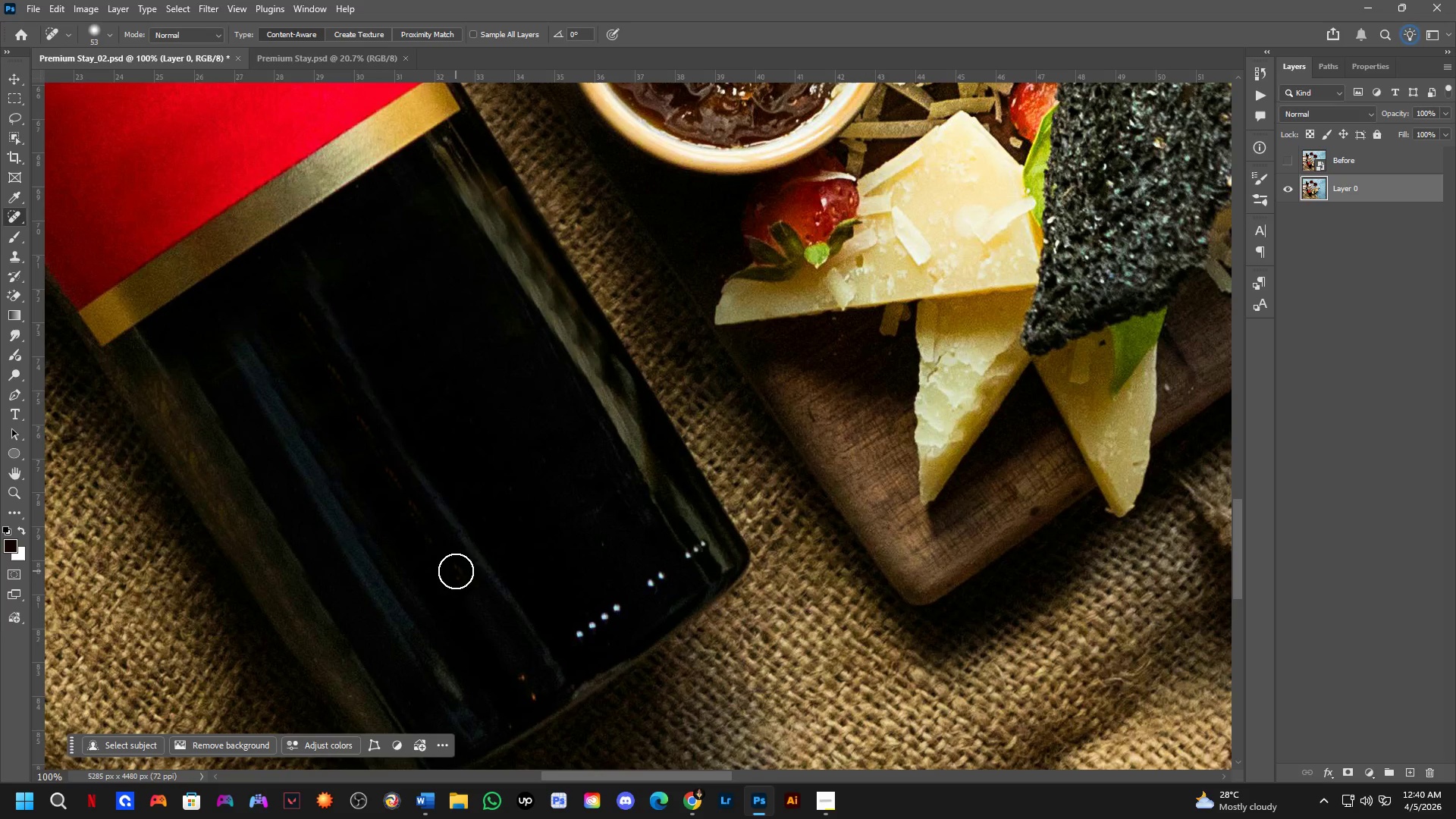 
left_click_drag(start_coordinate=[466, 585], to_coordinate=[494, 636])
 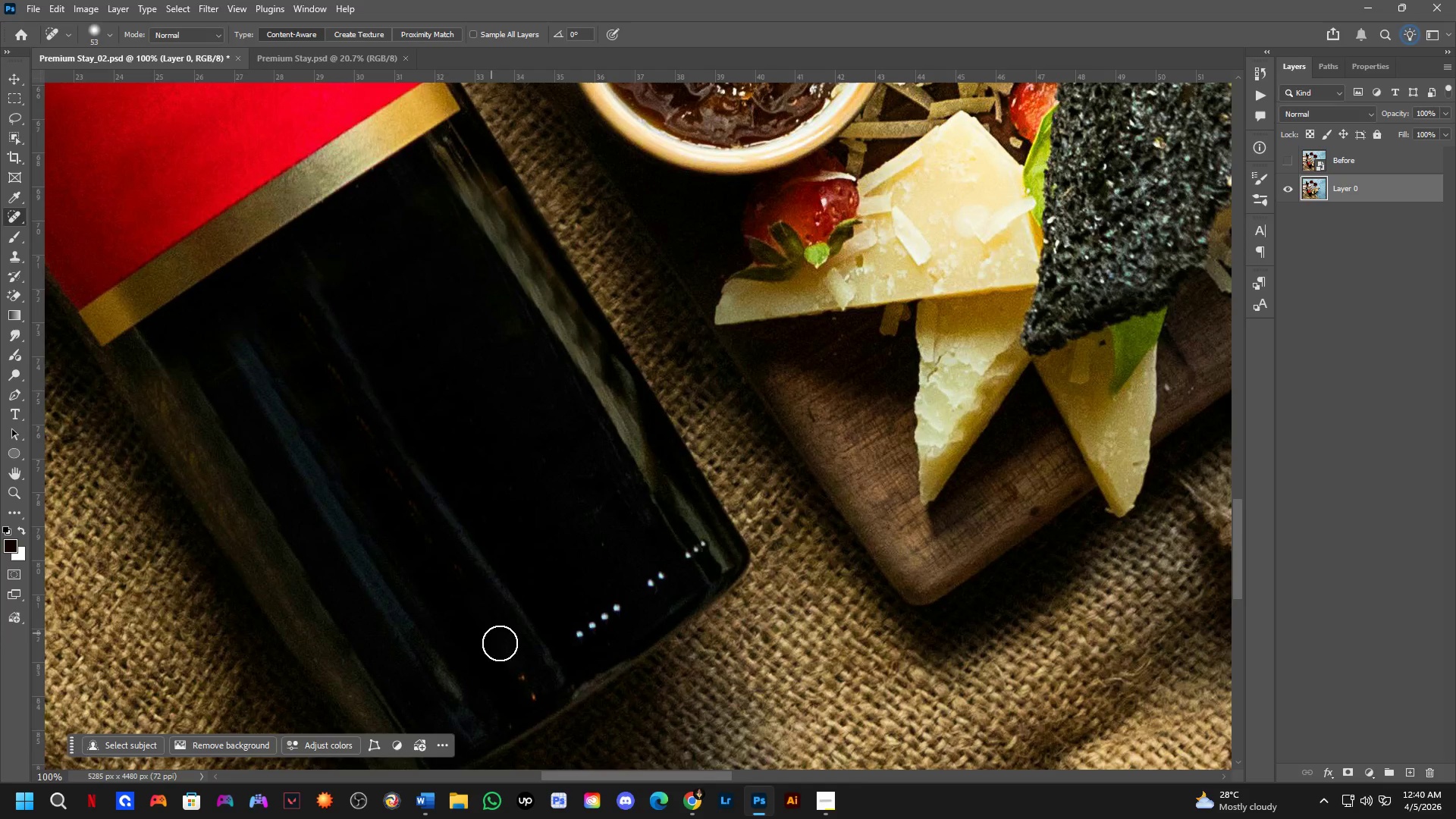 
key(Shift+ShiftLeft)
 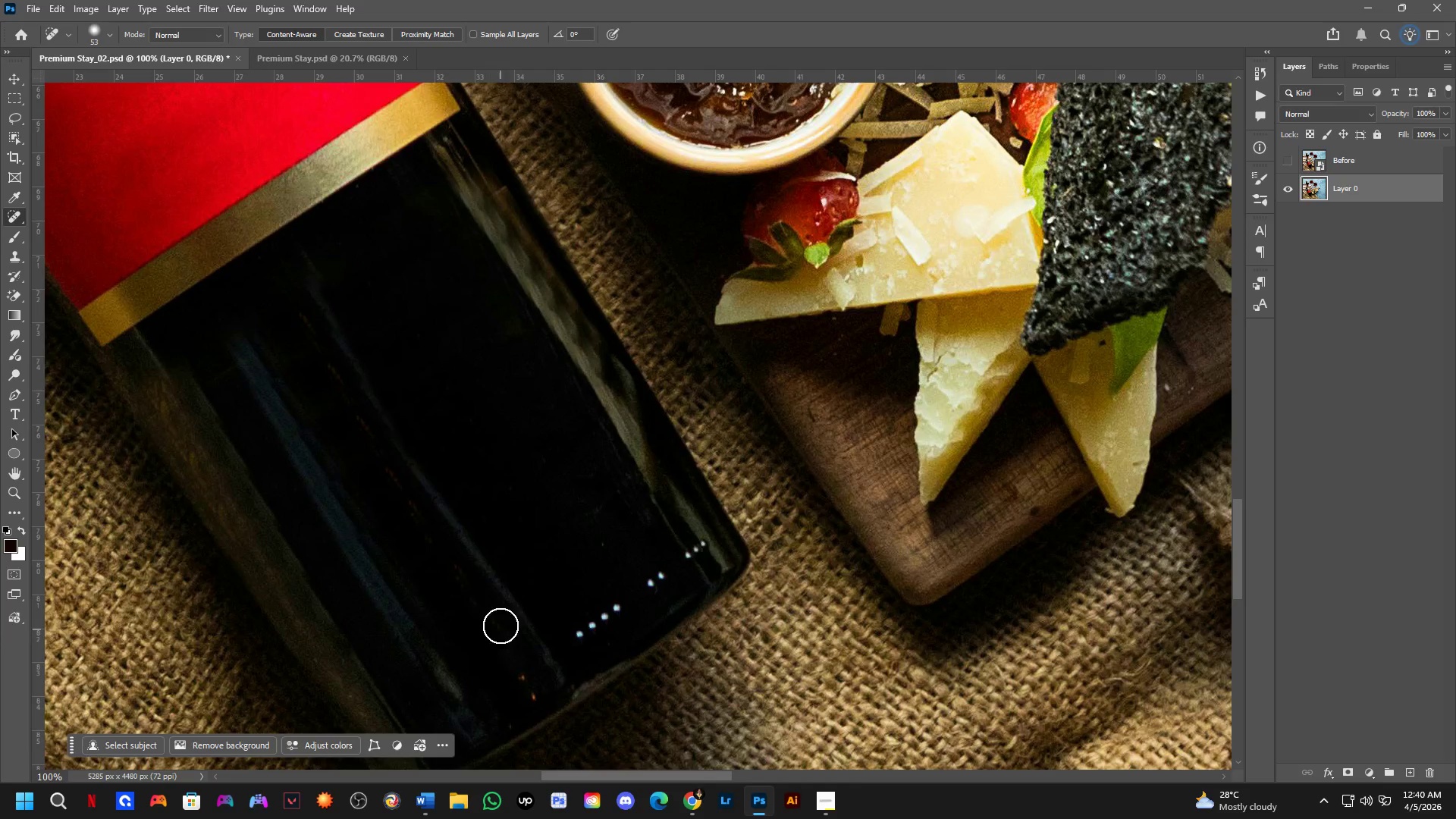 
scroll: coordinate [498, 585], scroll_direction: down, amount: 4.0
 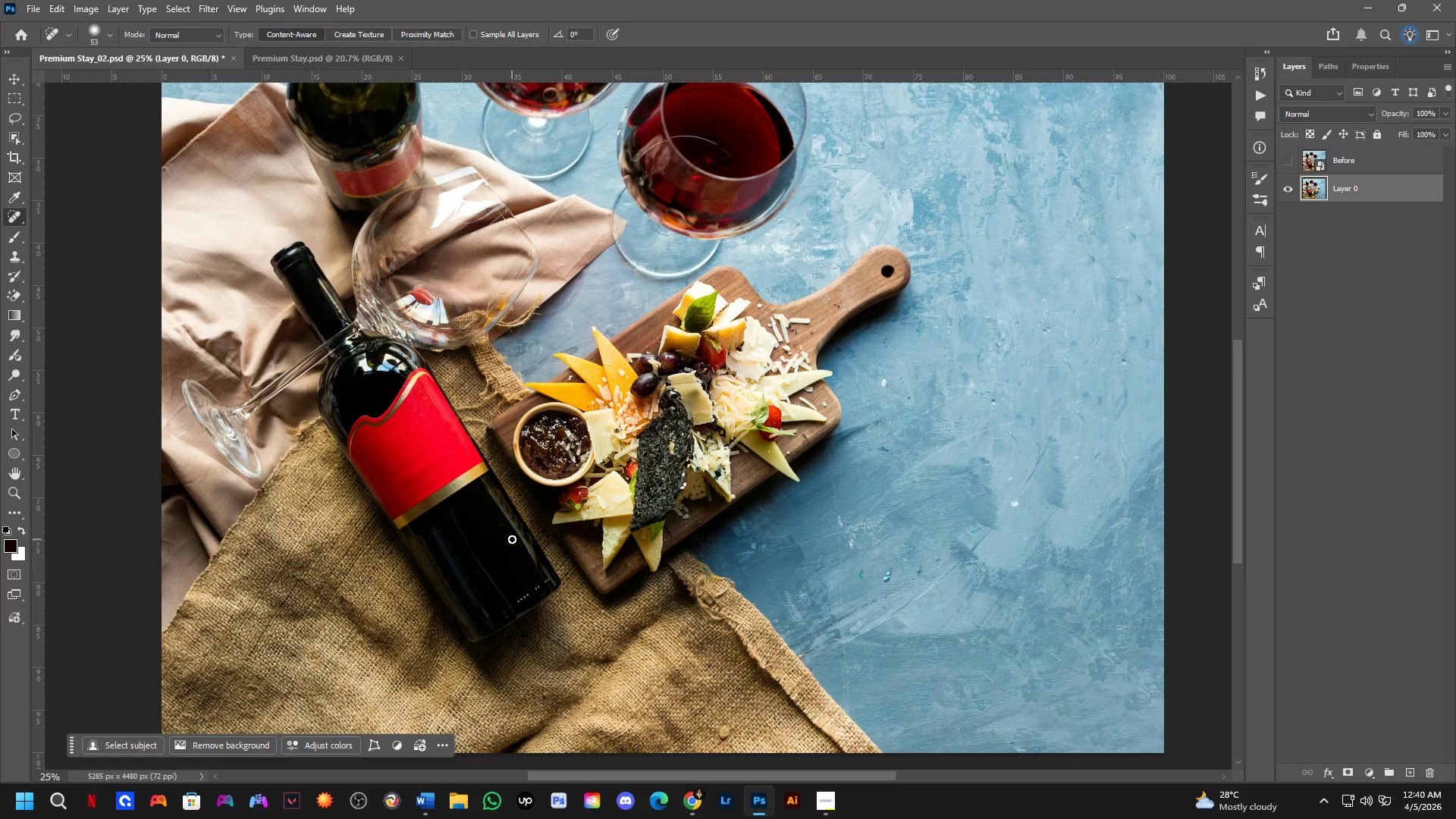 
key(Shift+ShiftLeft)
 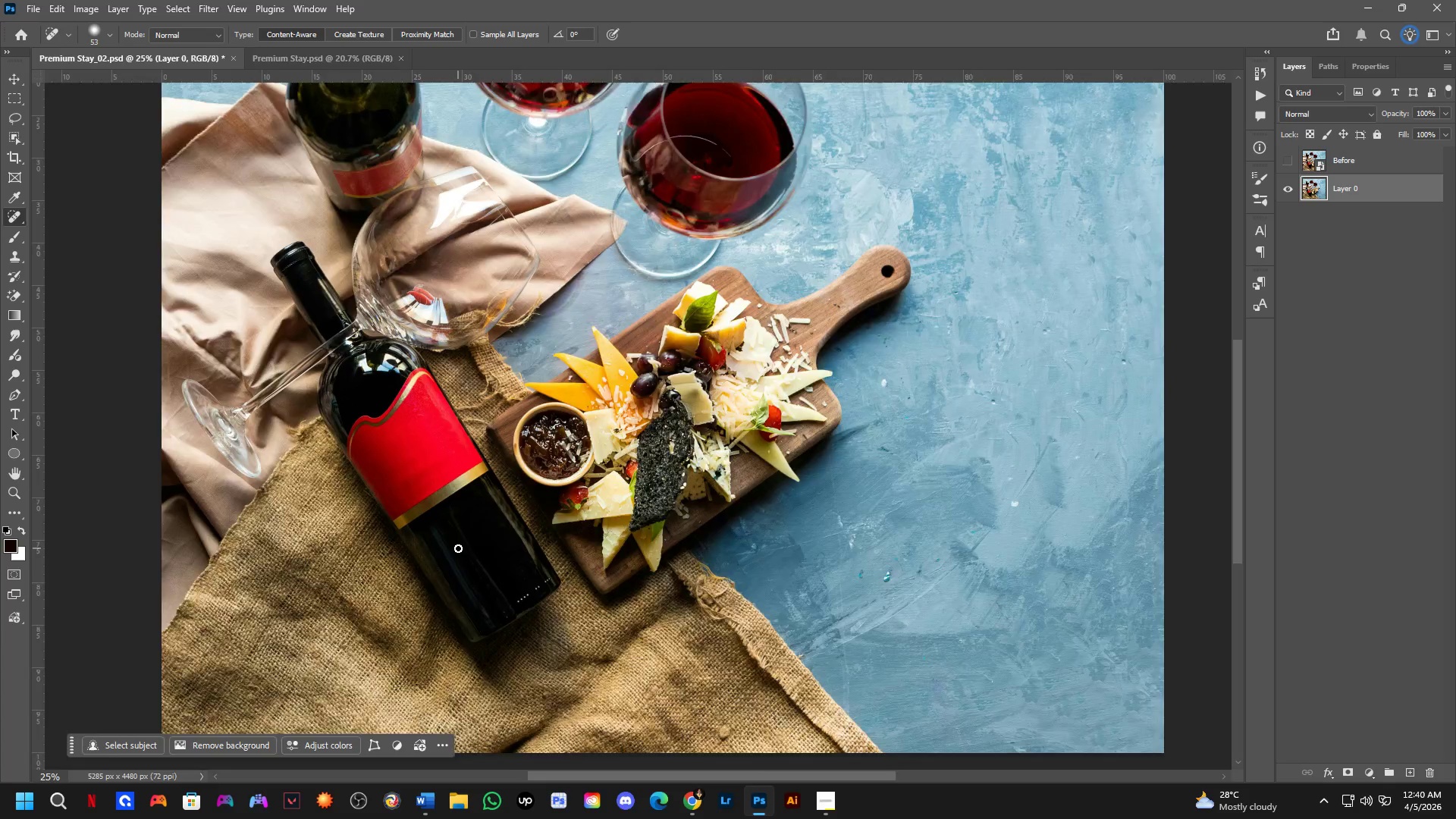 
hold_key(key=Space, duration=0.56)
 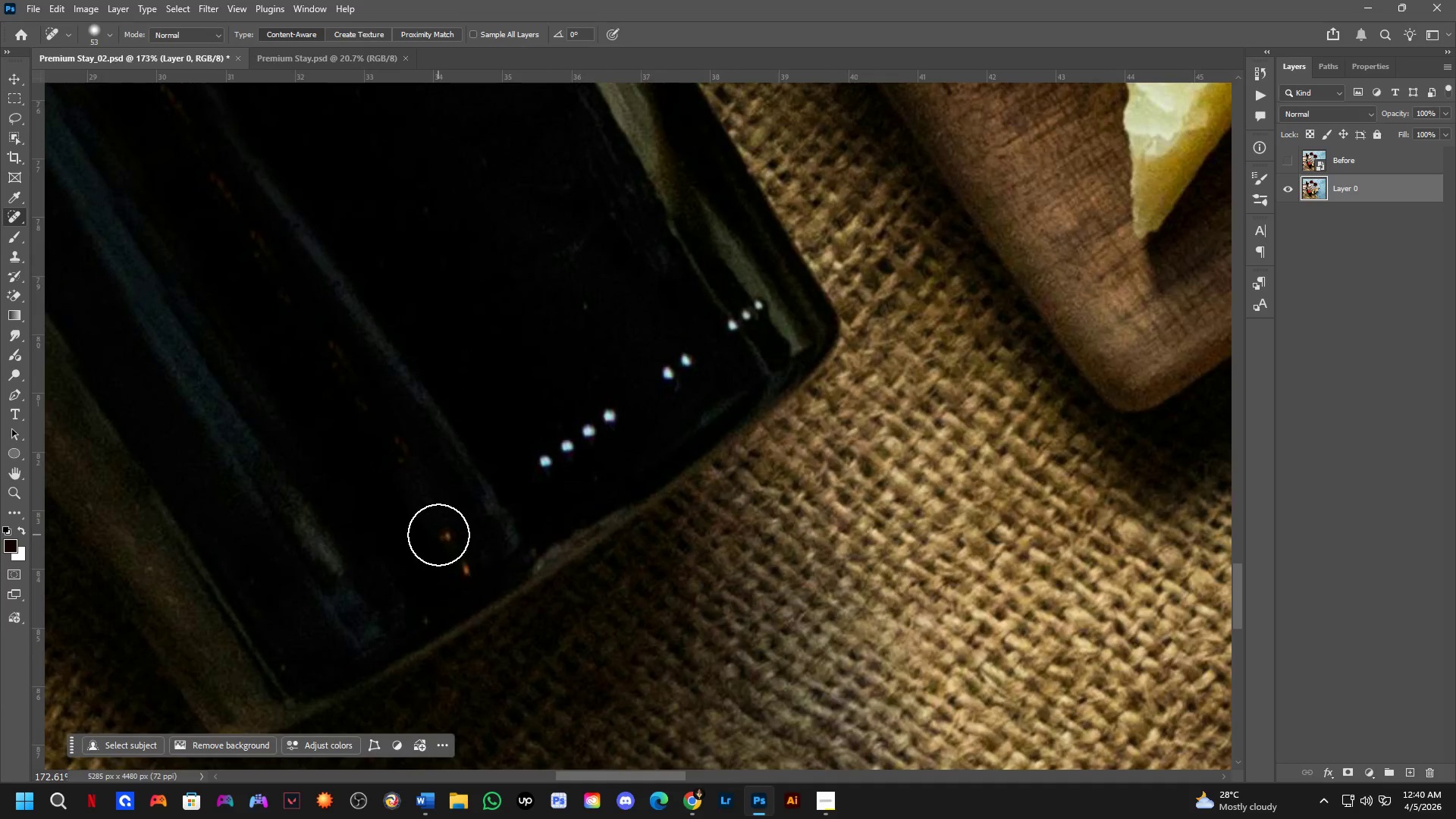 
left_click_drag(start_coordinate=[655, 637], to_coordinate=[601, 432])
 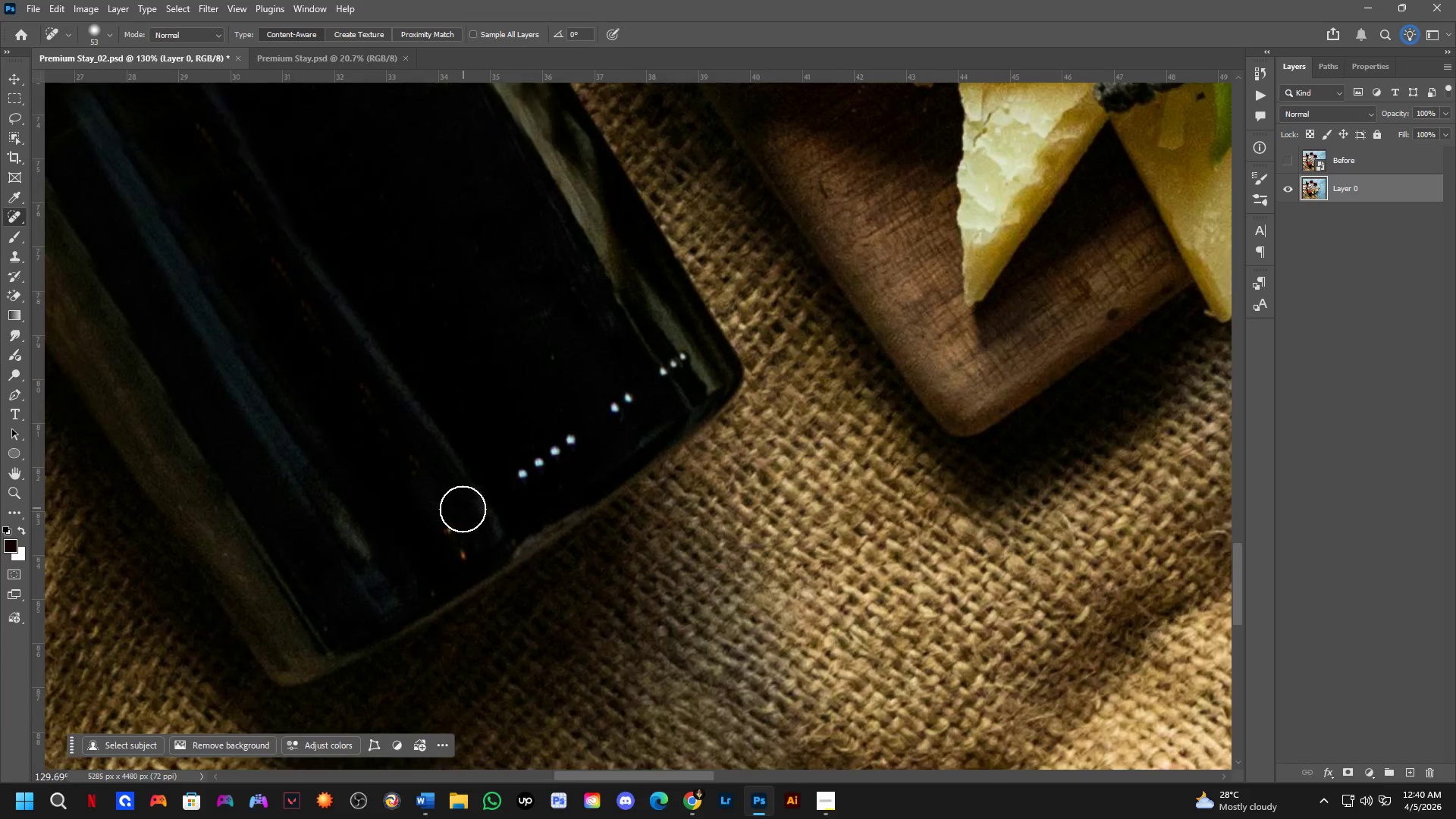 
scroll: coordinate [617, 648], scroll_direction: up, amount: 12.0
 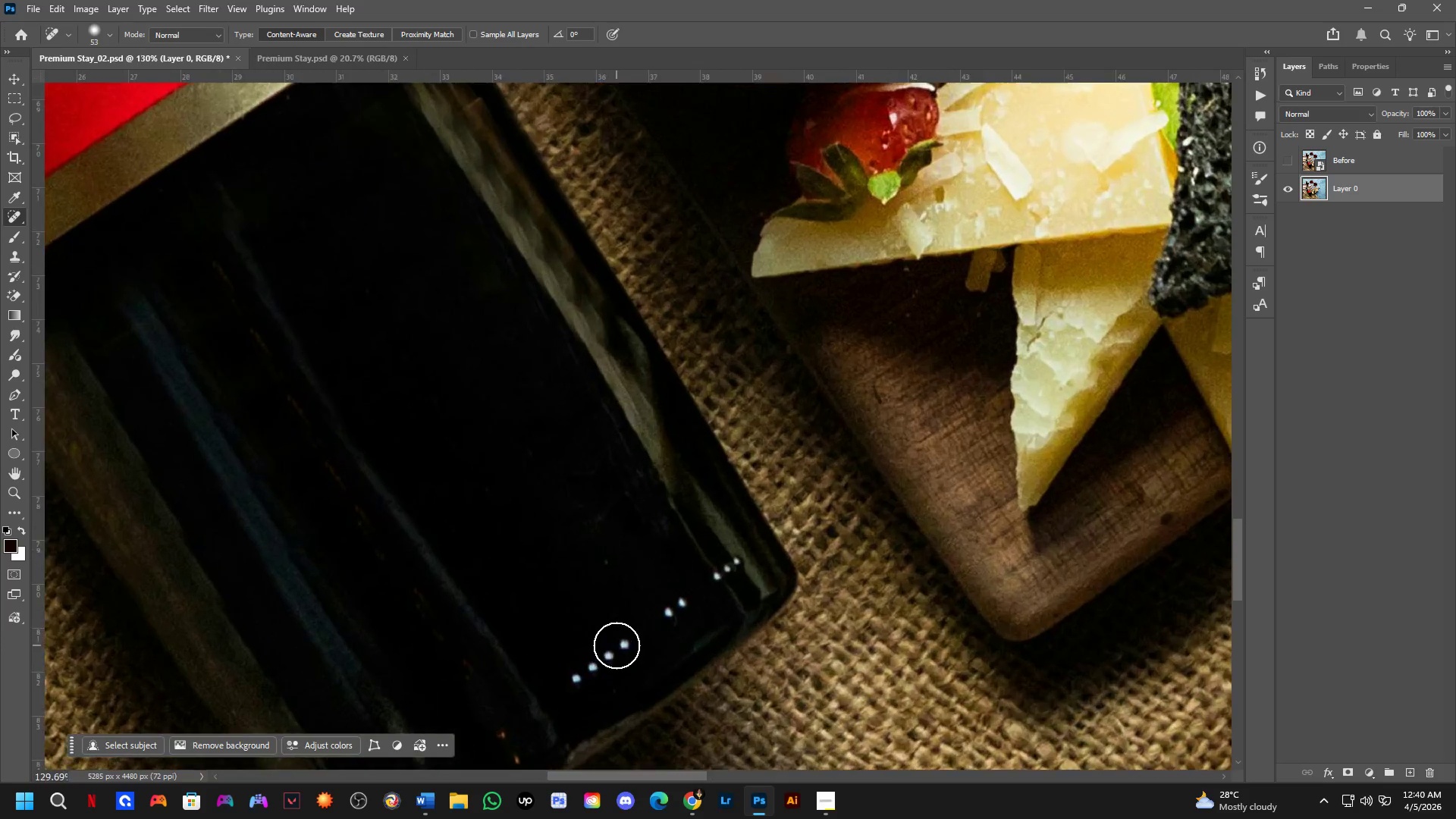 
left_click_drag(start_coordinate=[438, 535], to_coordinate=[425, 541])
 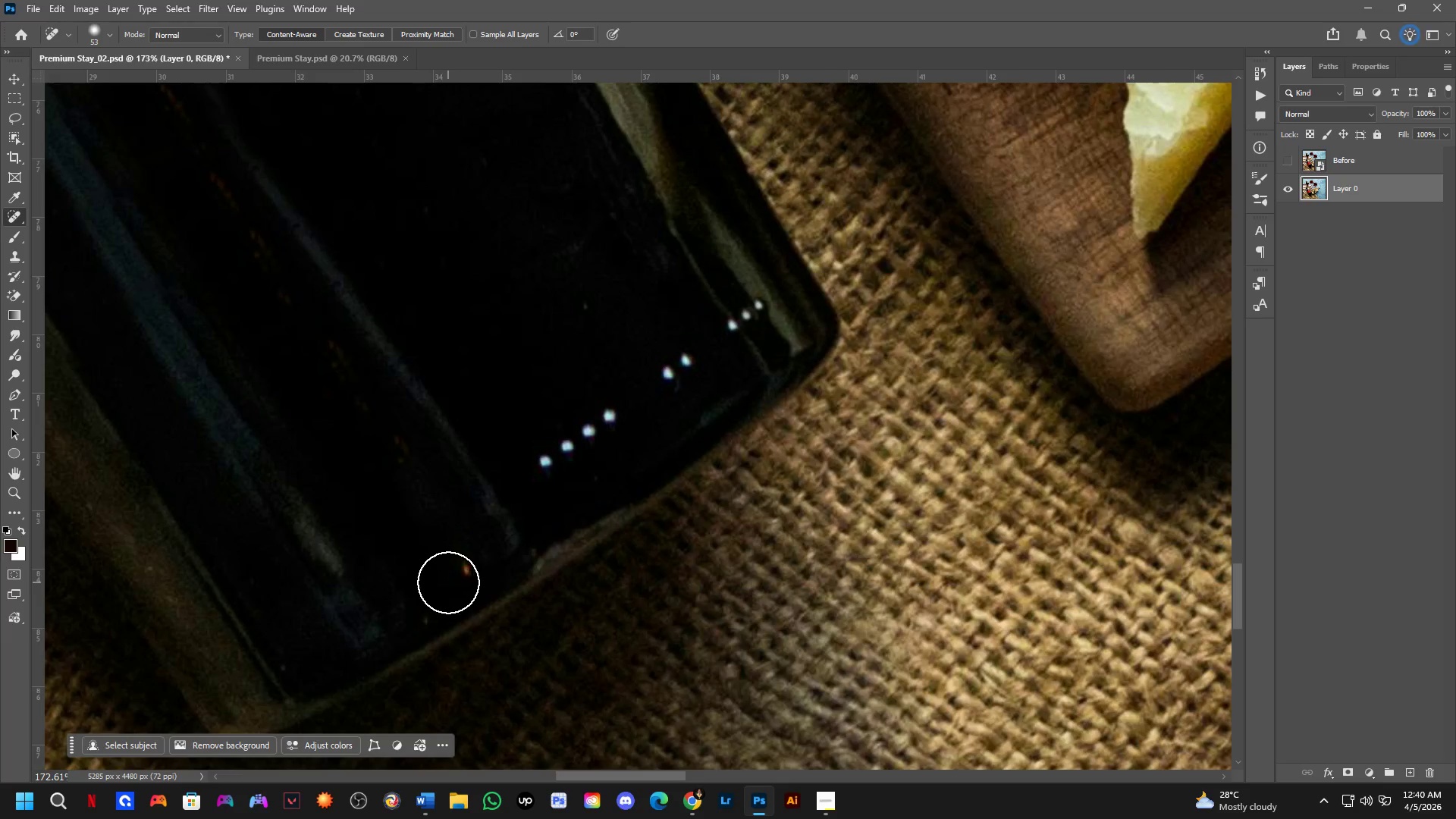 
scroll: coordinate [441, 517], scroll_direction: up, amount: 3.0
 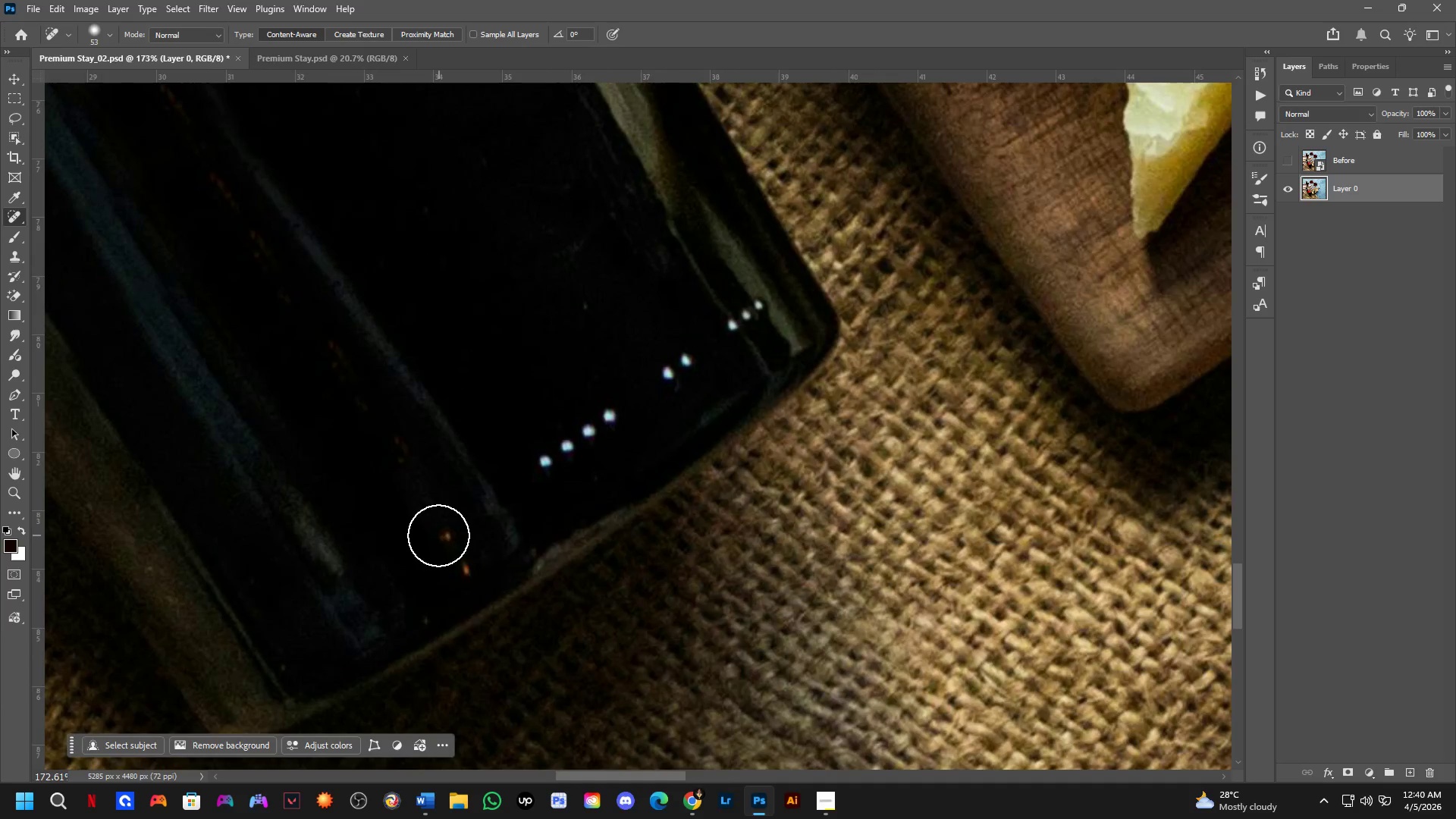 
left_click_drag(start_coordinate=[459, 567], to_coordinate=[447, 571])
 